 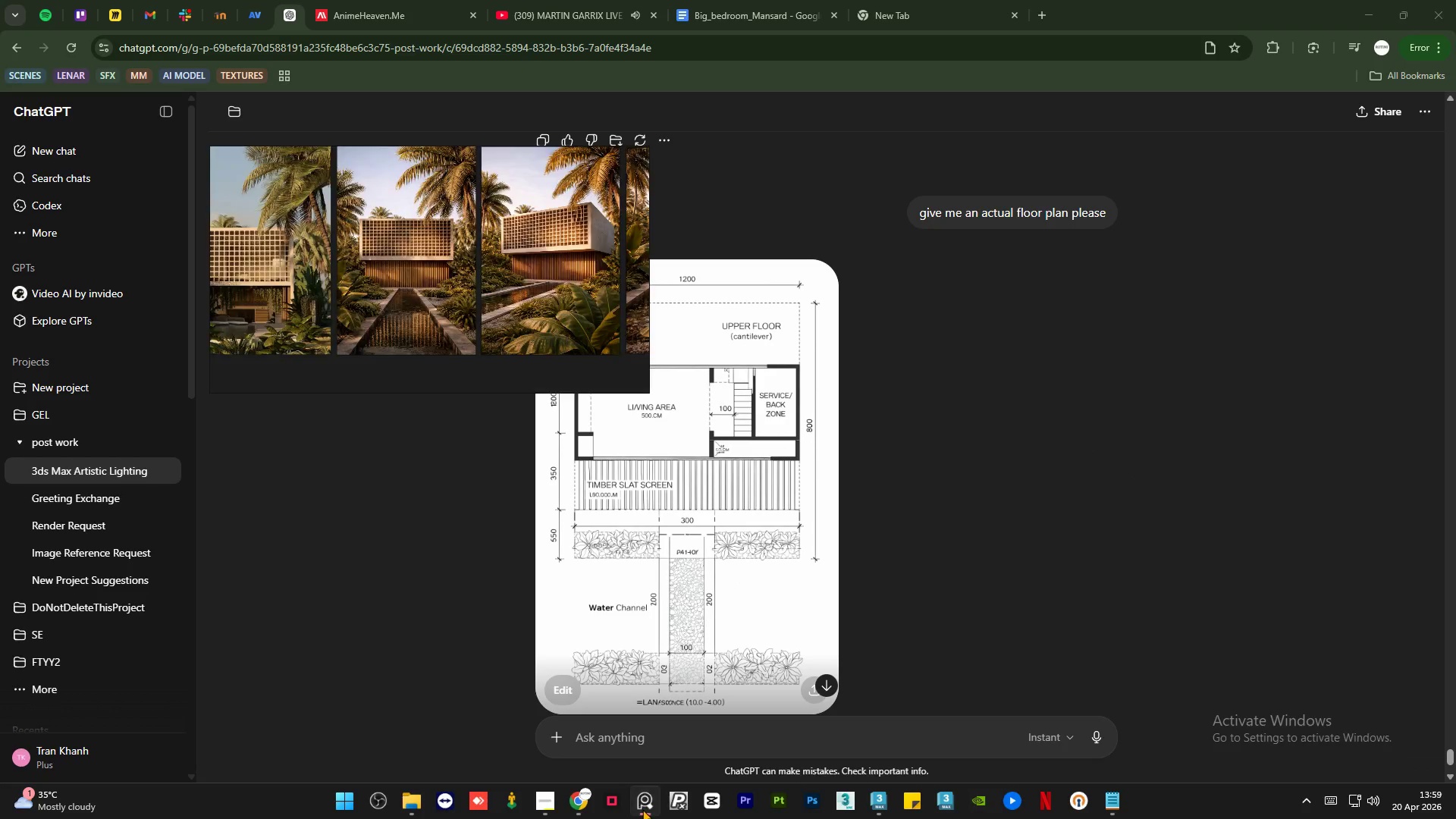 
scroll: coordinate [510, 246], scroll_direction: down, amount: 4.0
 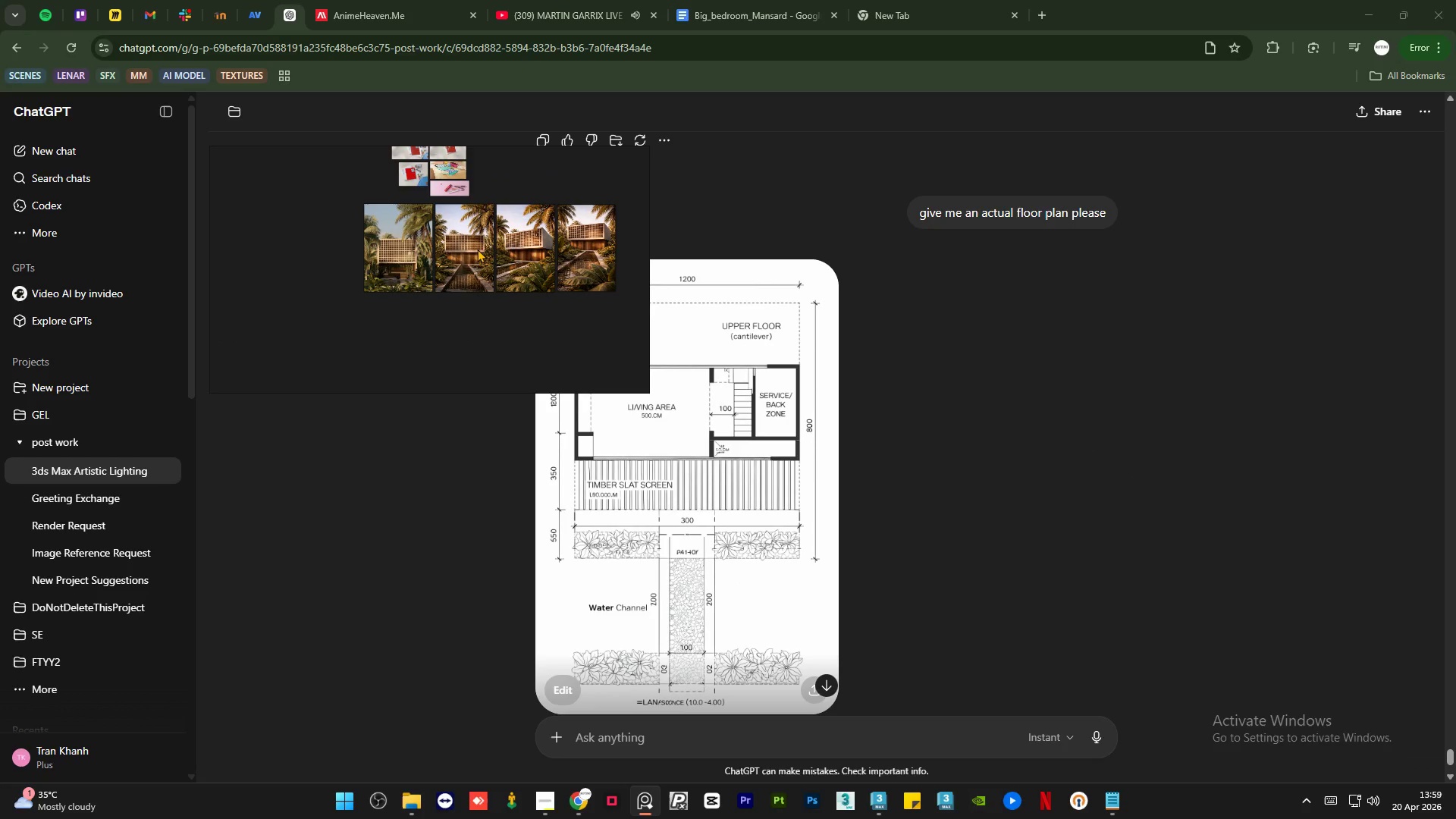 
scroll: coordinate [346, 246], scroll_direction: up, amount: 7.0
 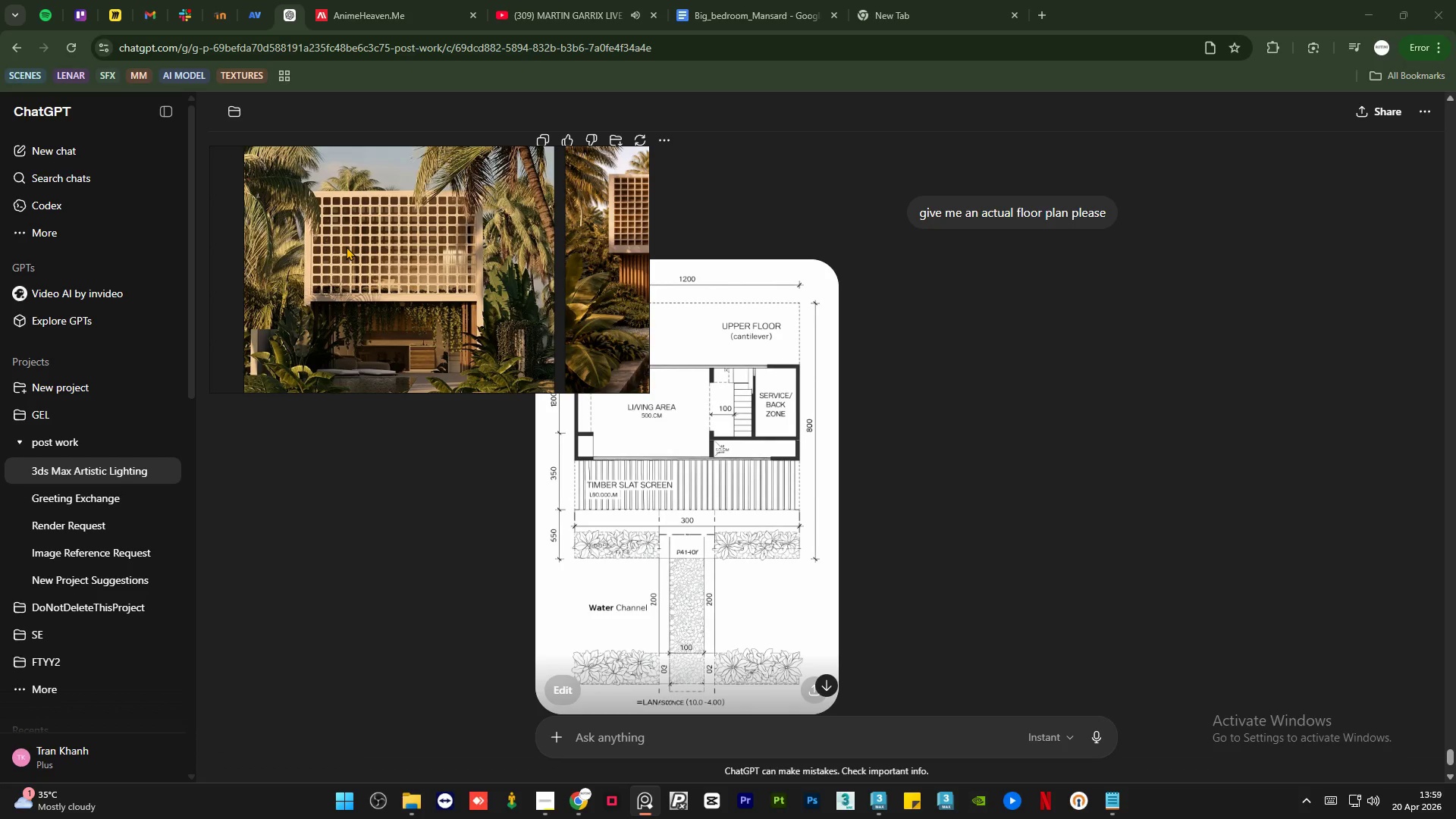 
scroll: coordinate [332, 265], scroll_direction: down, amount: 2.0
 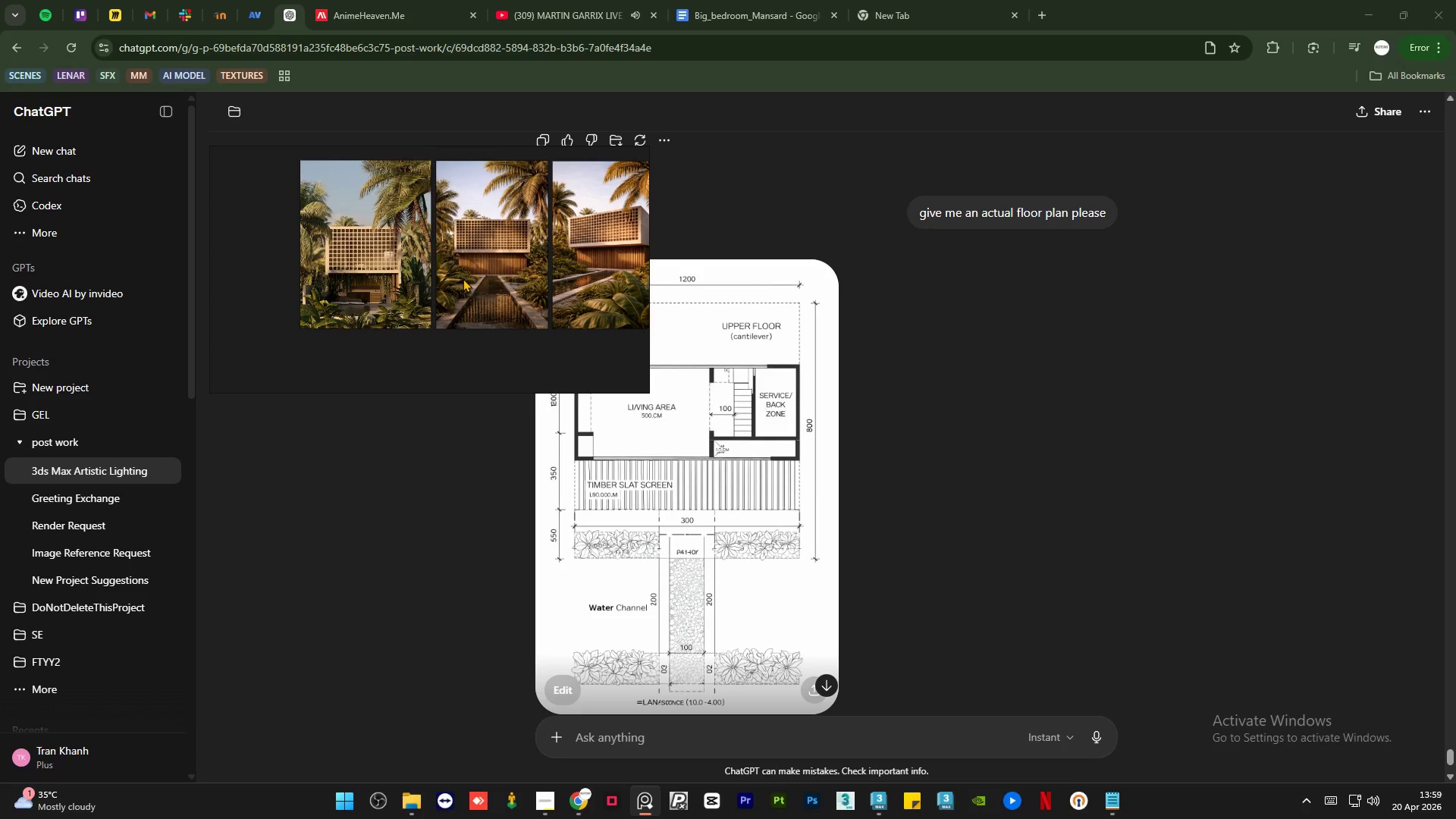 
scroll: coordinate [372, 299], scroll_direction: up, amount: 3.0
 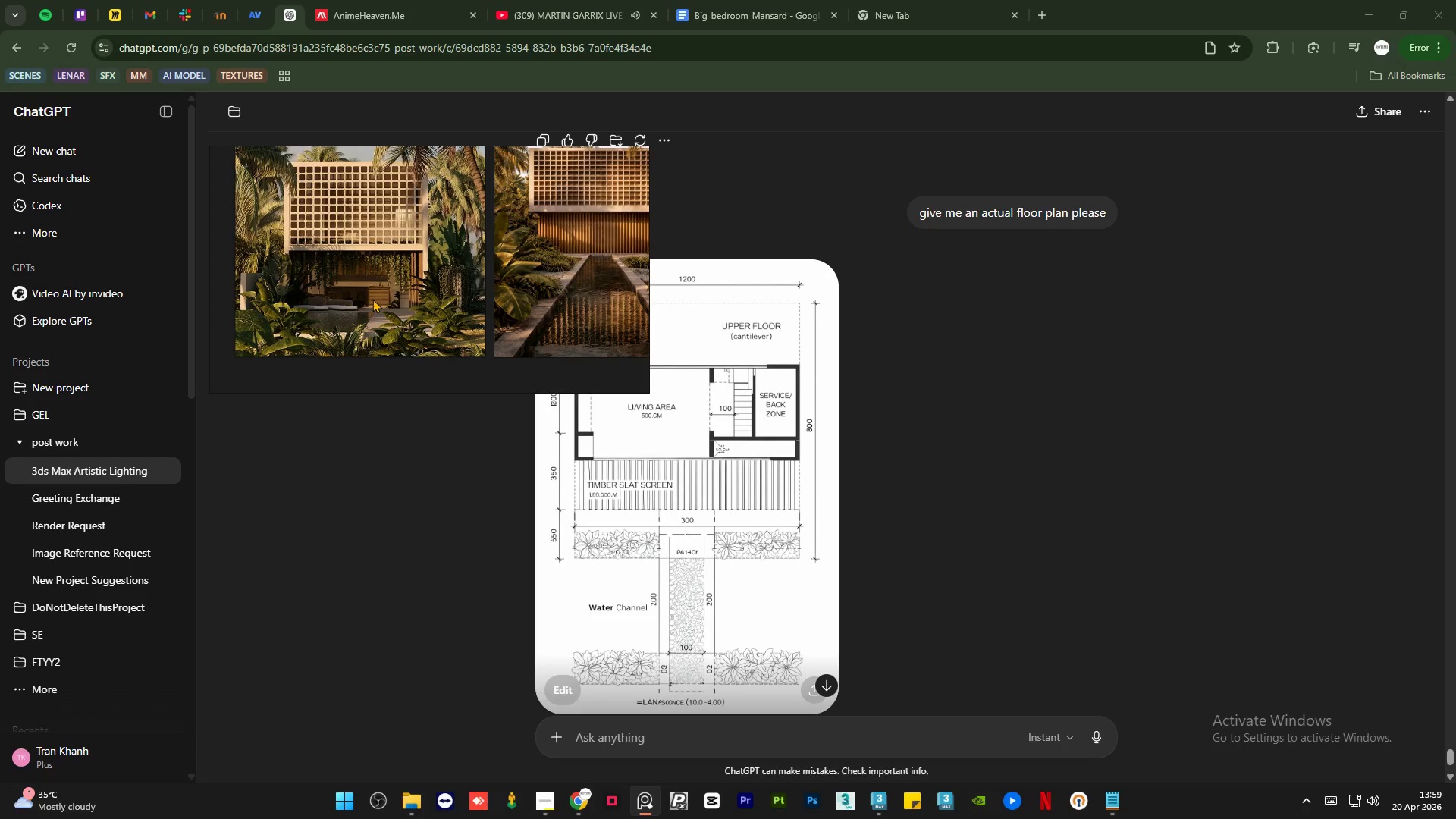 
scroll: coordinate [362, 301], scroll_direction: down, amount: 4.0
 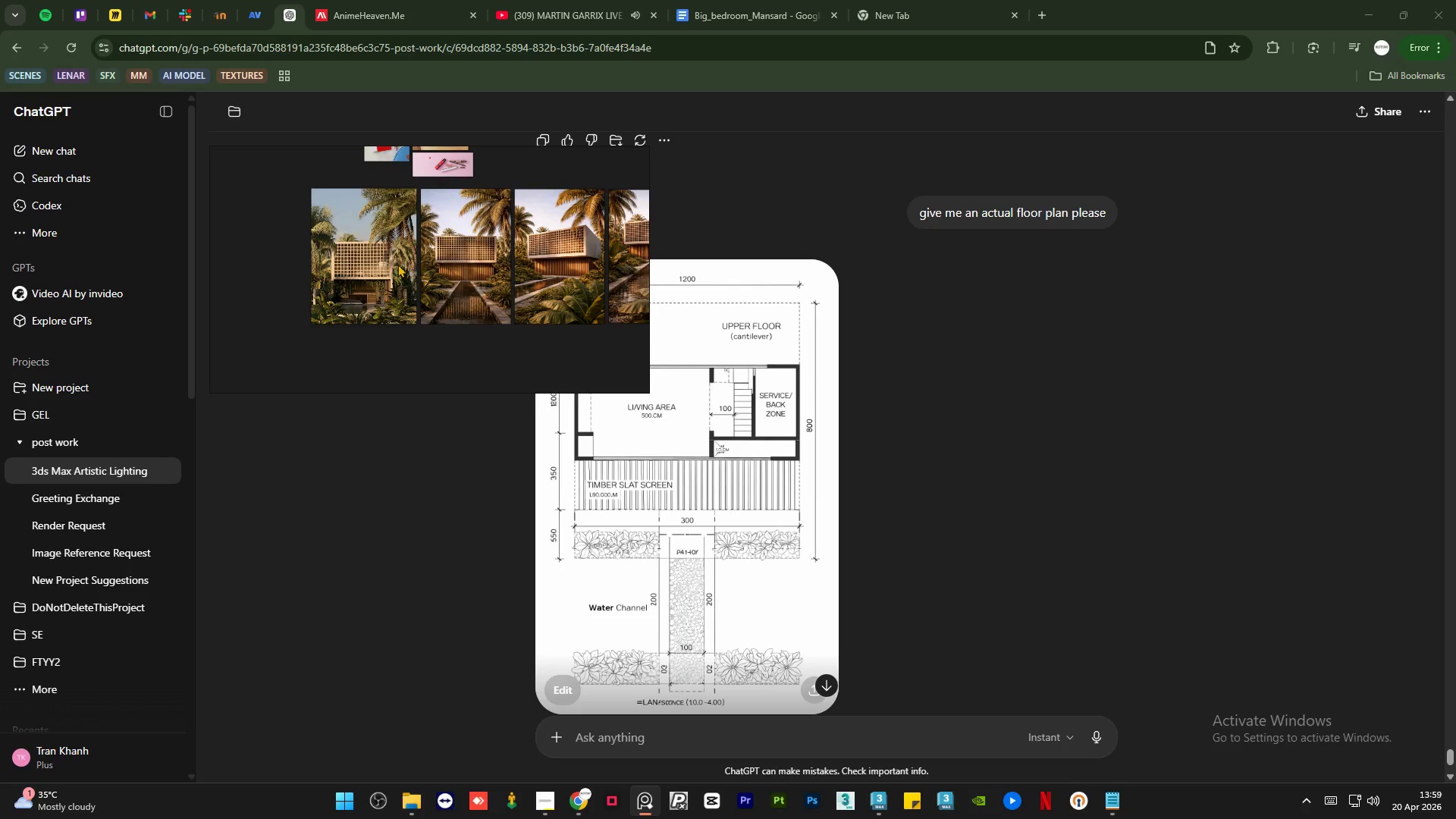 
scroll: coordinate [359, 302], scroll_direction: up, amount: 9.0
 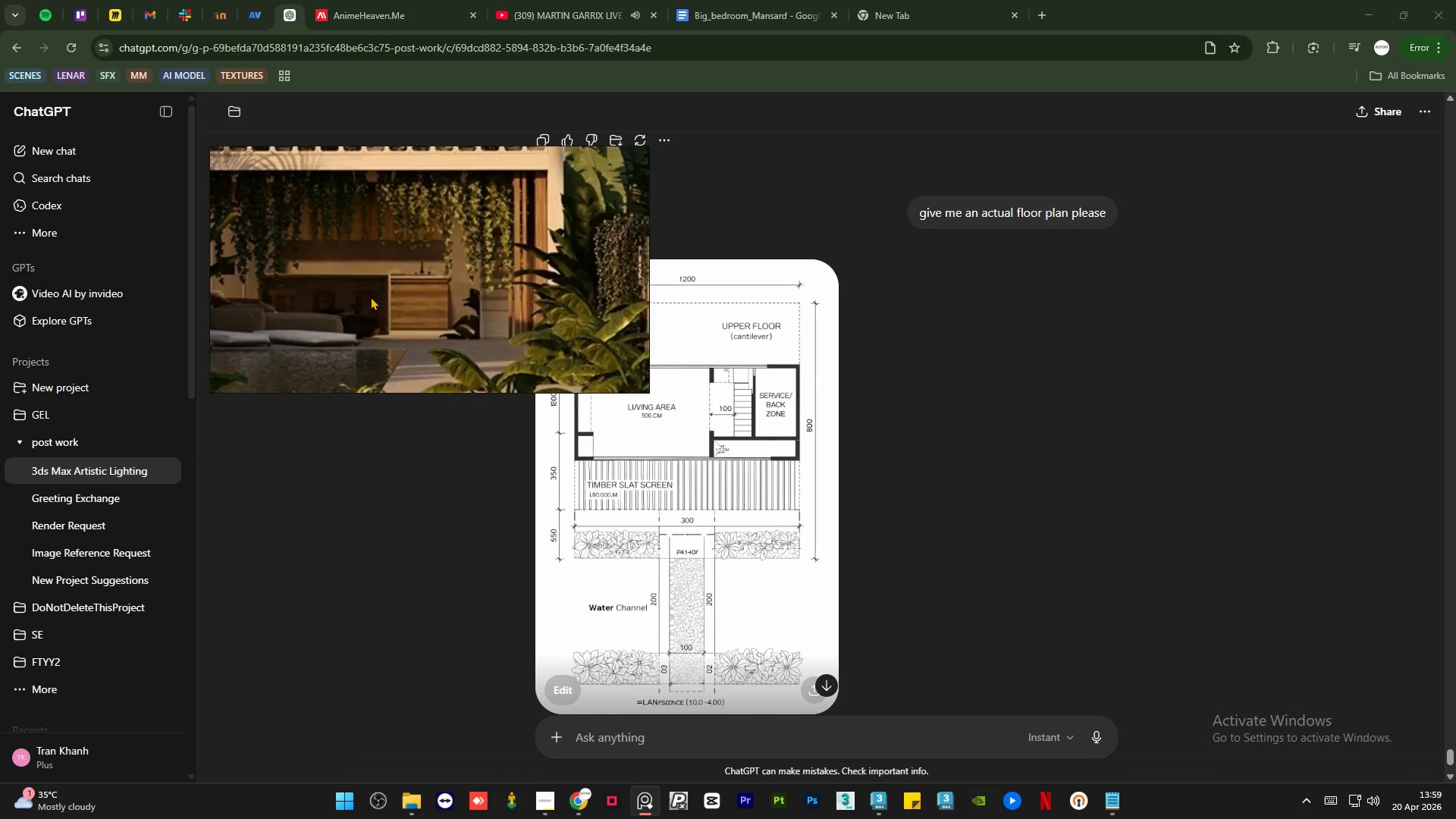 
scroll: coordinate [370, 297], scroll_direction: down, amount: 7.0
 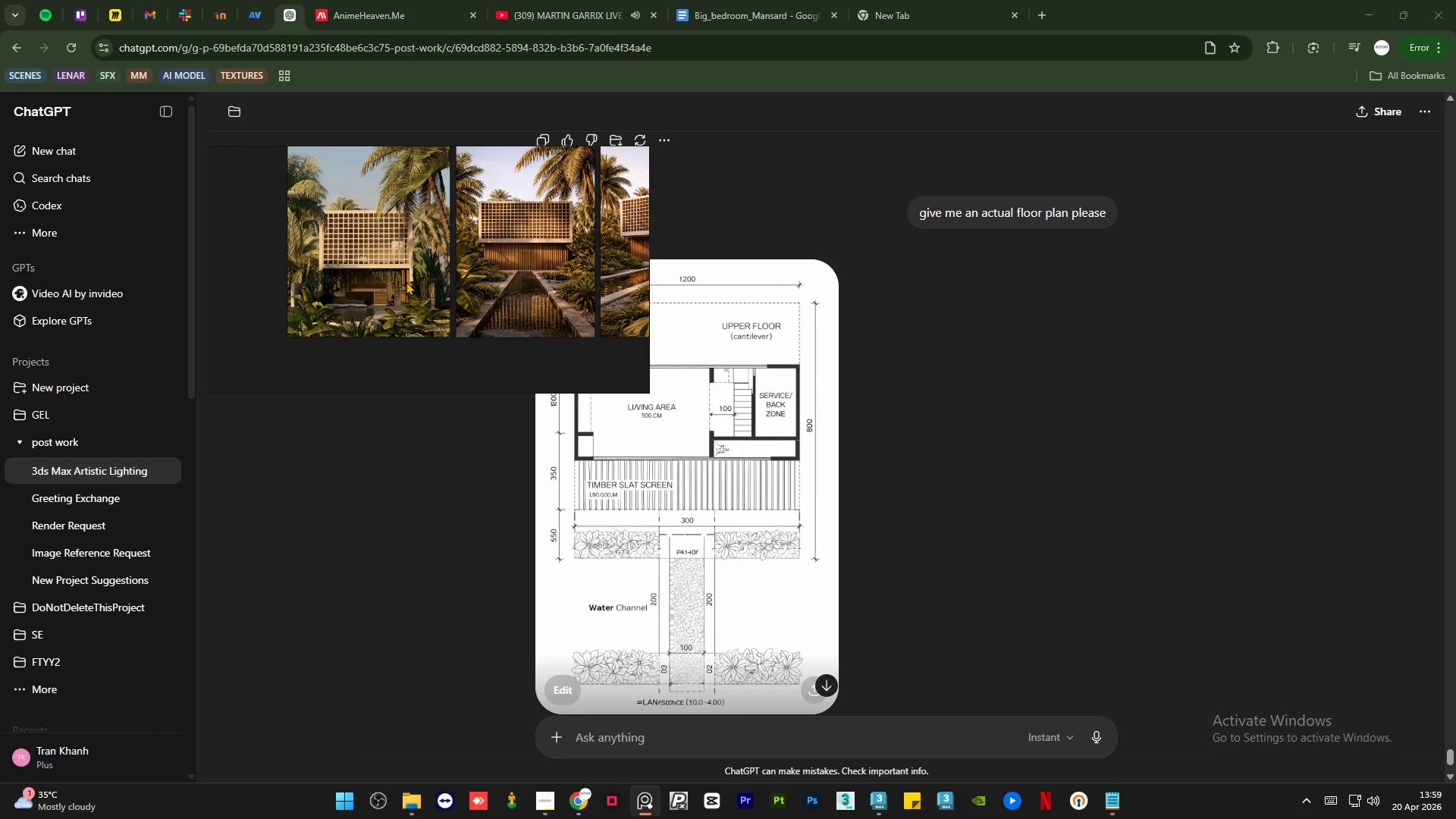 
scroll: coordinate [416, 215], scroll_direction: up, amount: 8.0
 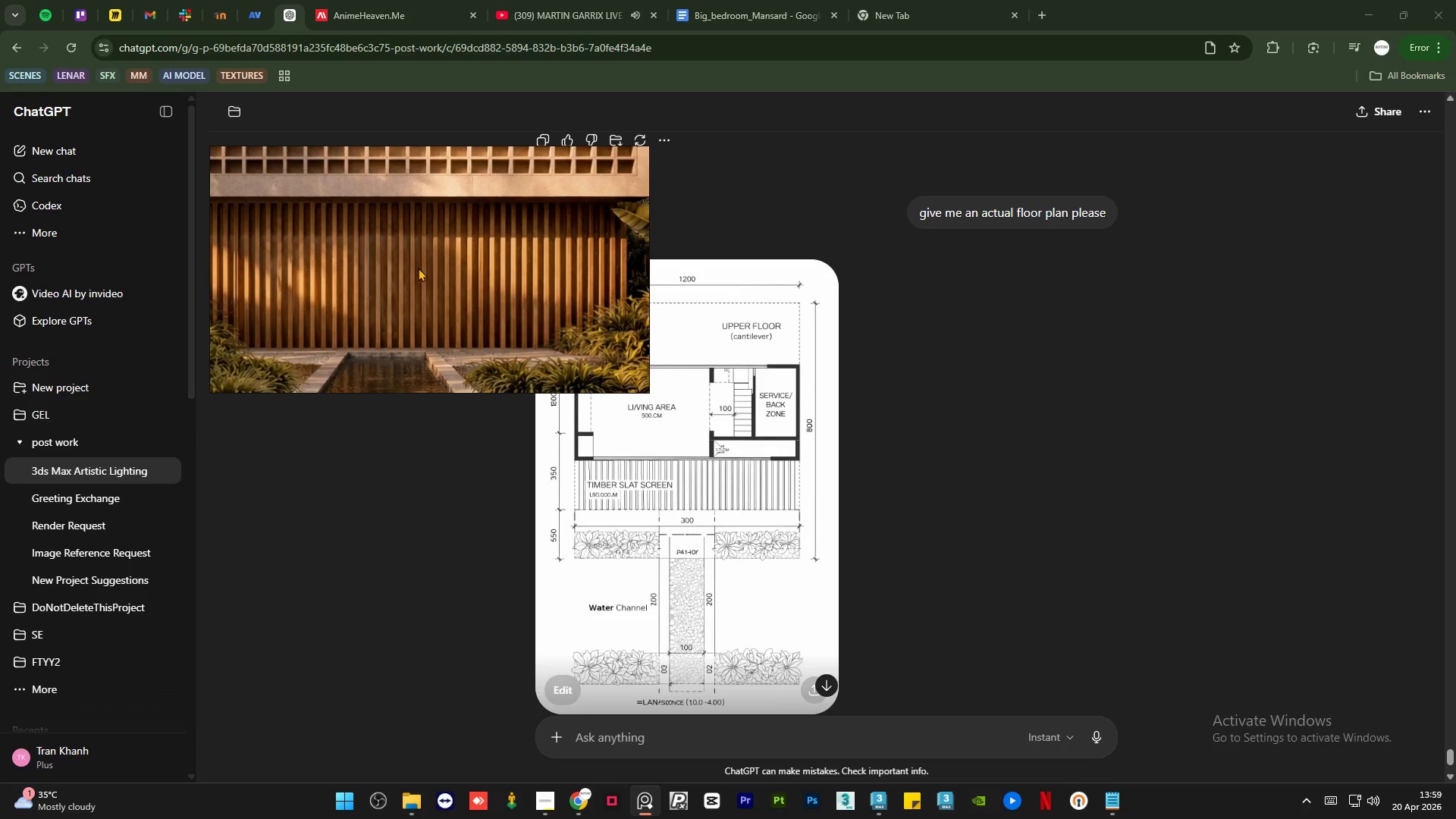 
scroll: coordinate [419, 273], scroll_direction: down, amount: 7.0
 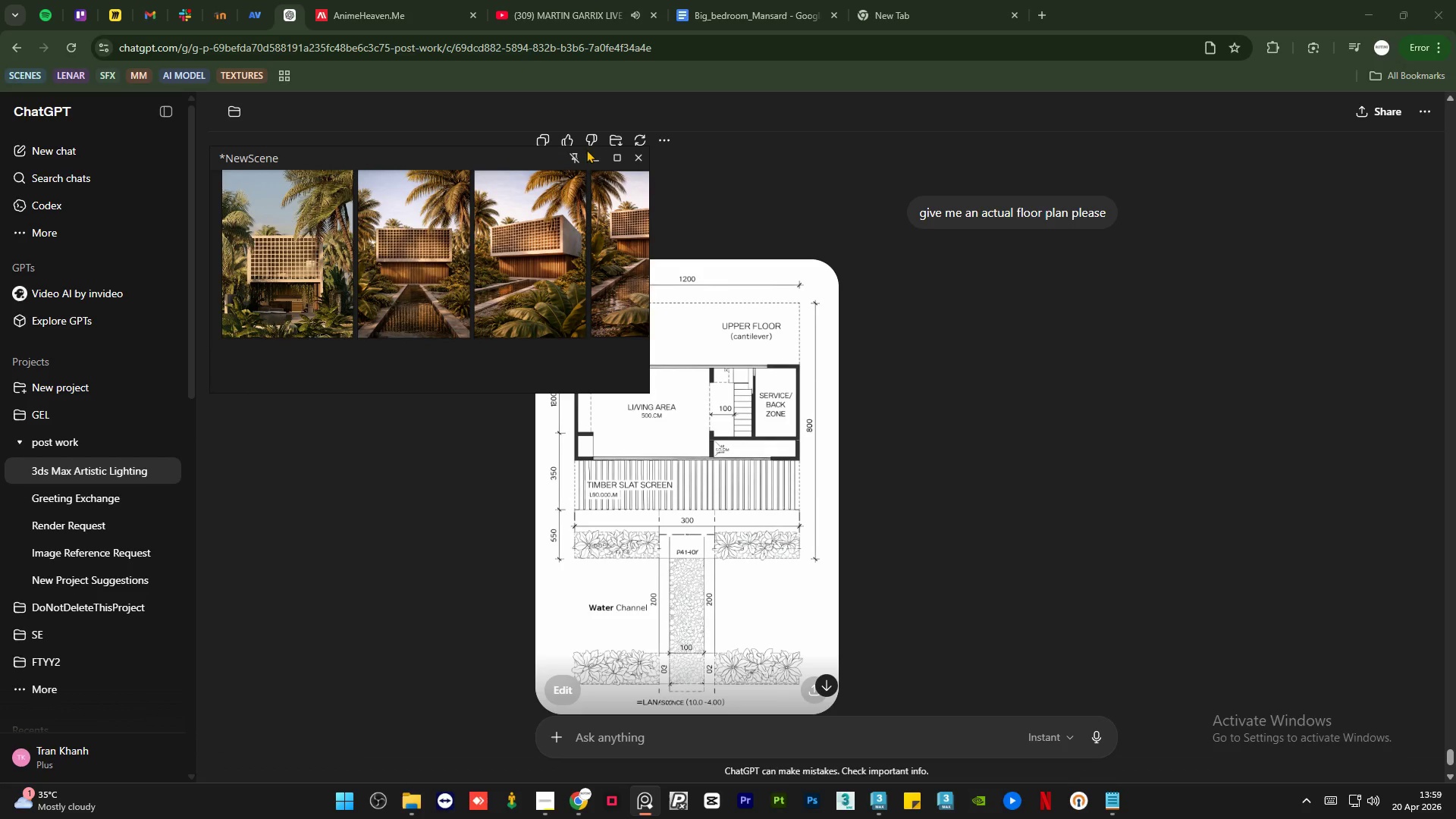 
left_click([592, 154])
 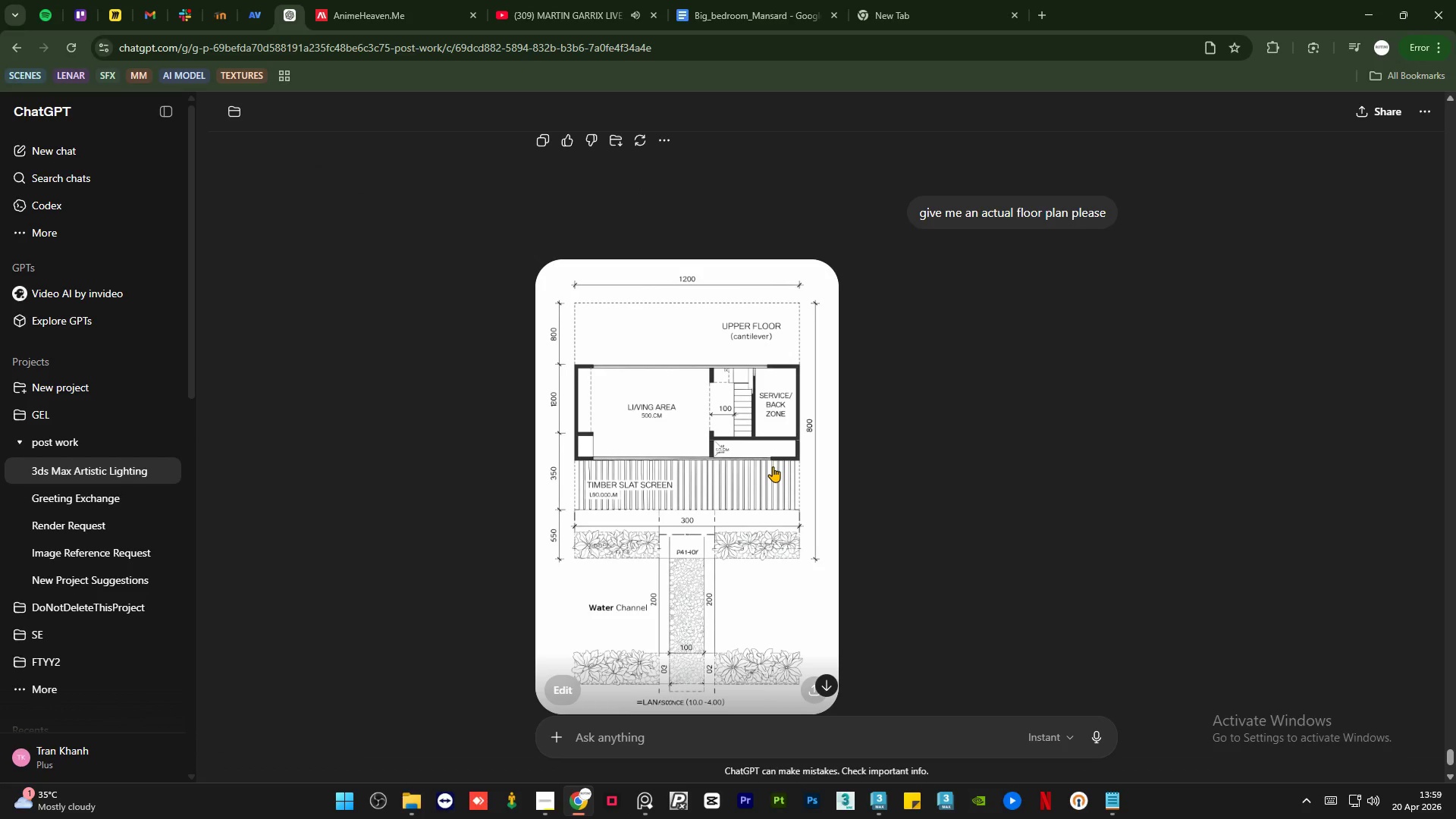 
scroll: coordinate [773, 466], scroll_direction: down, amount: 1.0
 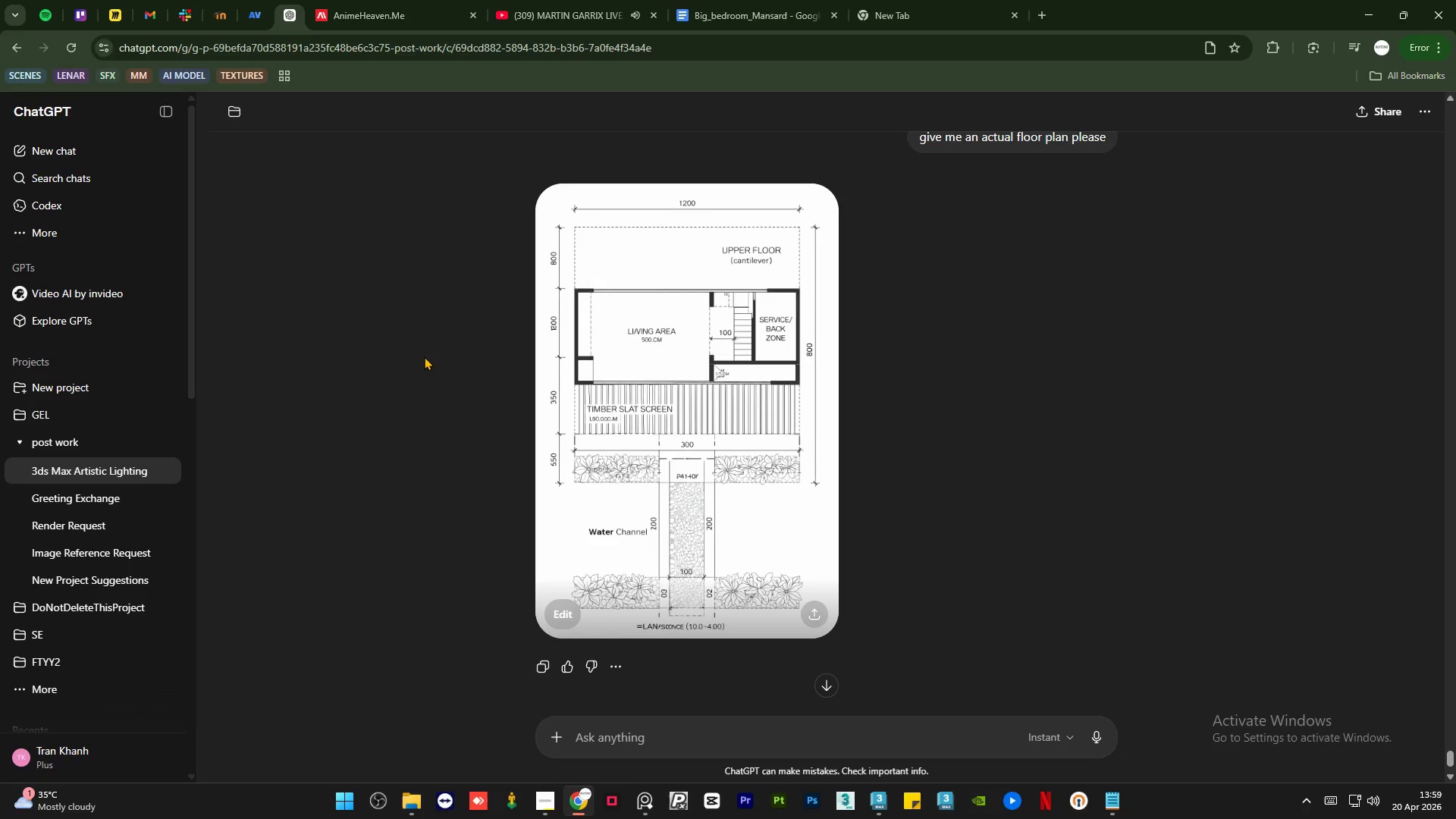 
wait(20.25)
 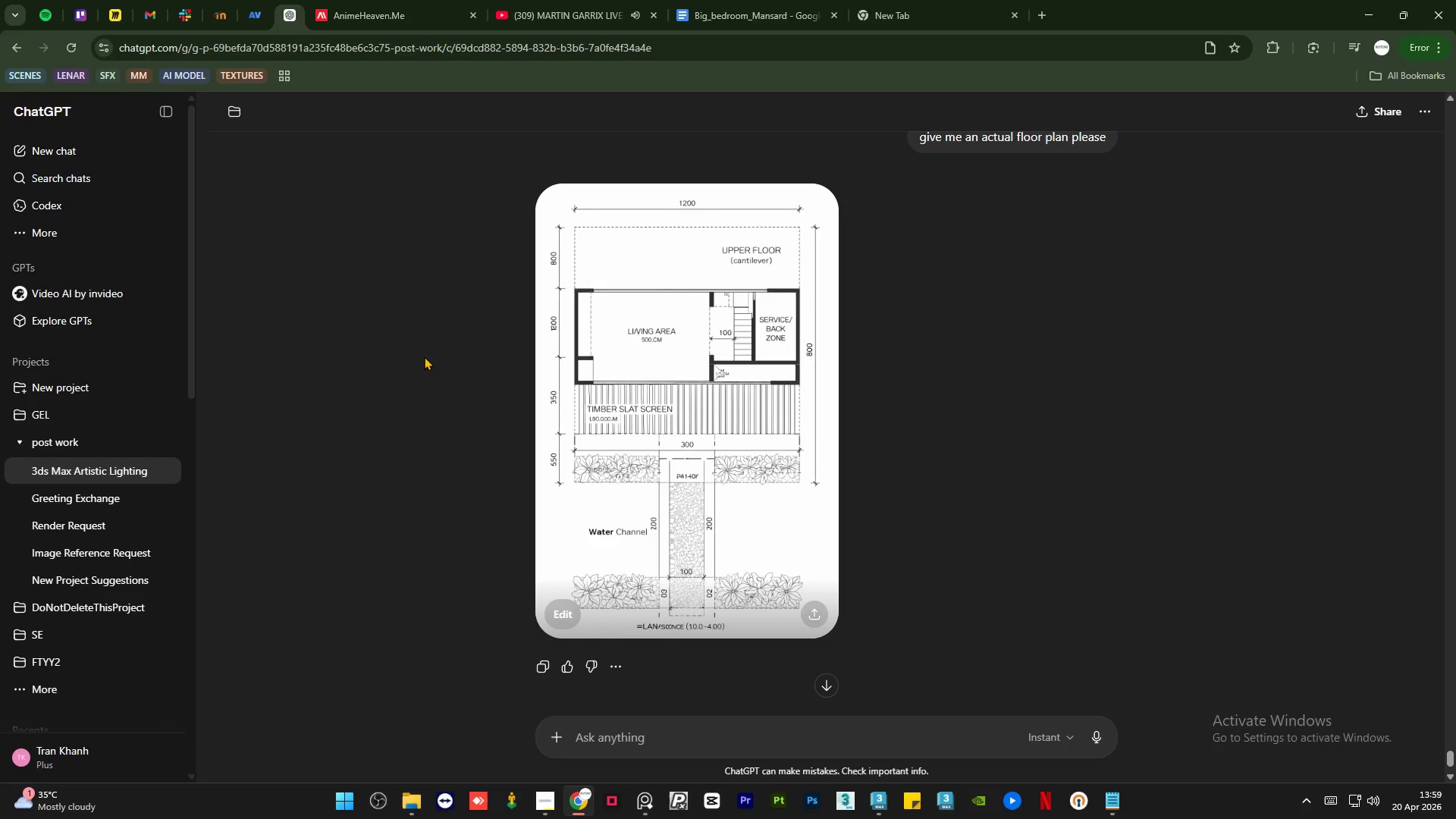 
scroll: coordinate [478, 398], scroll_direction: up, amount: 8.0
 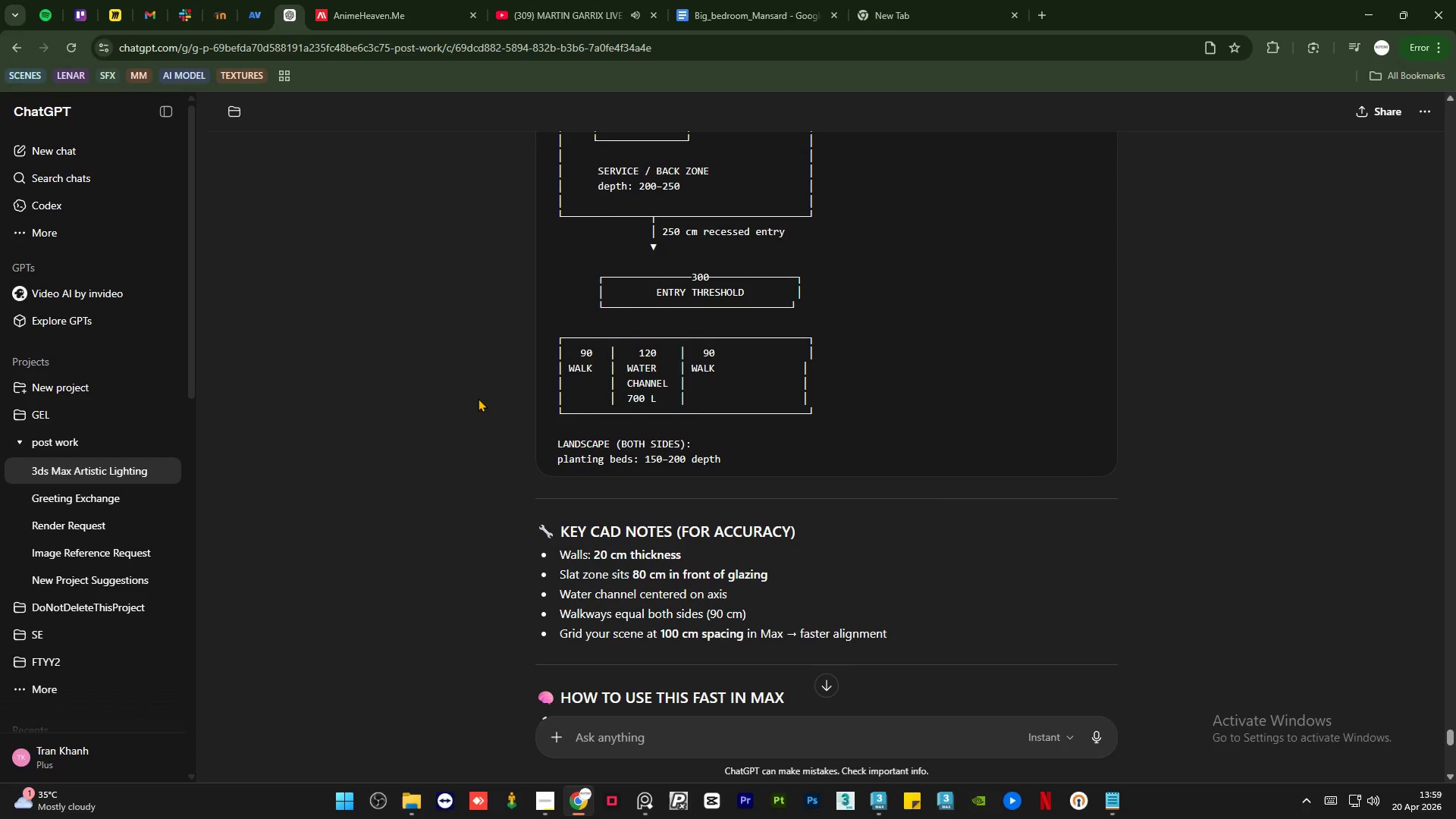 
scroll: coordinate [477, 400], scroll_direction: down, amount: 4.0
 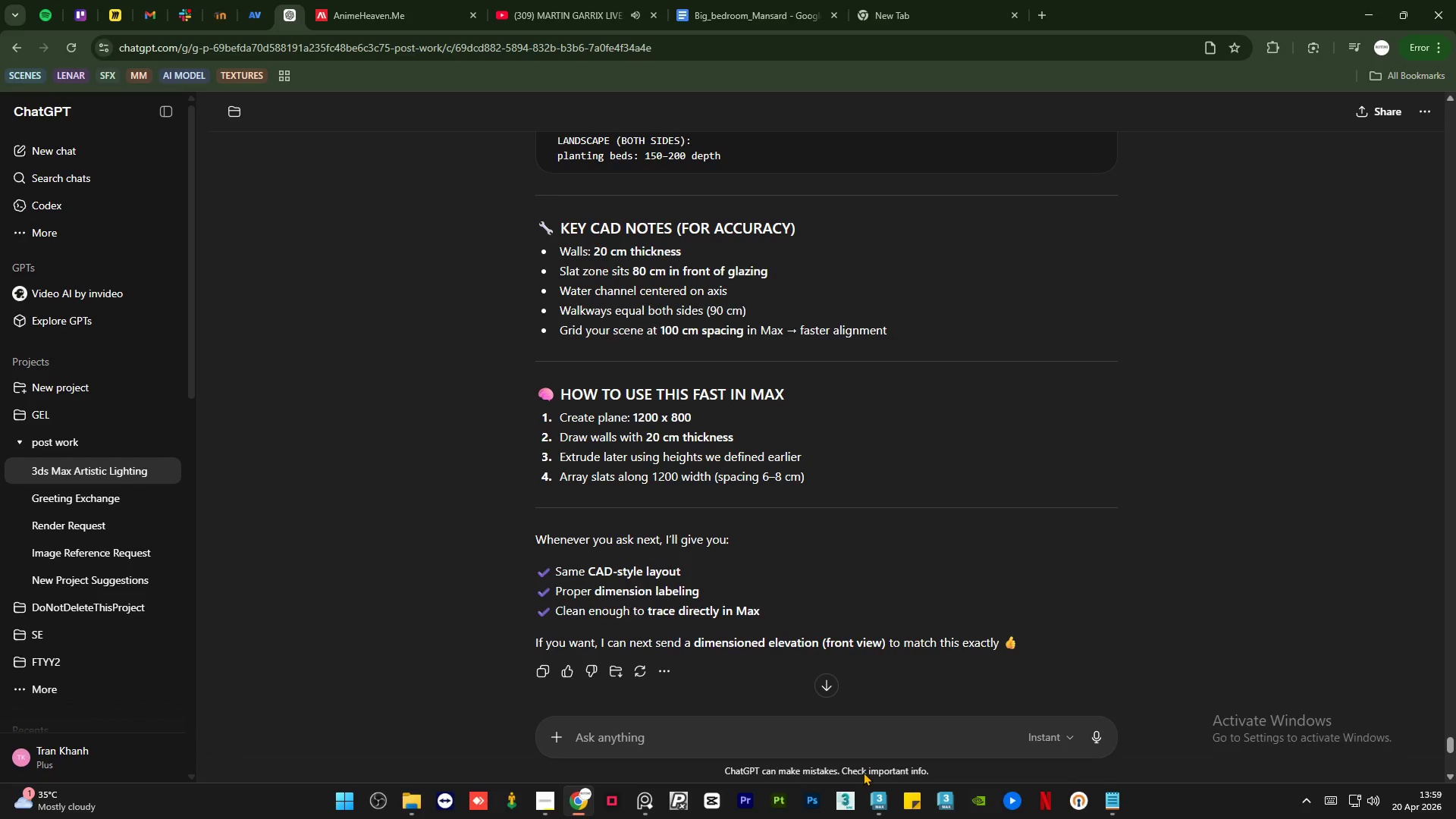 
wait(6.37)
 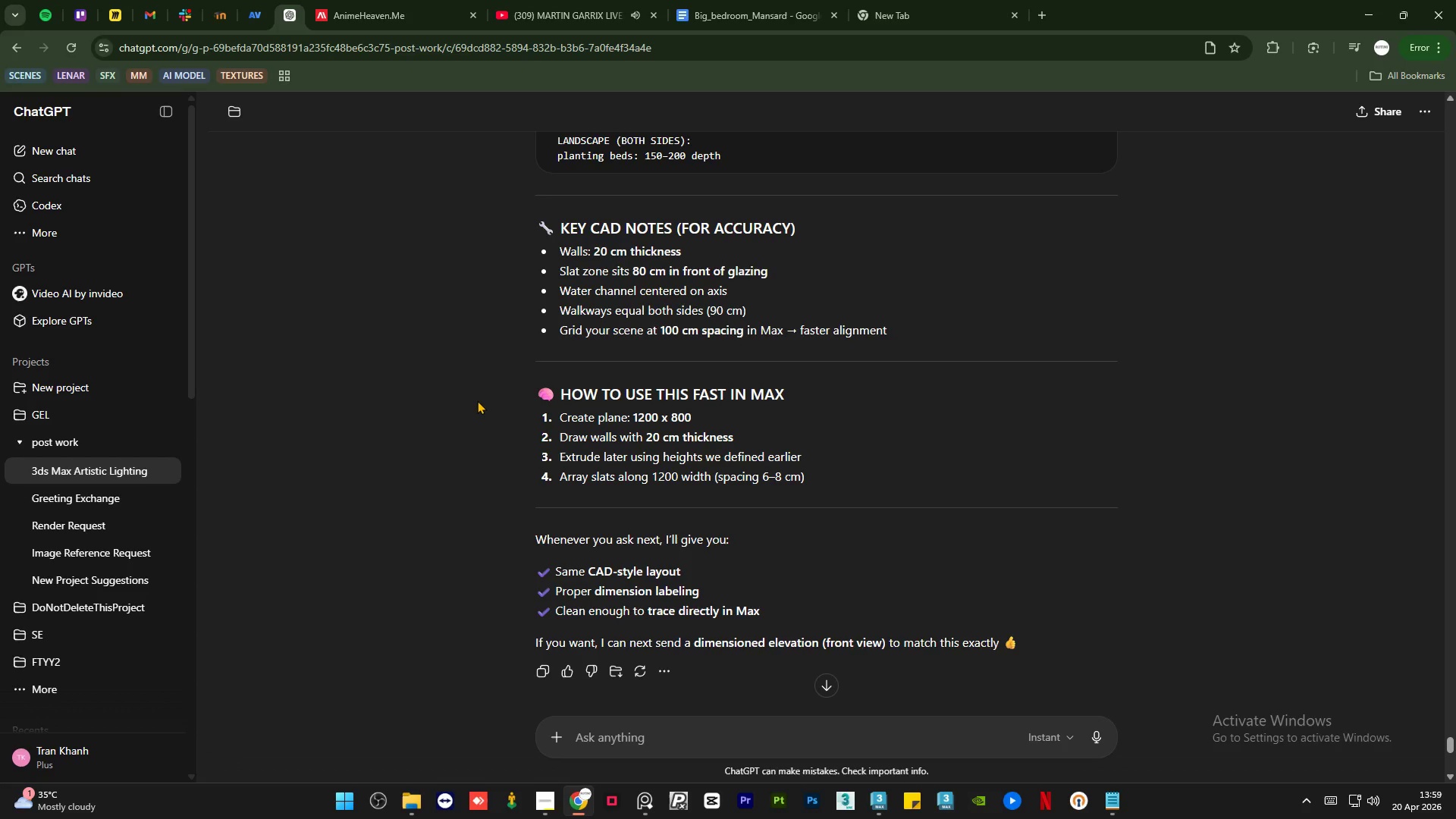 
scroll: coordinate [704, 511], scroll_direction: up, amount: 5.0
 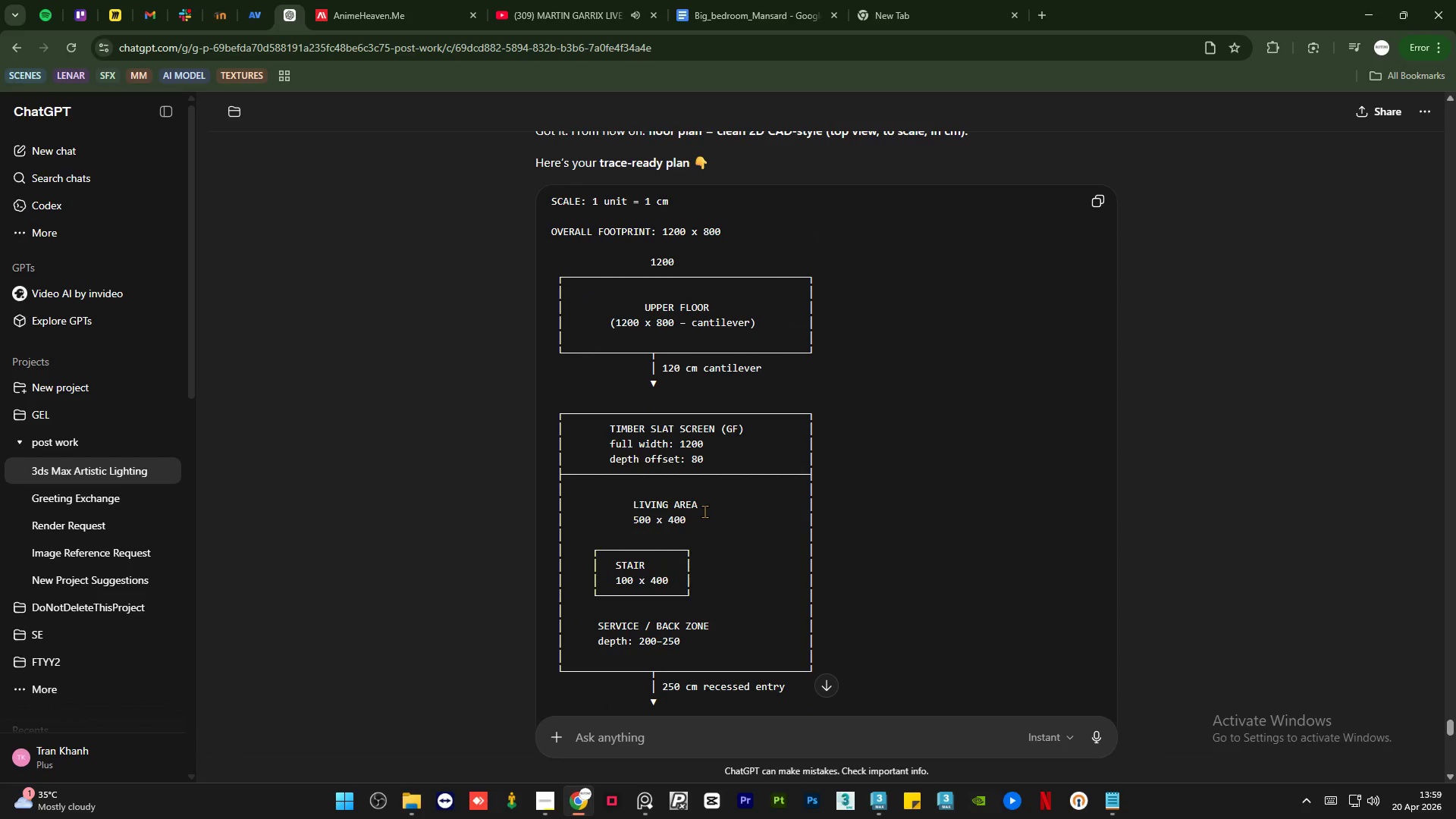 
scroll: coordinate [704, 511], scroll_direction: down, amount: 2.0
 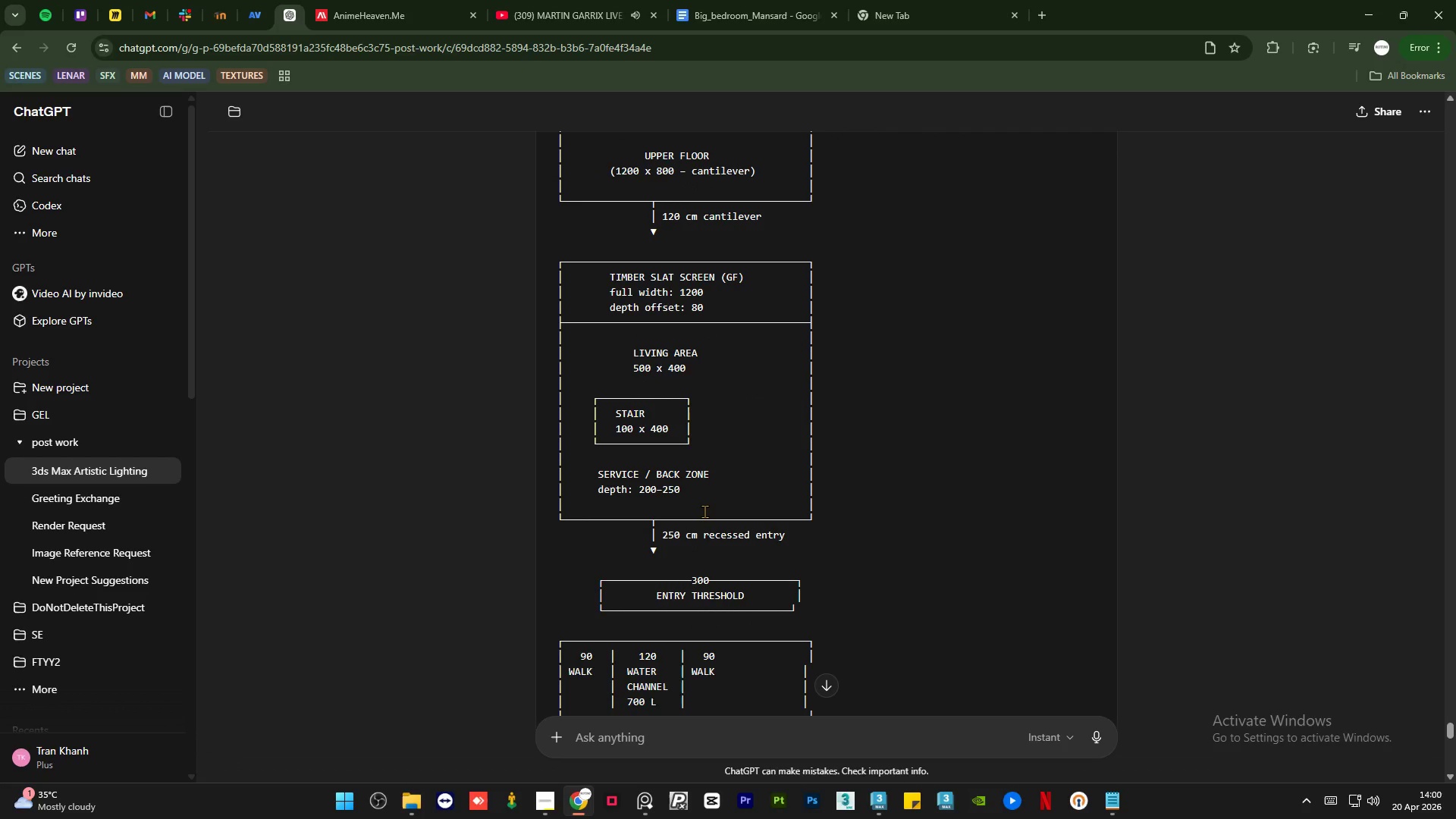 
scroll: coordinate [707, 499], scroll_direction: up, amount: 15.0
 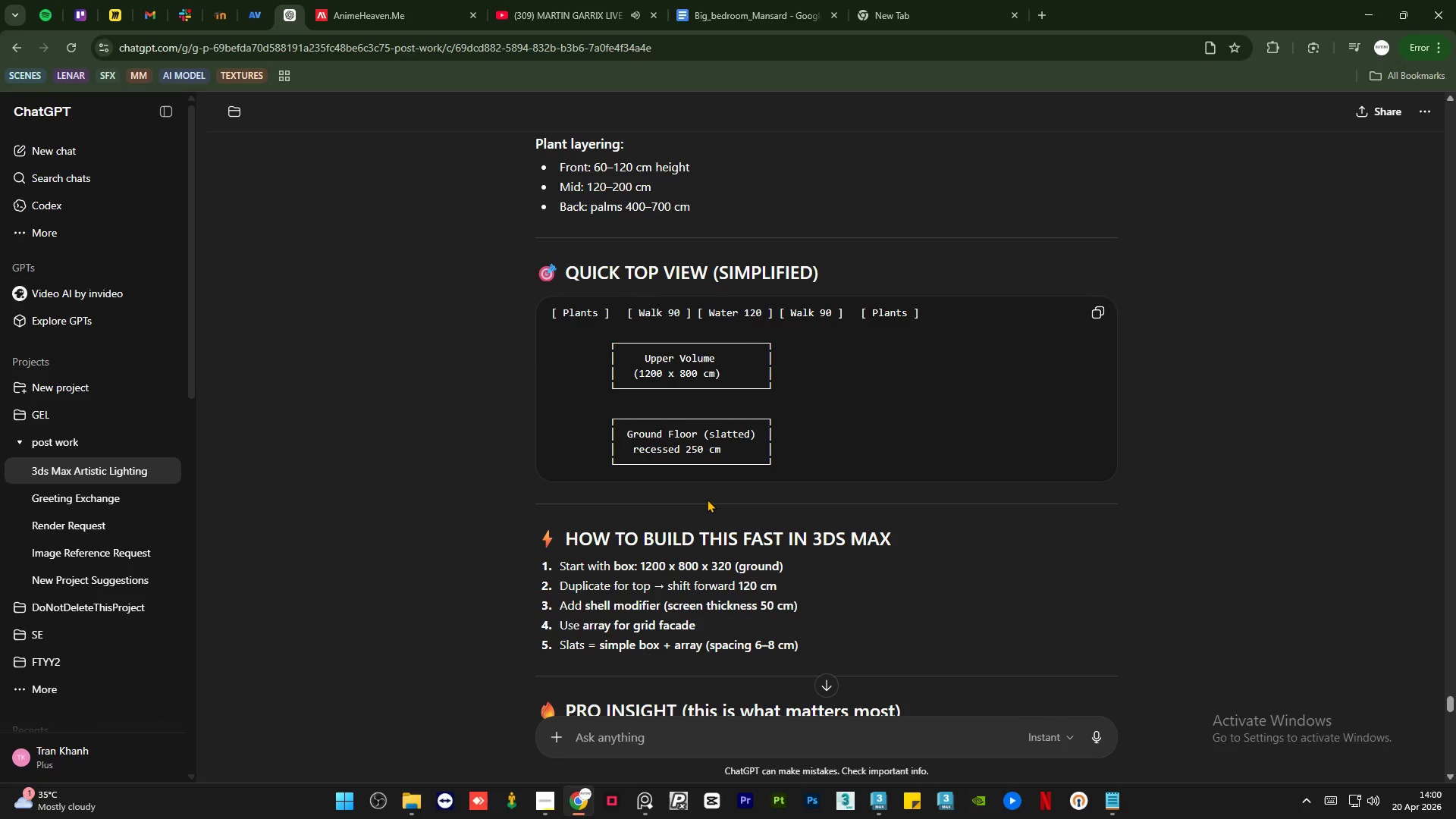 
wait(14.05)
 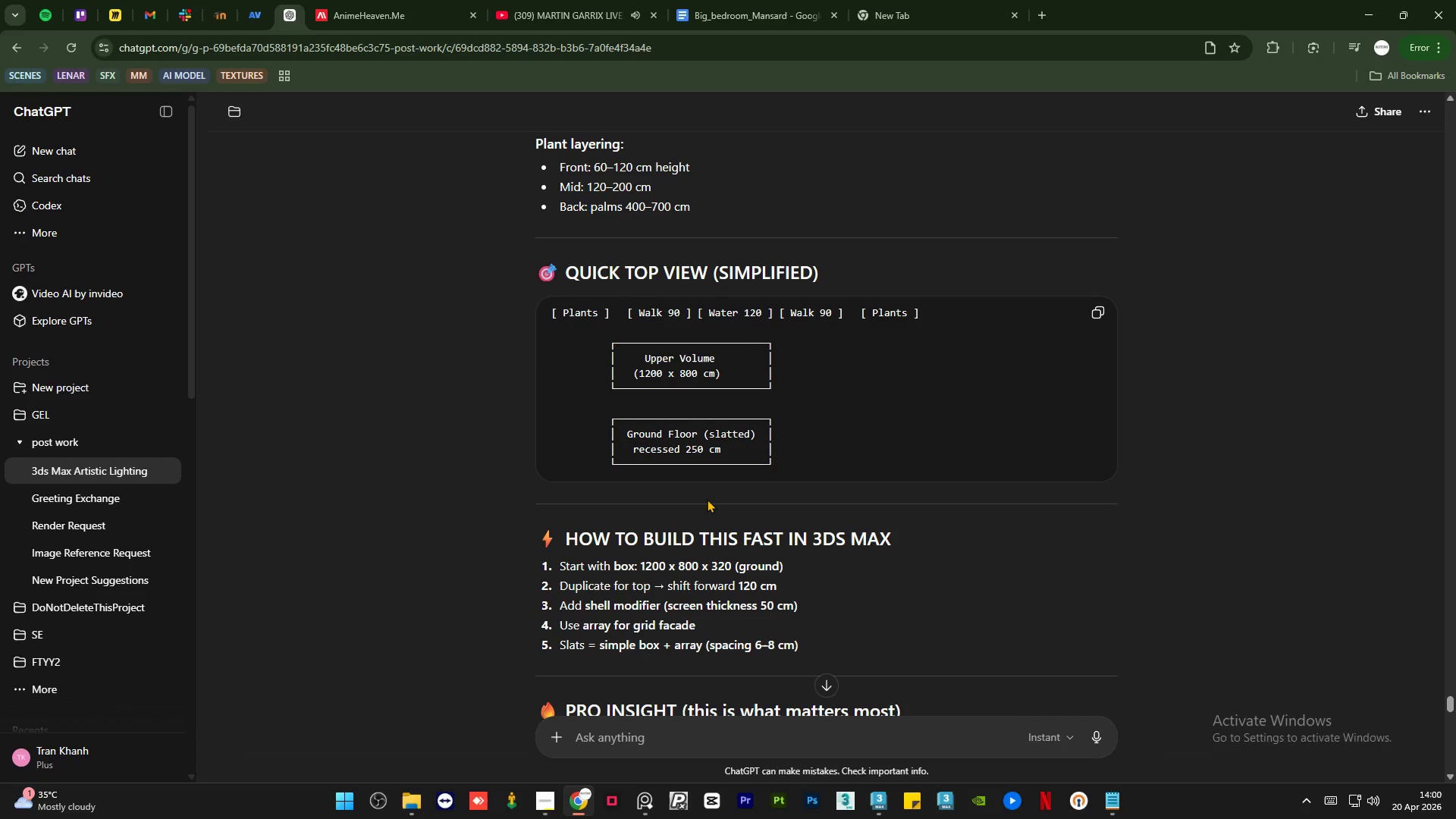 
scroll: coordinate [708, 494], scroll_direction: up, amount: 7.0
 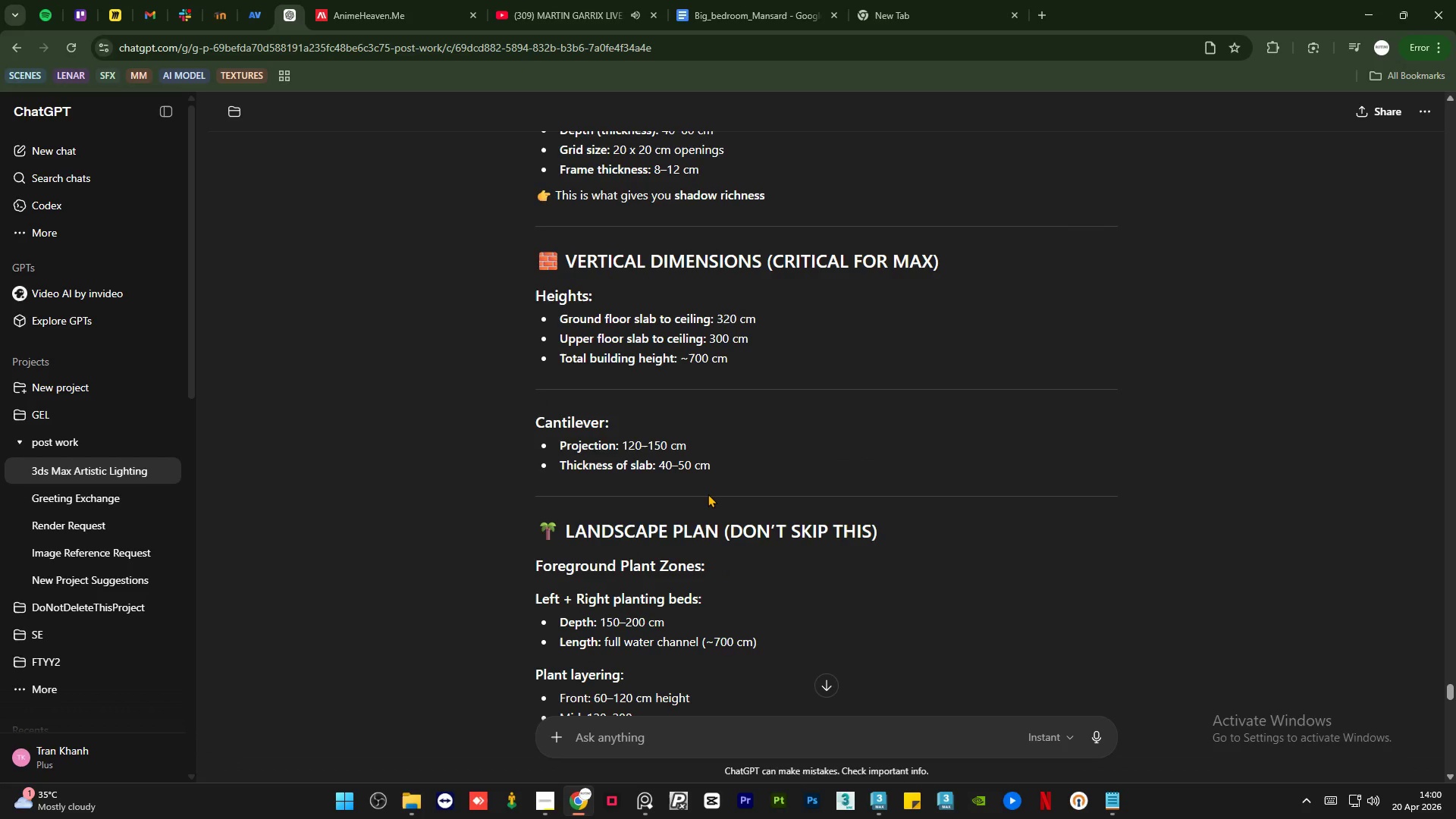 
scroll: coordinate [708, 494], scroll_direction: down, amount: 1.0
 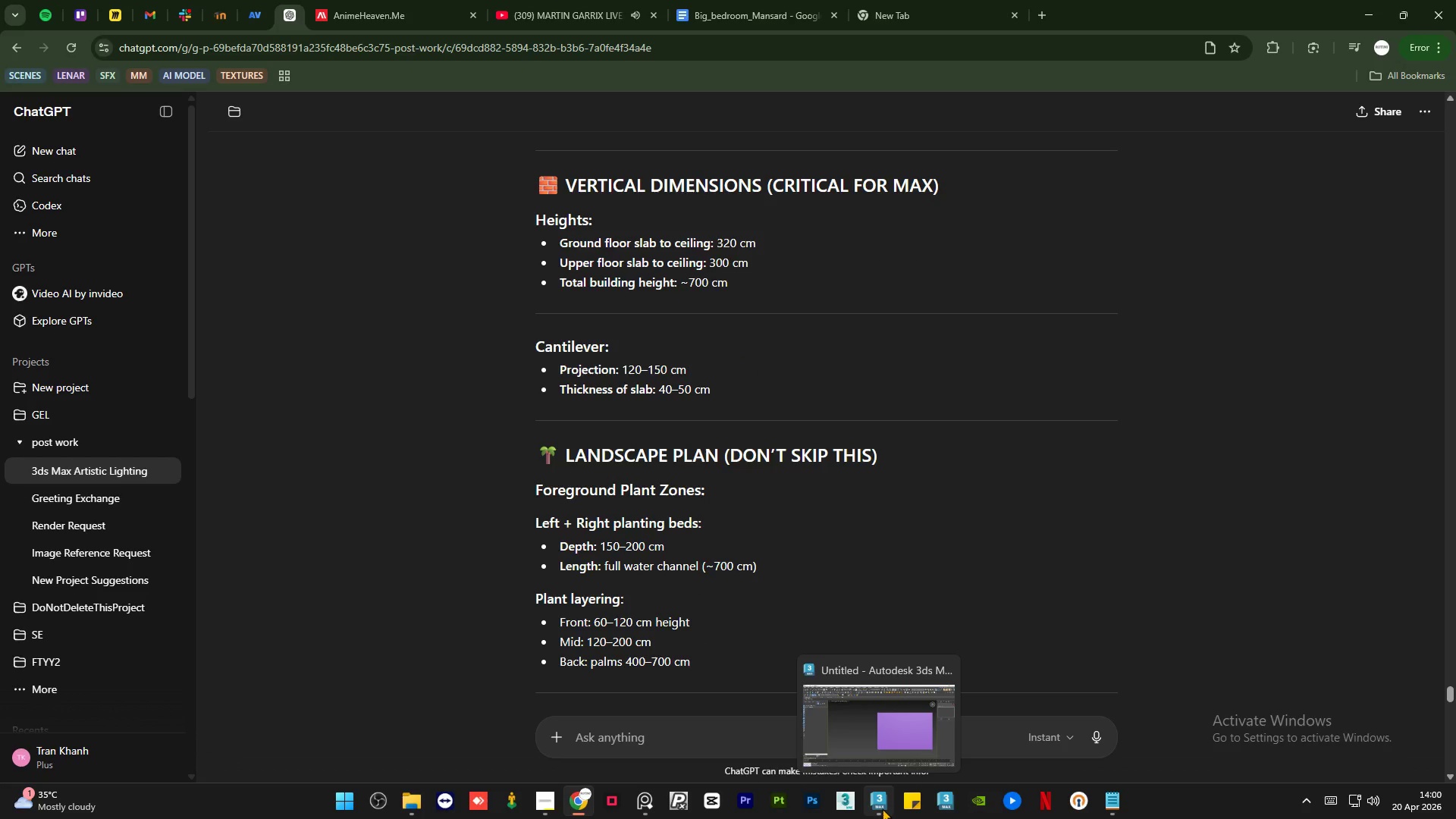 
left_click([882, 808])
 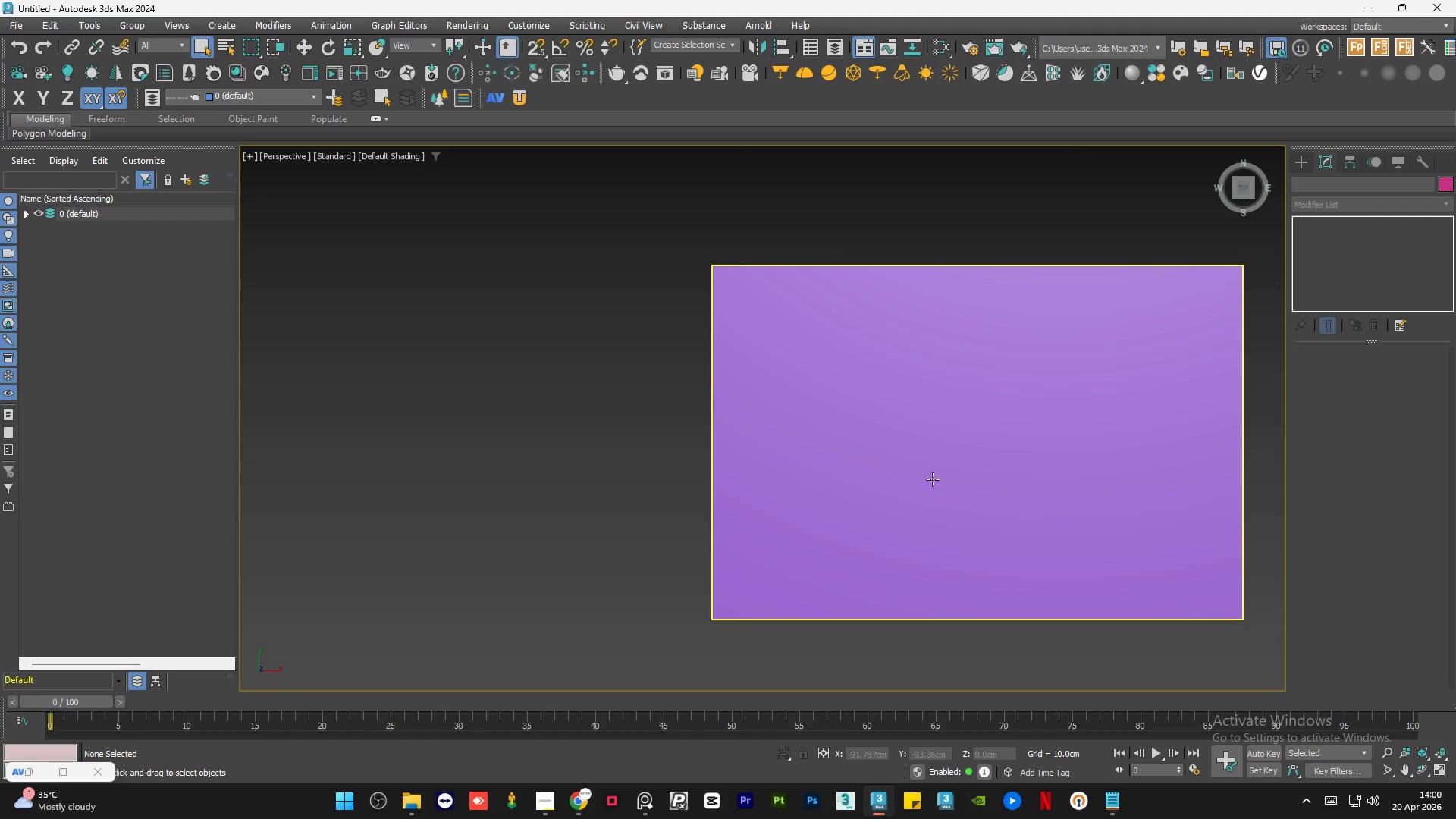 
left_click([933, 477])
 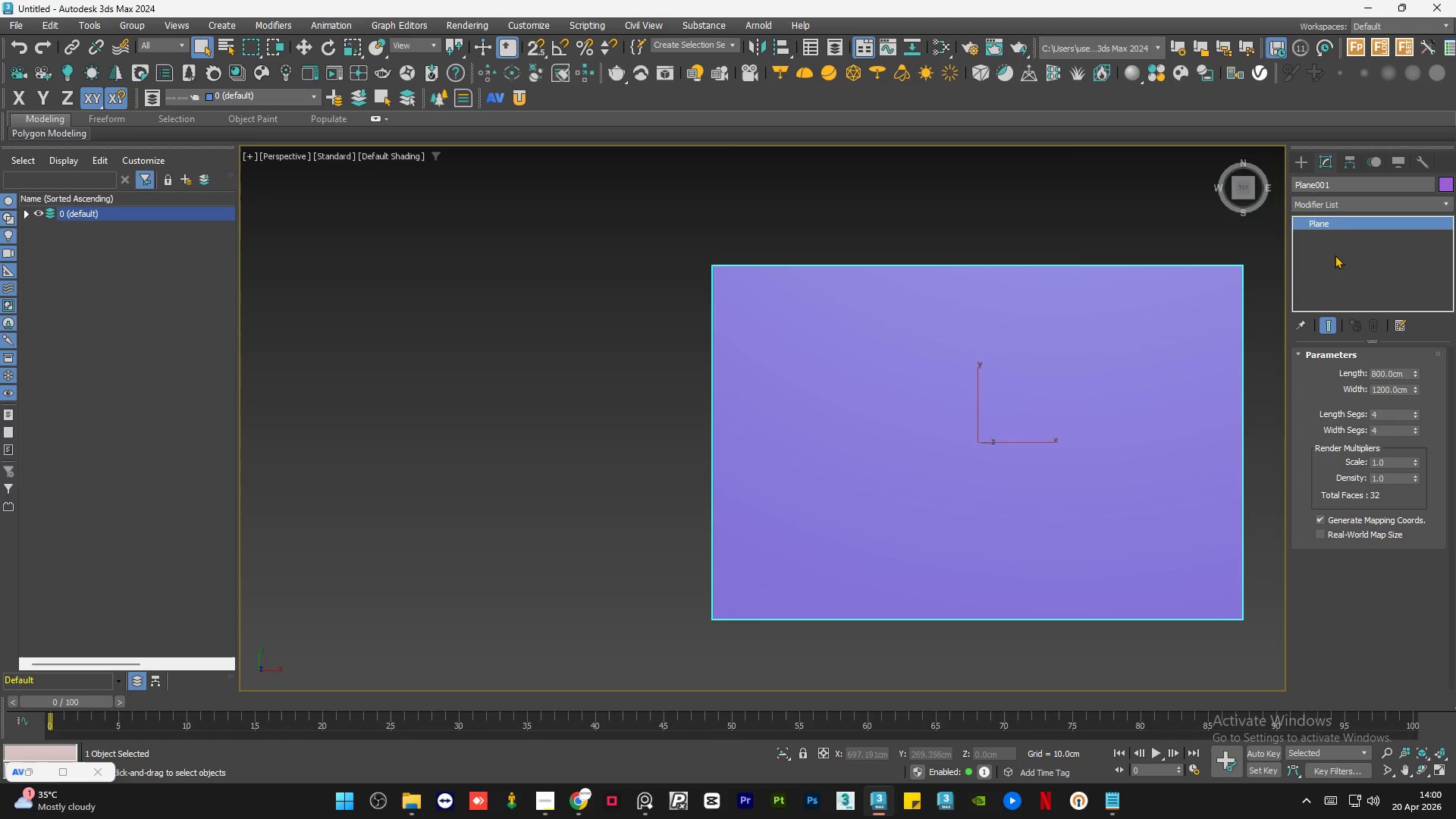 
left_click([1298, 165])
 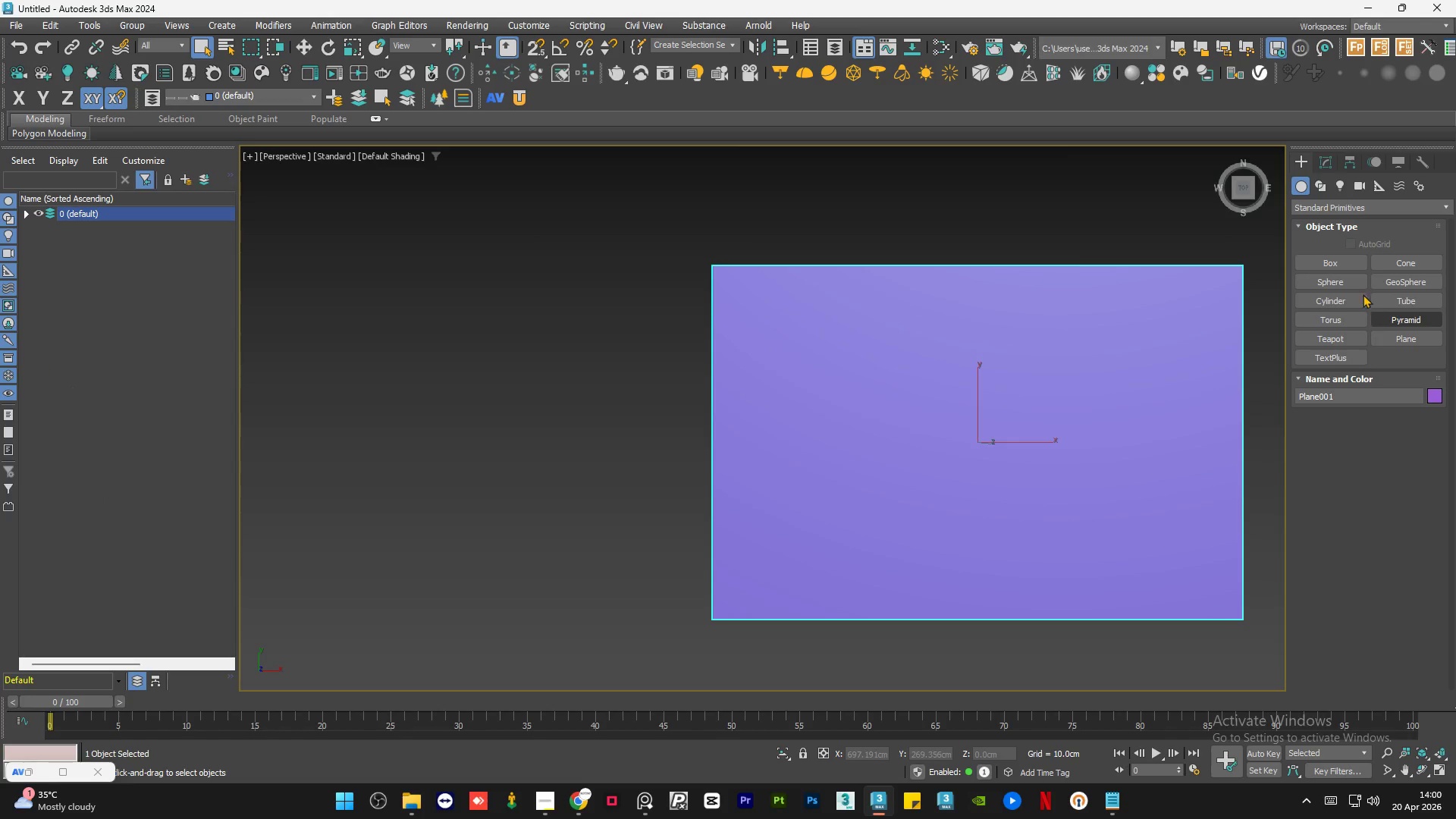 
left_click([1346, 266])
 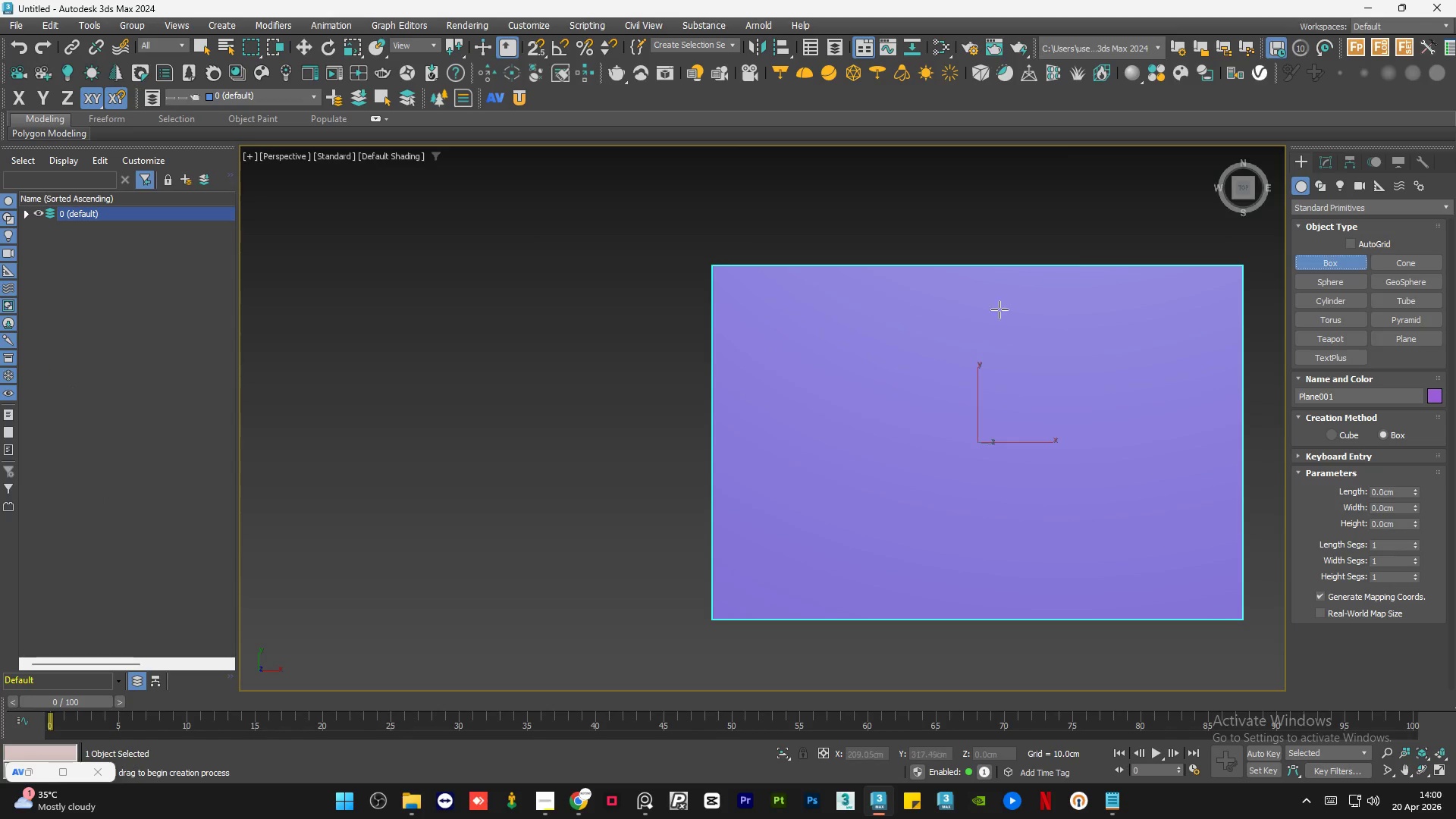 
scroll: coordinate [830, 340], scroll_direction: down, amount: 2.0
 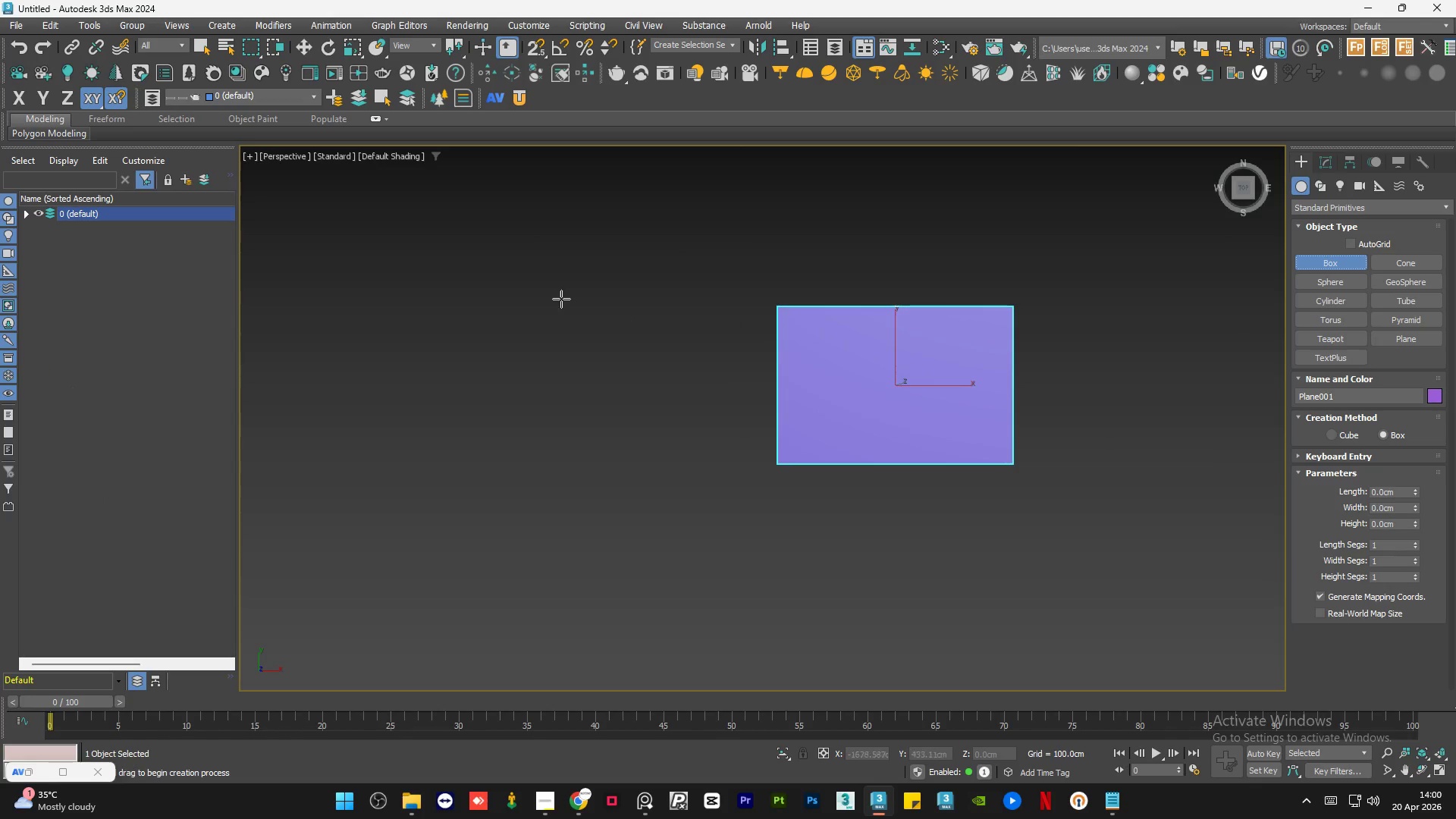 
left_click_drag(start_coordinate=[482, 293], to_coordinate=[736, 463])
 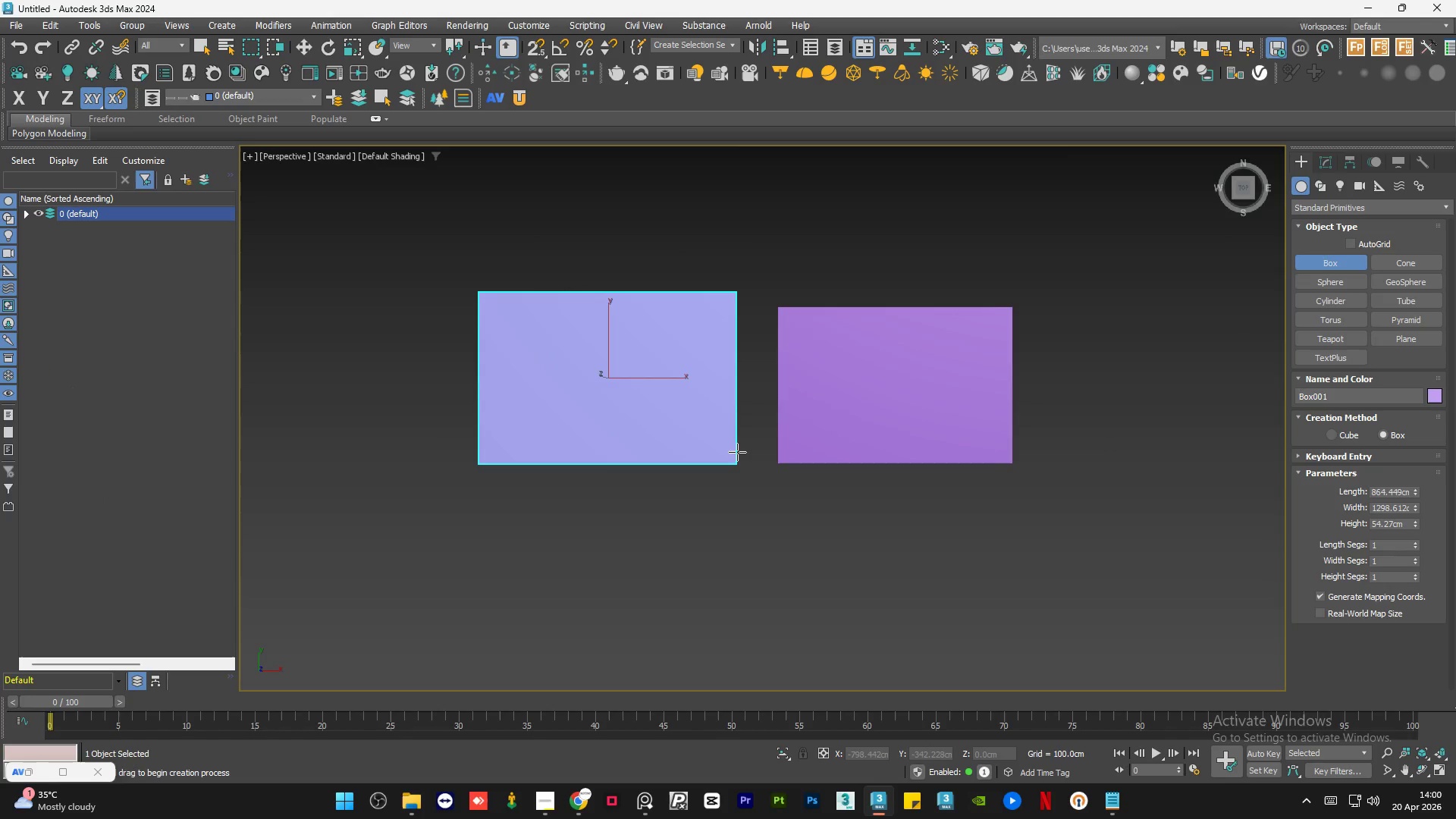 
left_click([737, 452])
 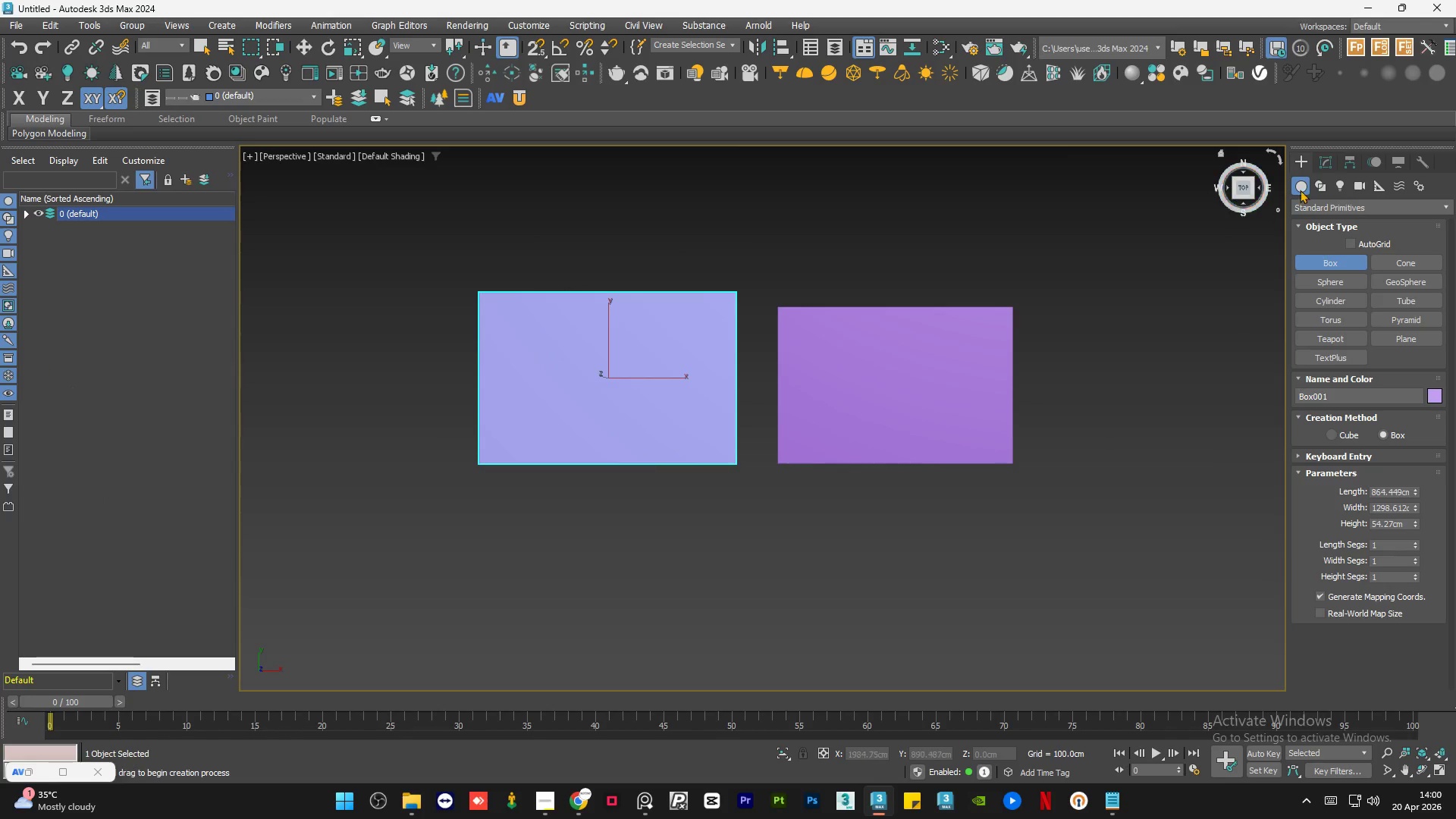 
left_click([1324, 162])
 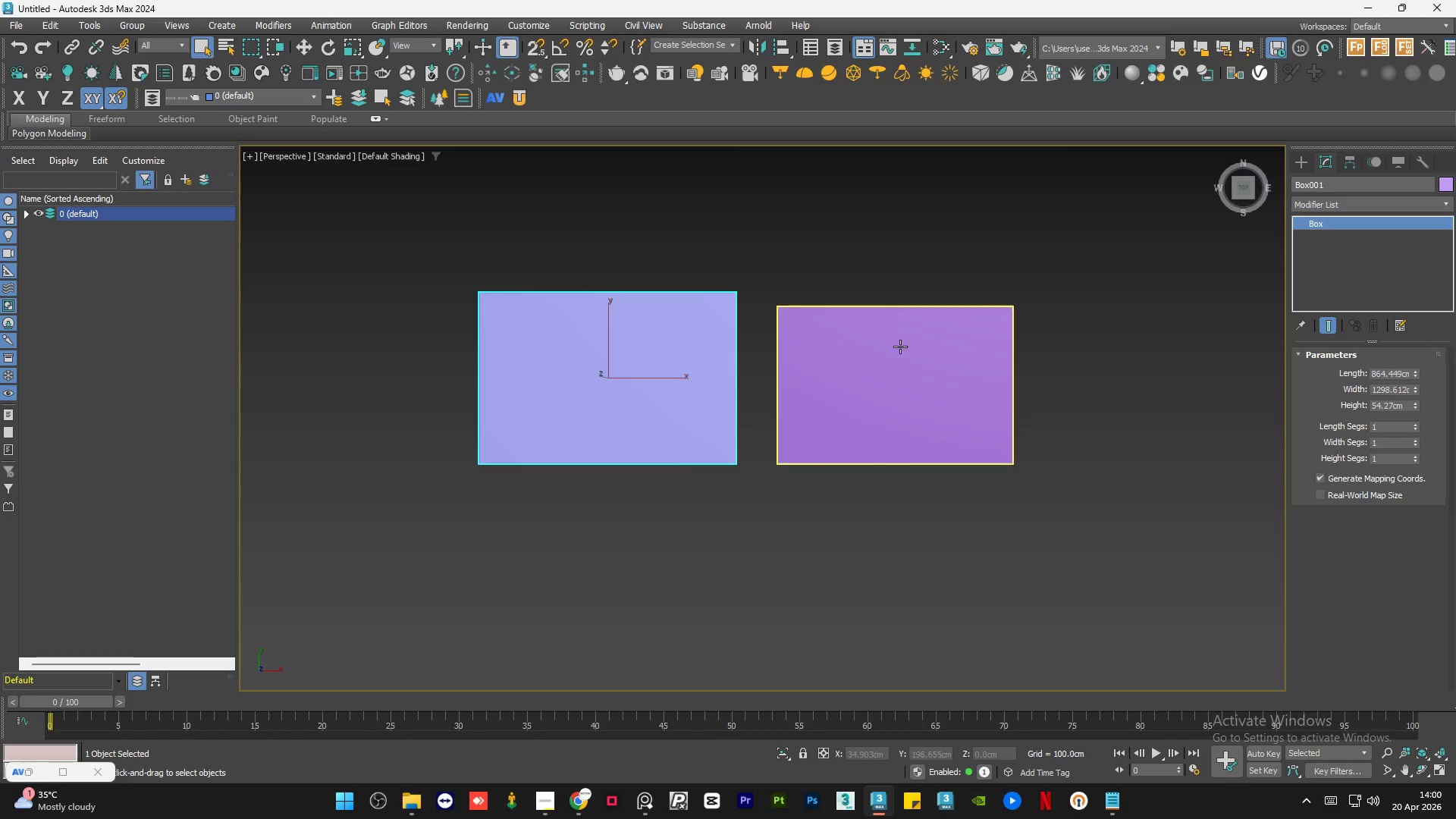 
left_click([900, 347])
 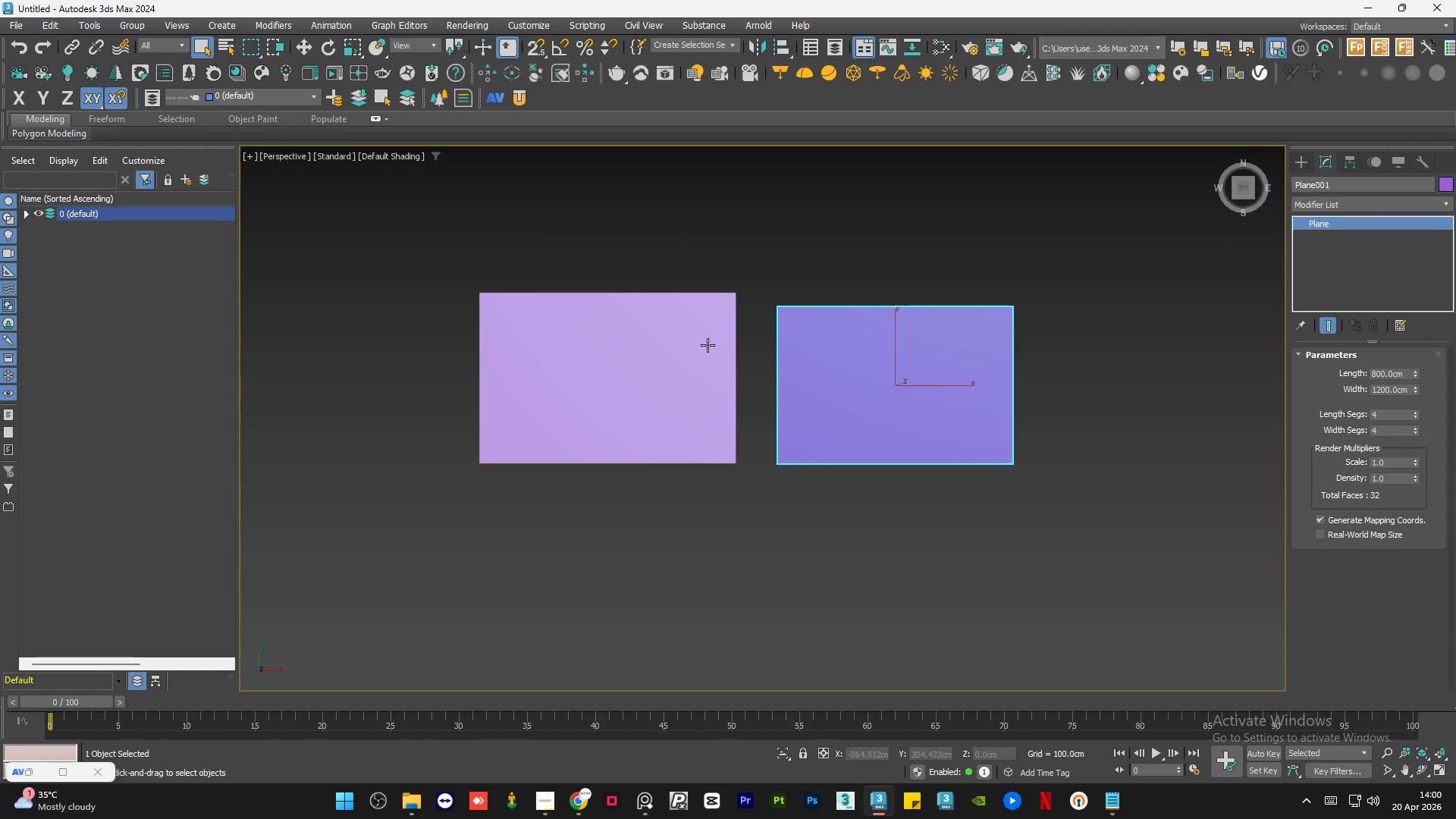 
left_click([653, 347])
 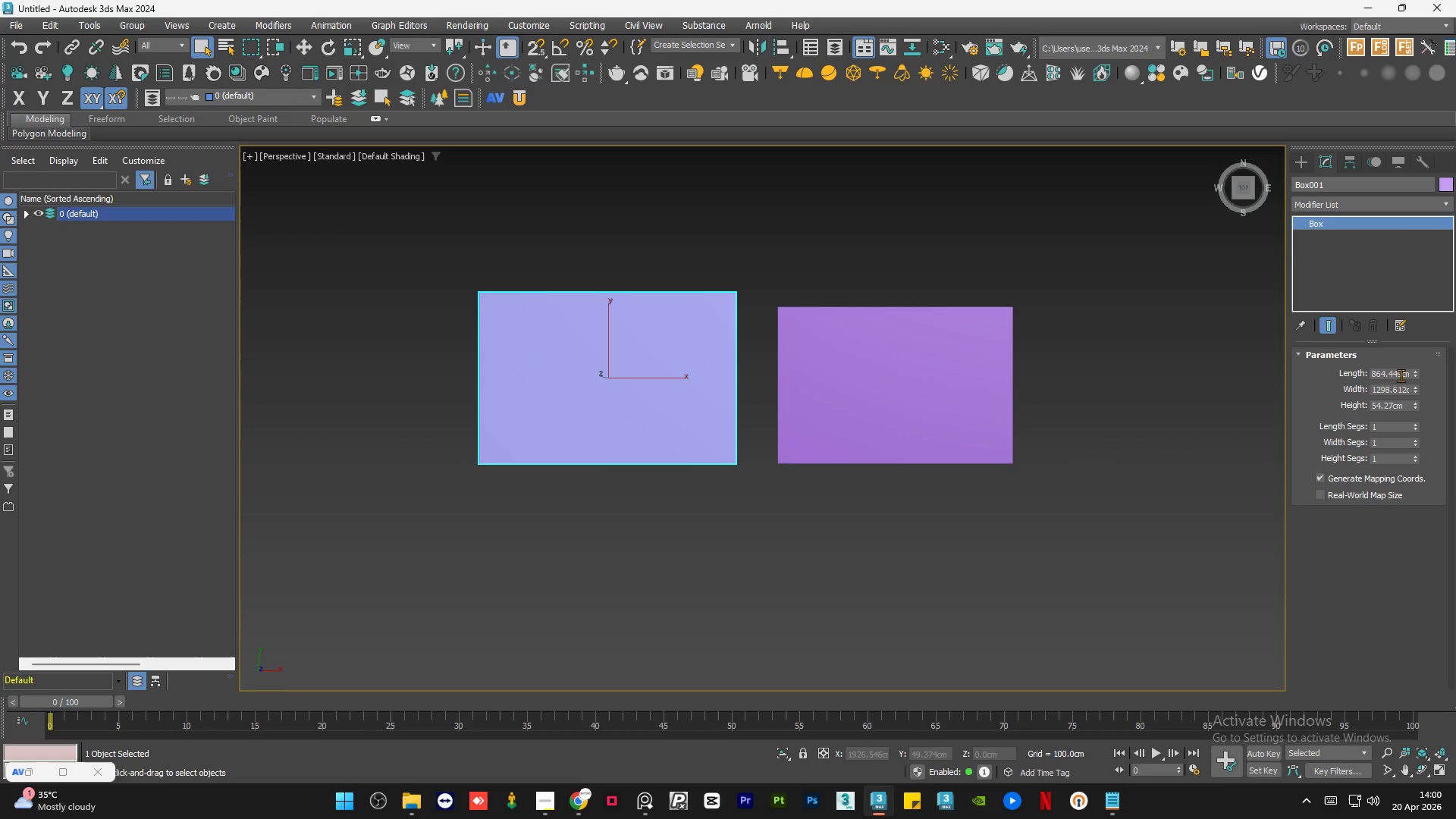 
double_click([1401, 375])
 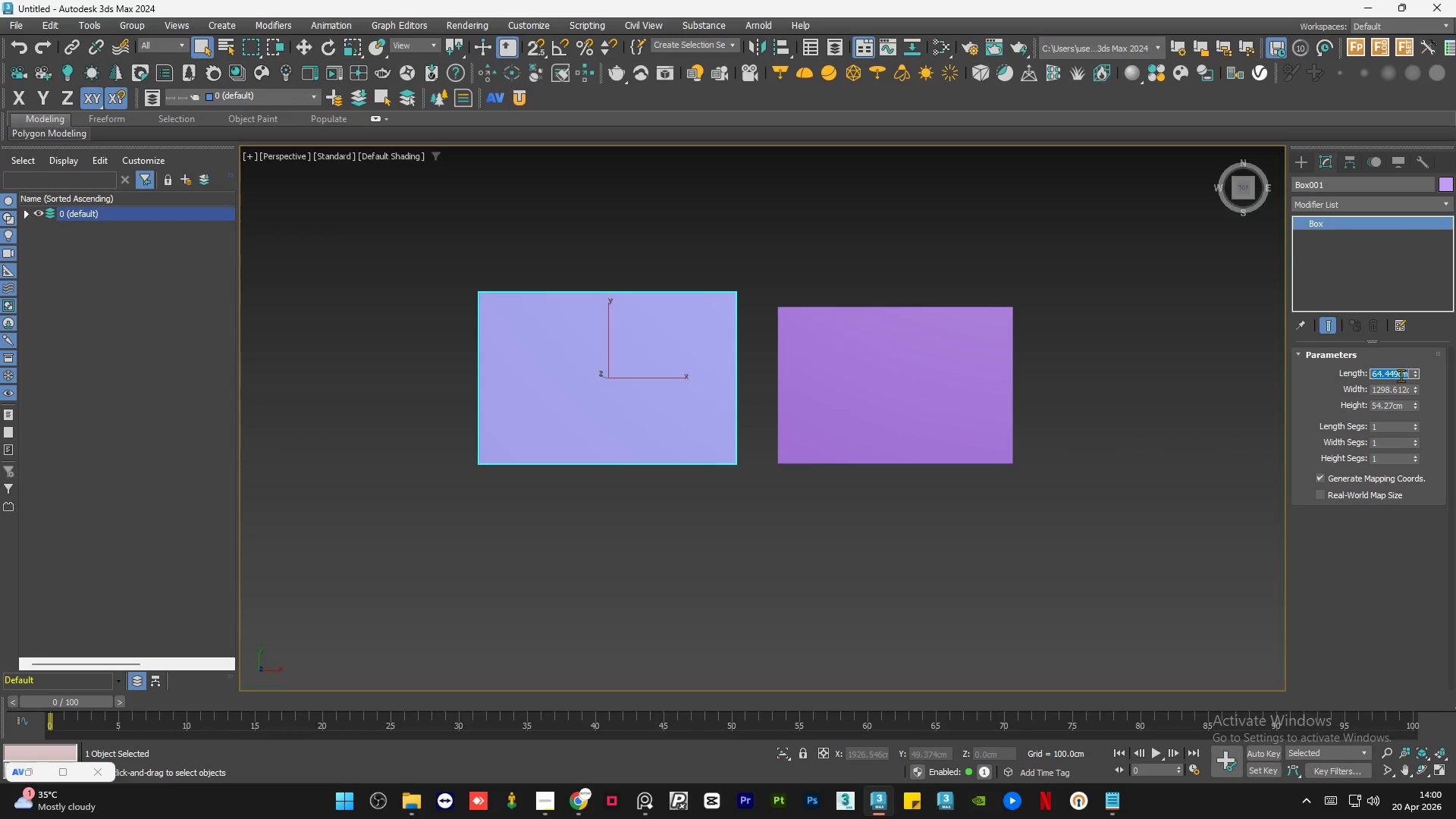 
key(Numpad8)
 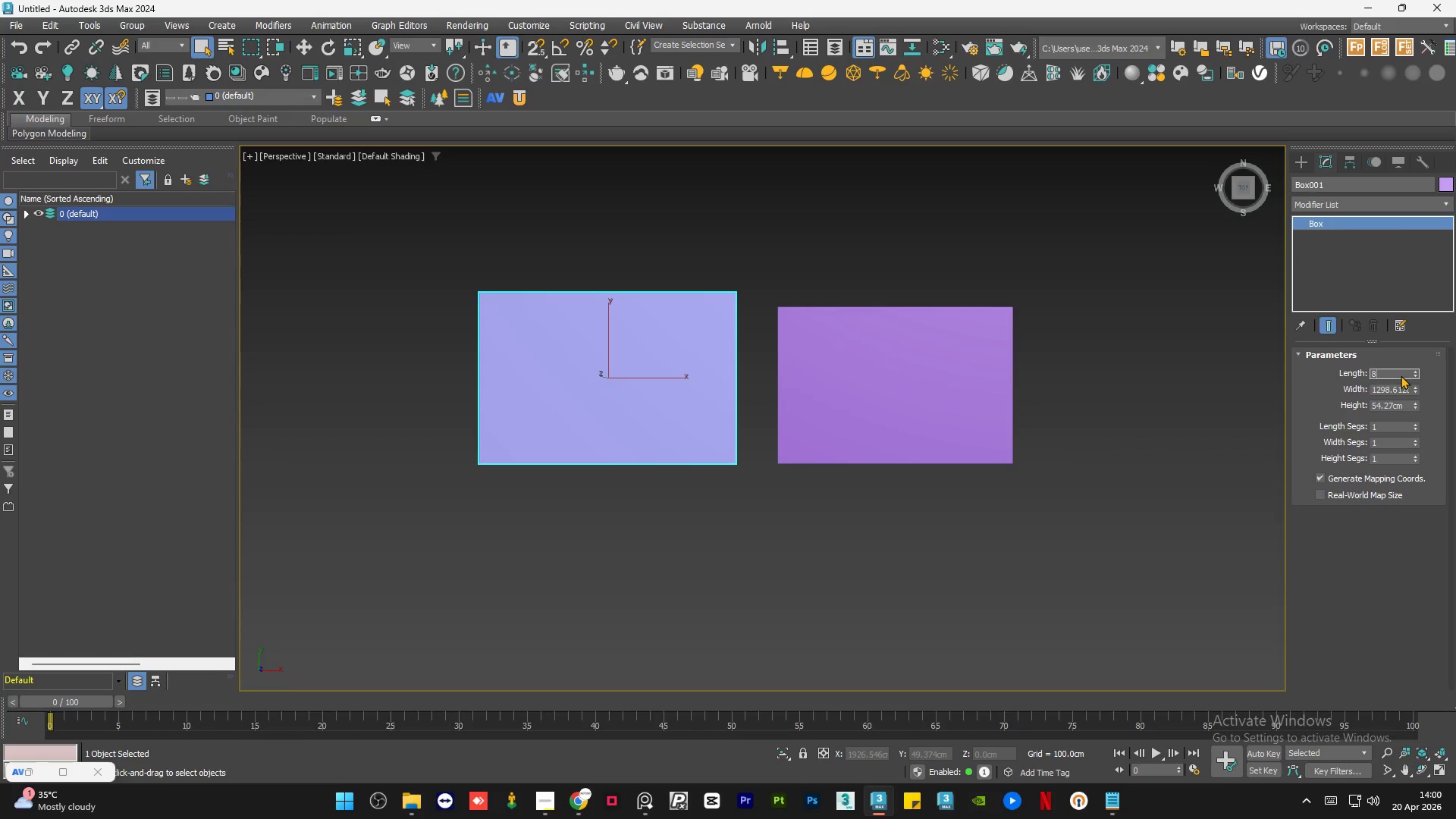 
key(Numpad0)
 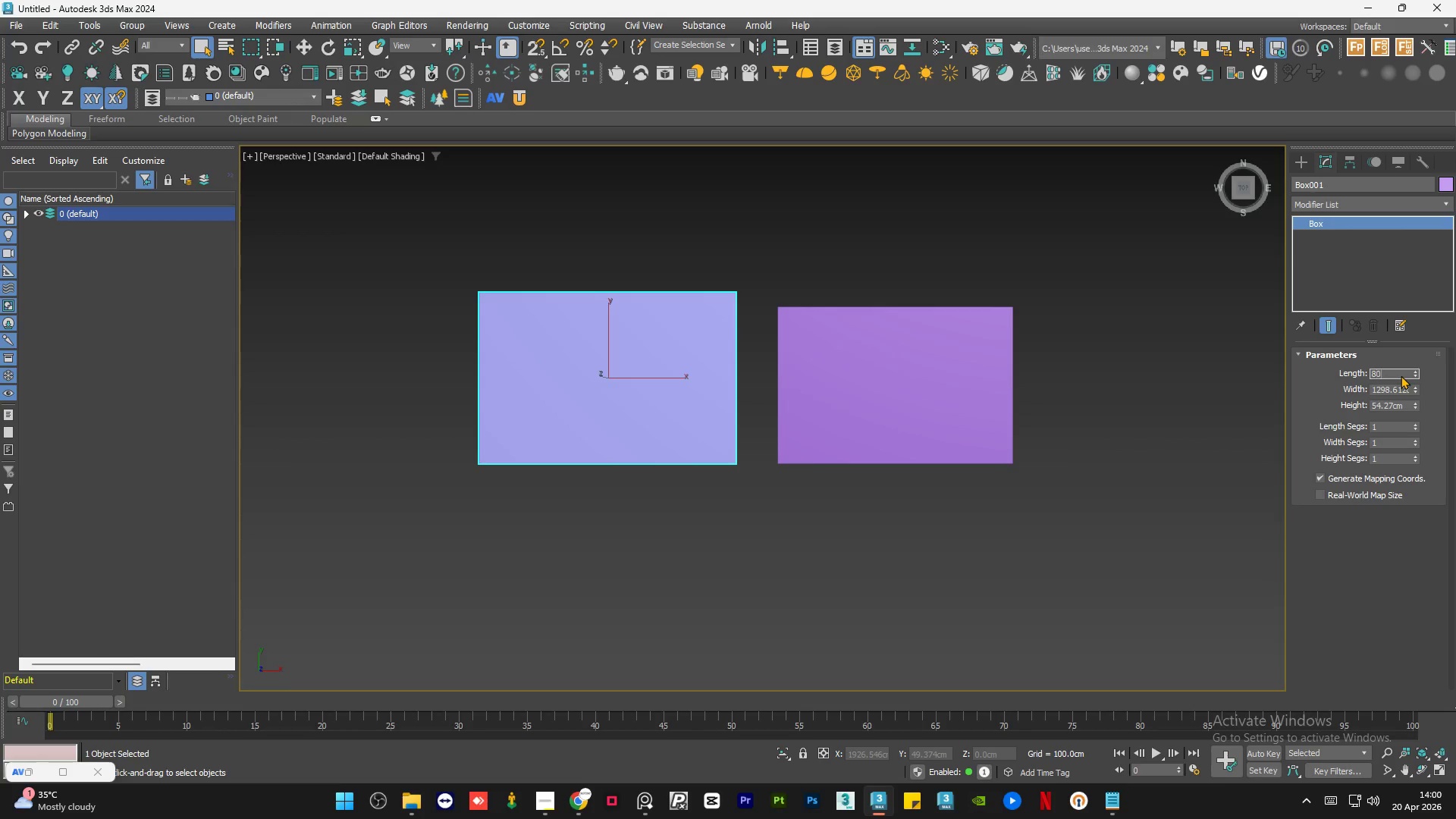 
key(Numpad0)
 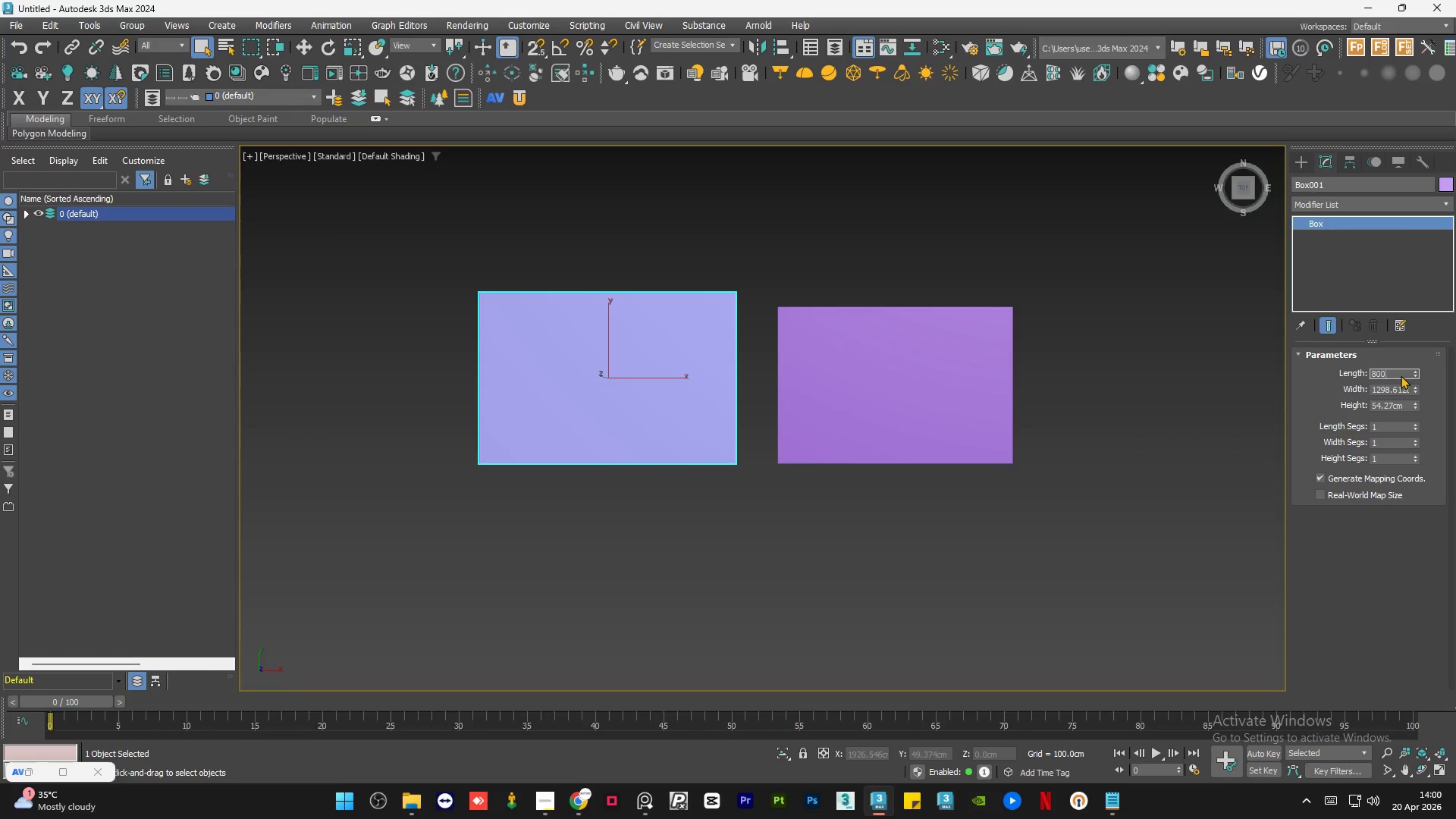 
key(NumpadEnter)
 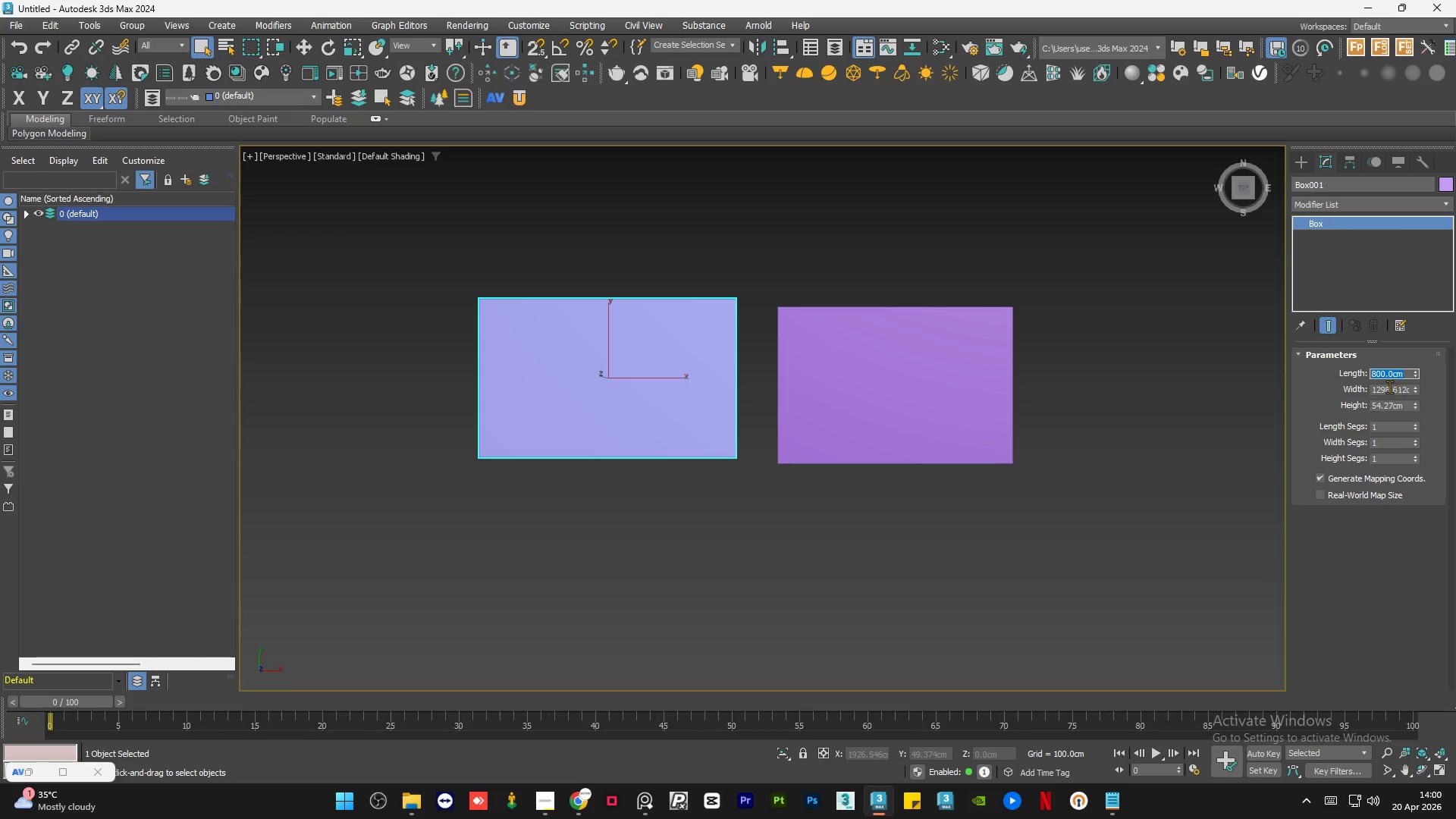 
double_click([1389, 387])
 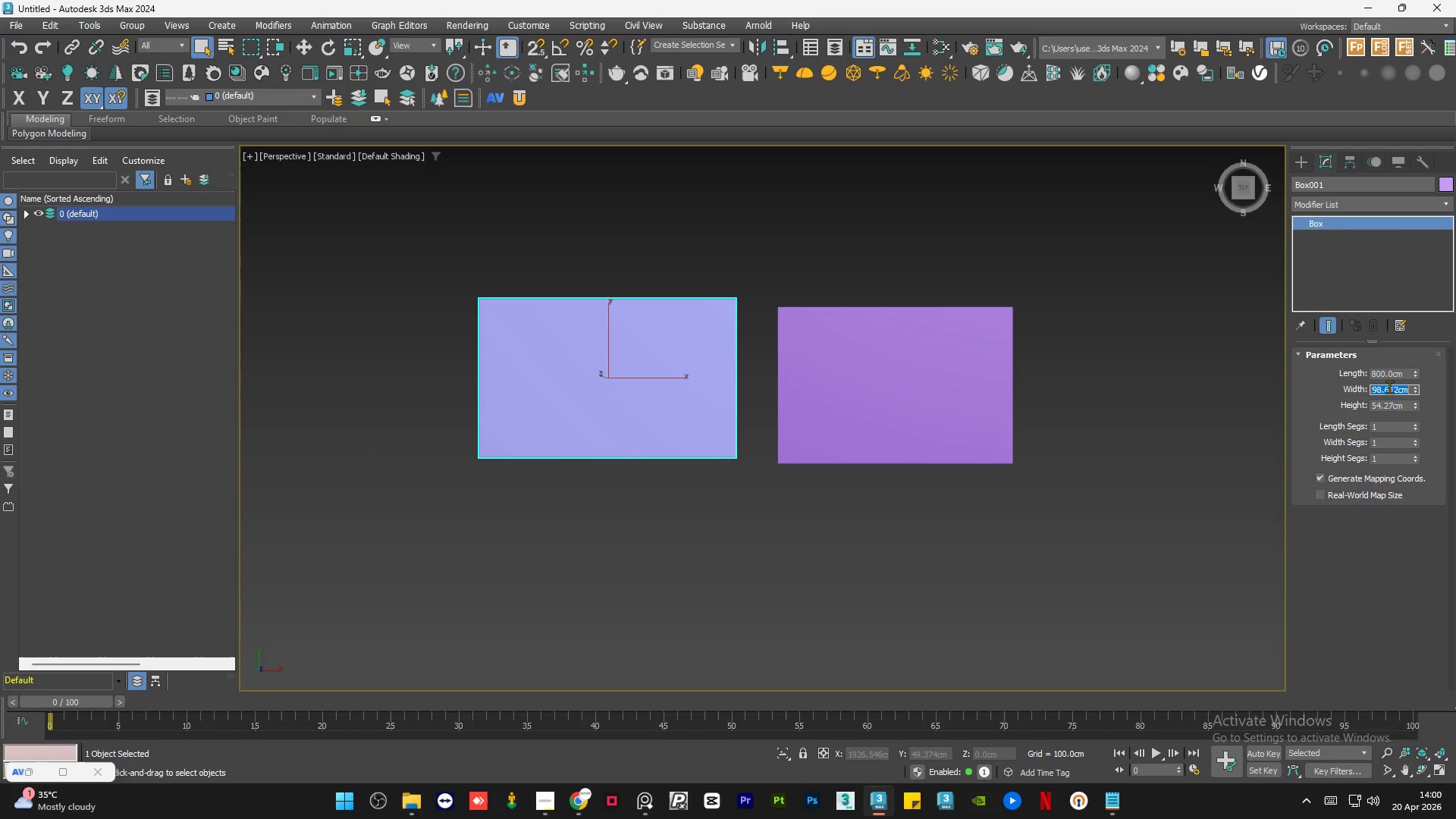 
key(Numpad1)
 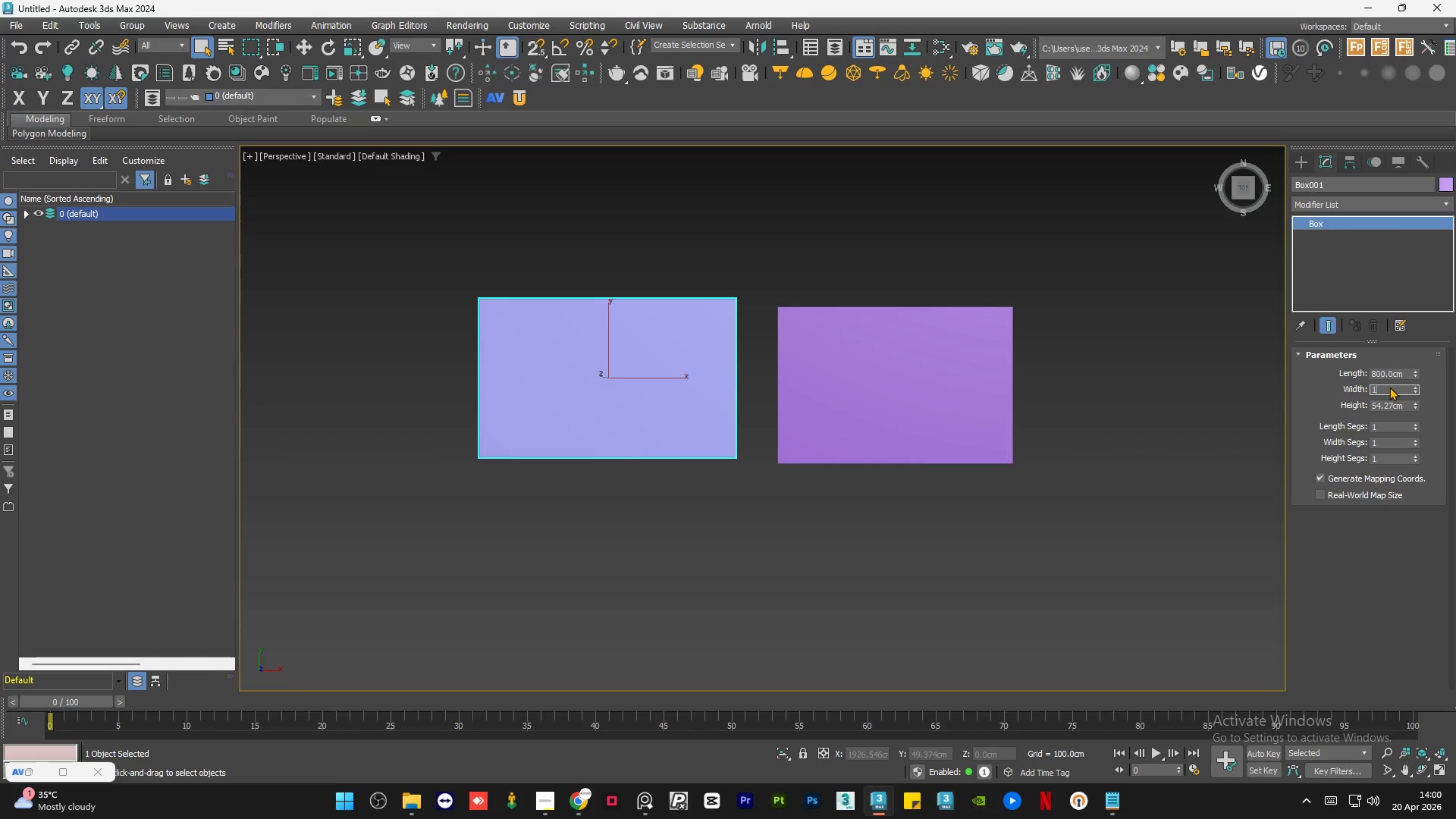 
key(Numpad2)
 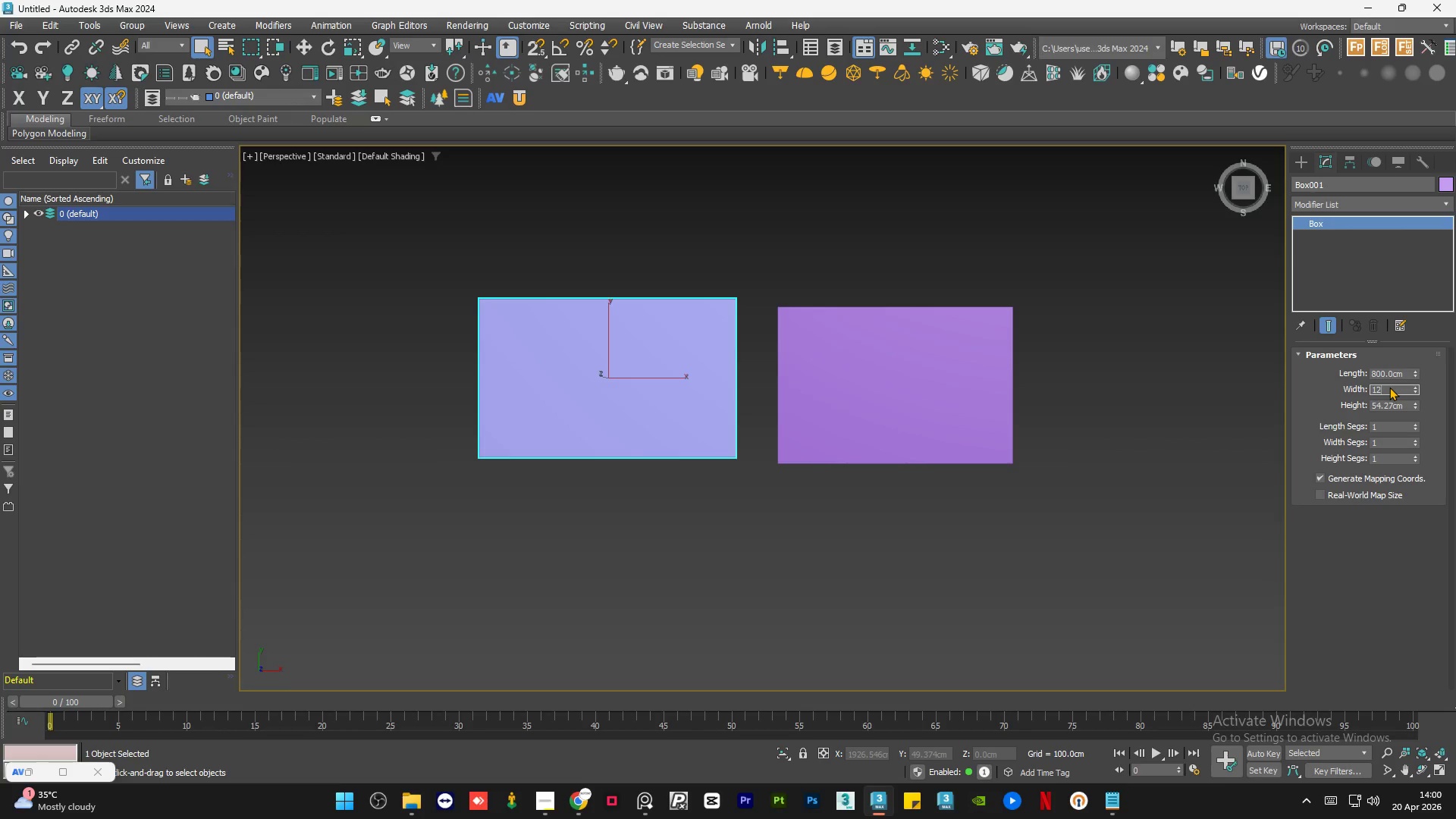 
key(Numpad0)
 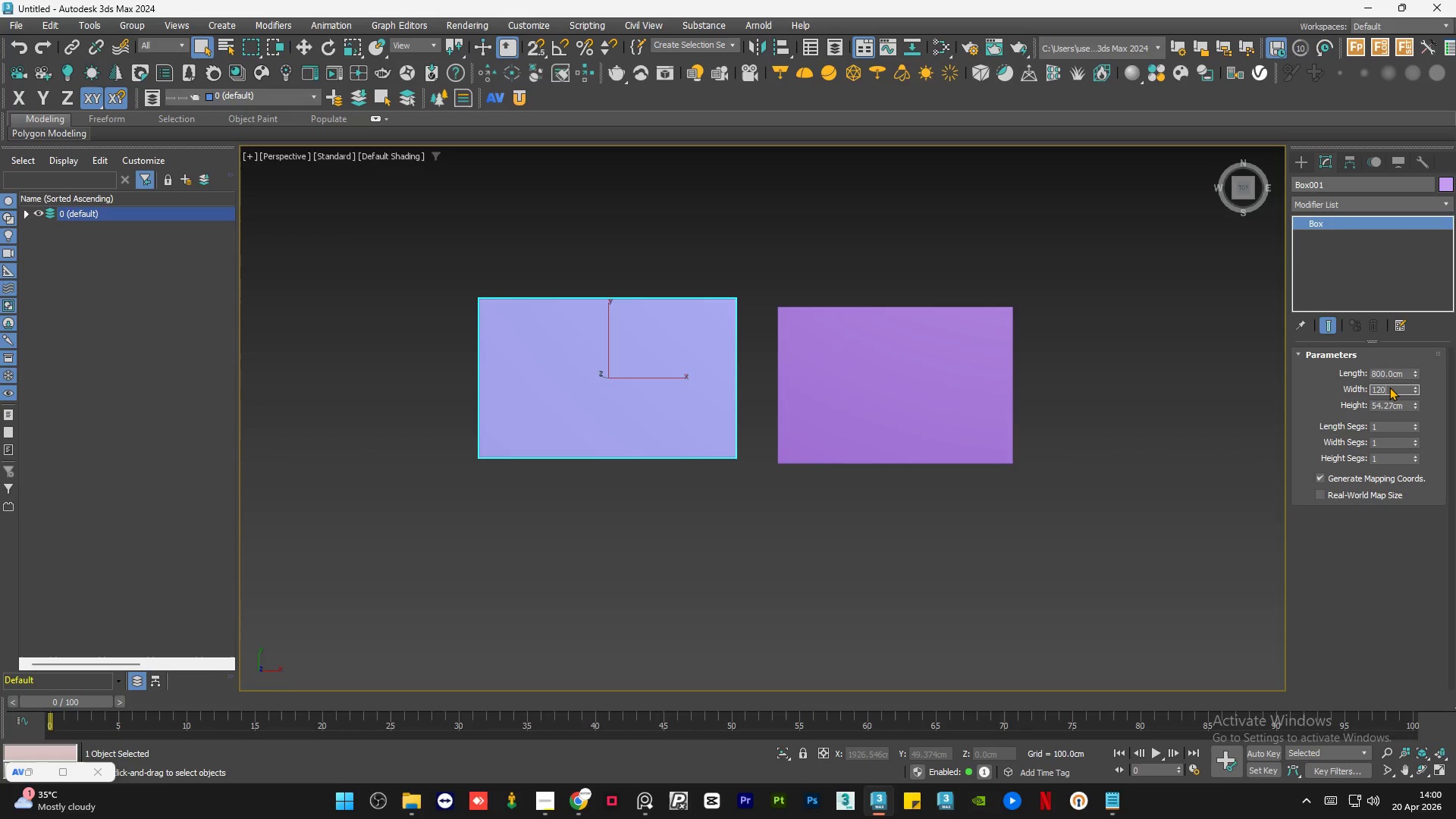 
key(Numpad0)
 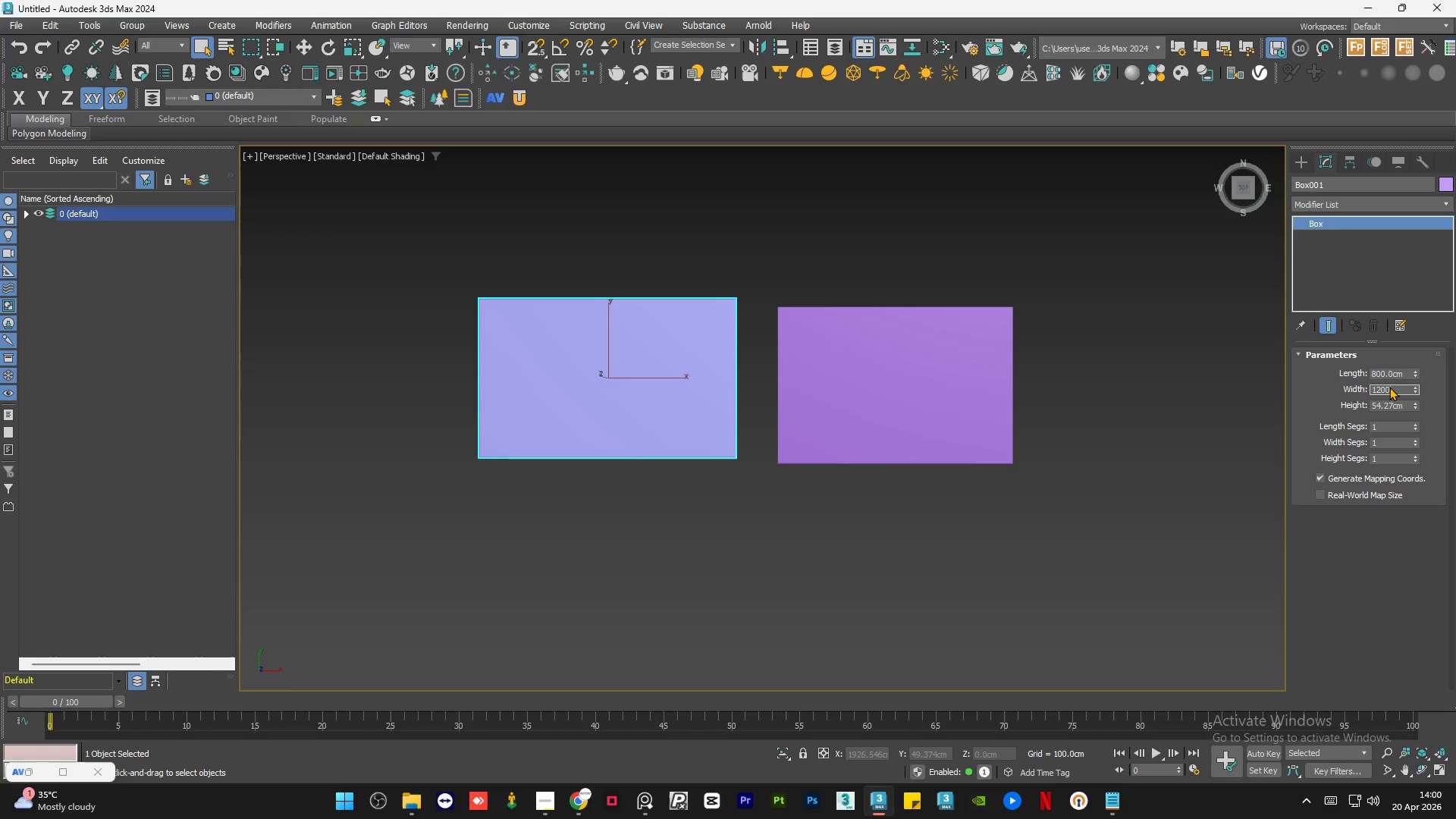 
key(NumpadEnter)
 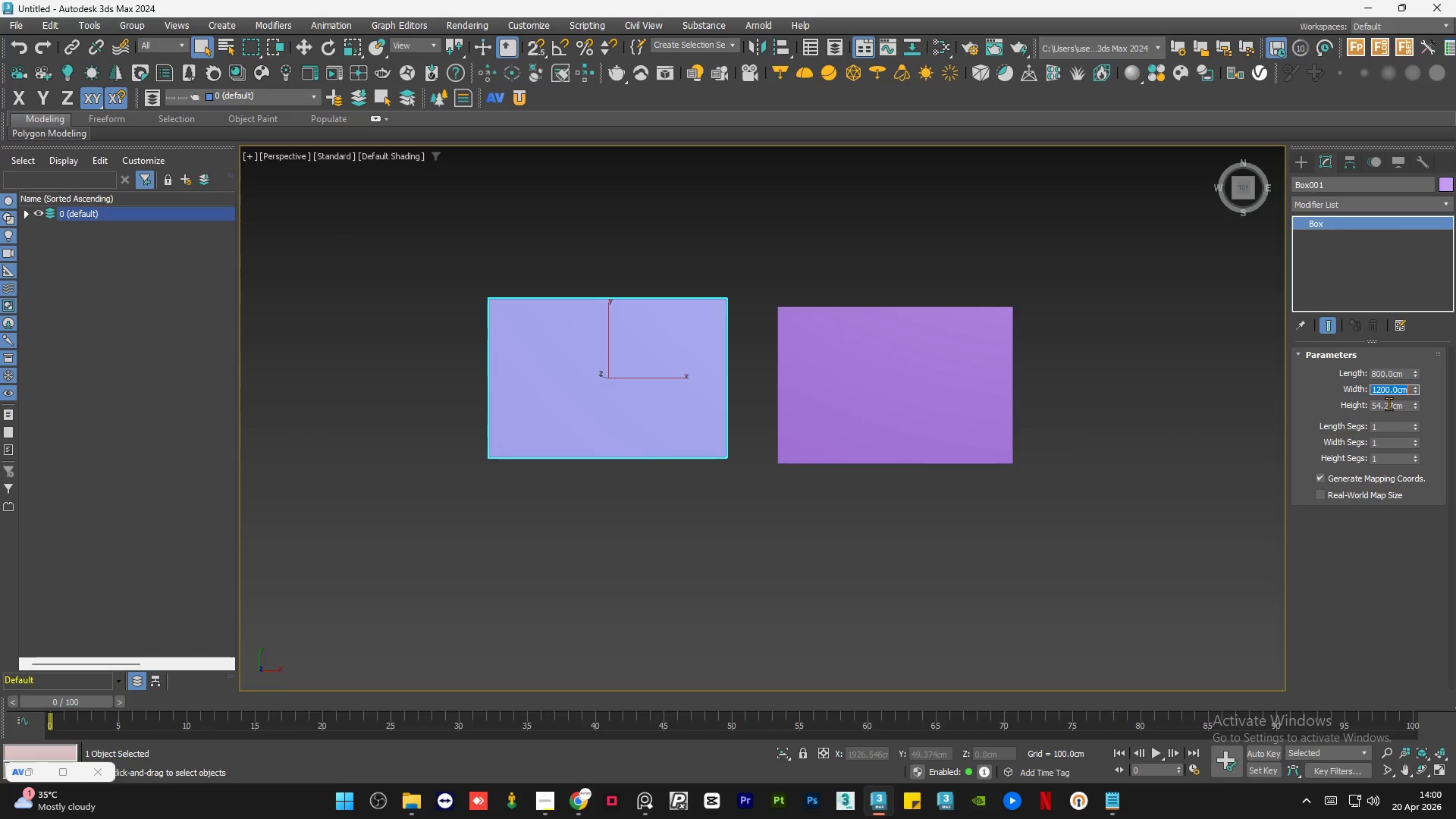 
double_click([1389, 403])
 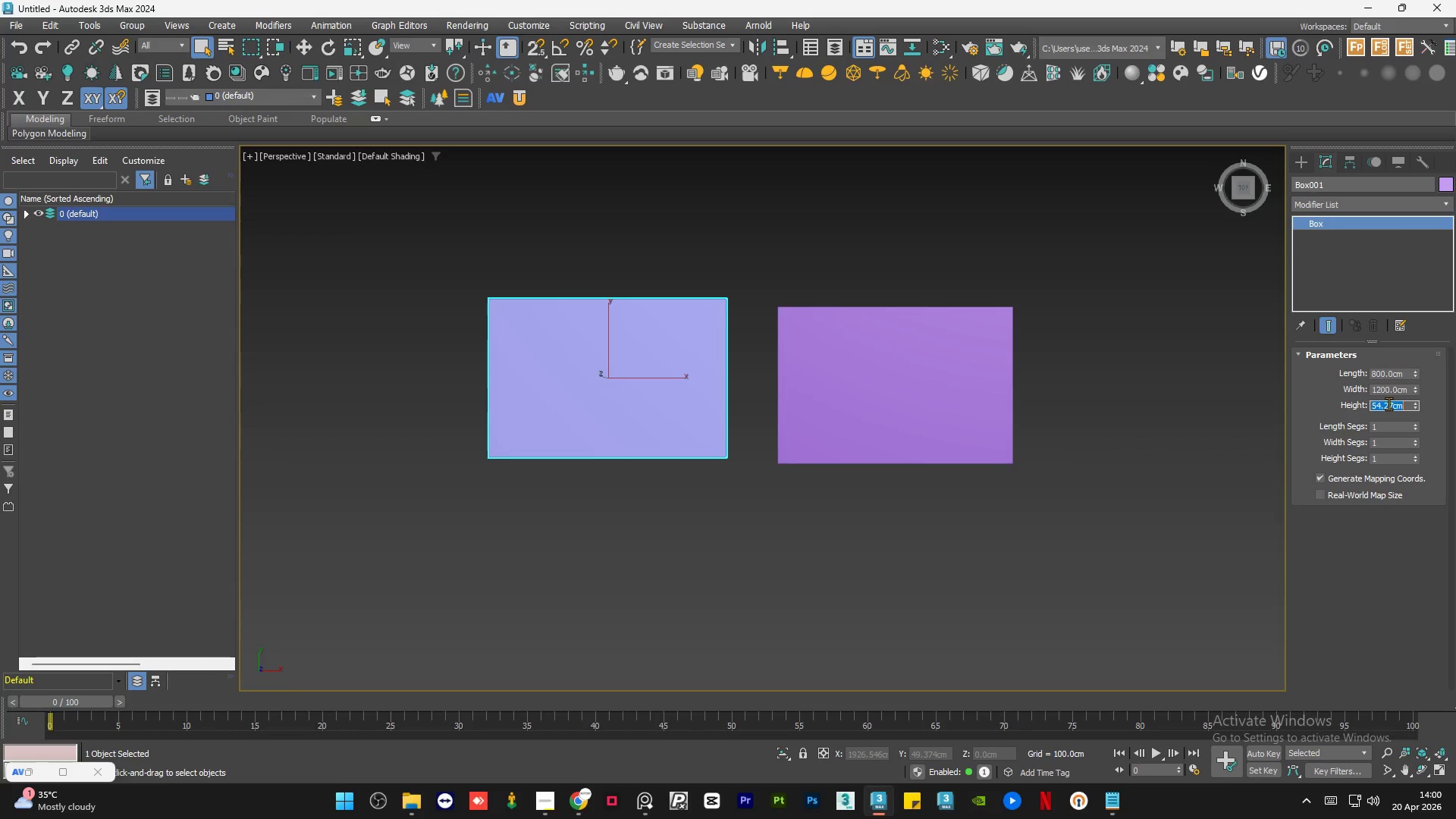 
key(Numpad2)
 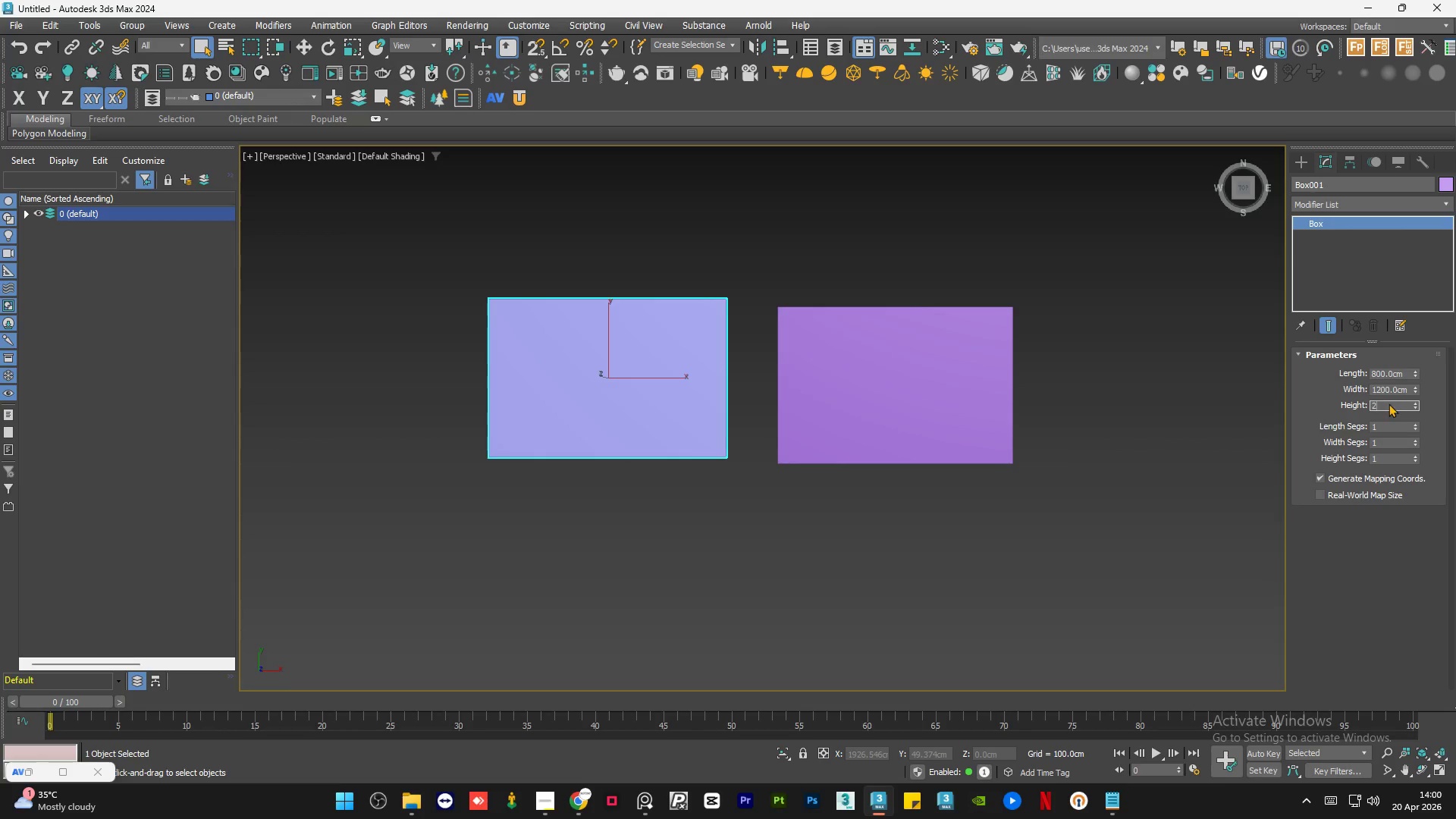 
key(Numpad0)
 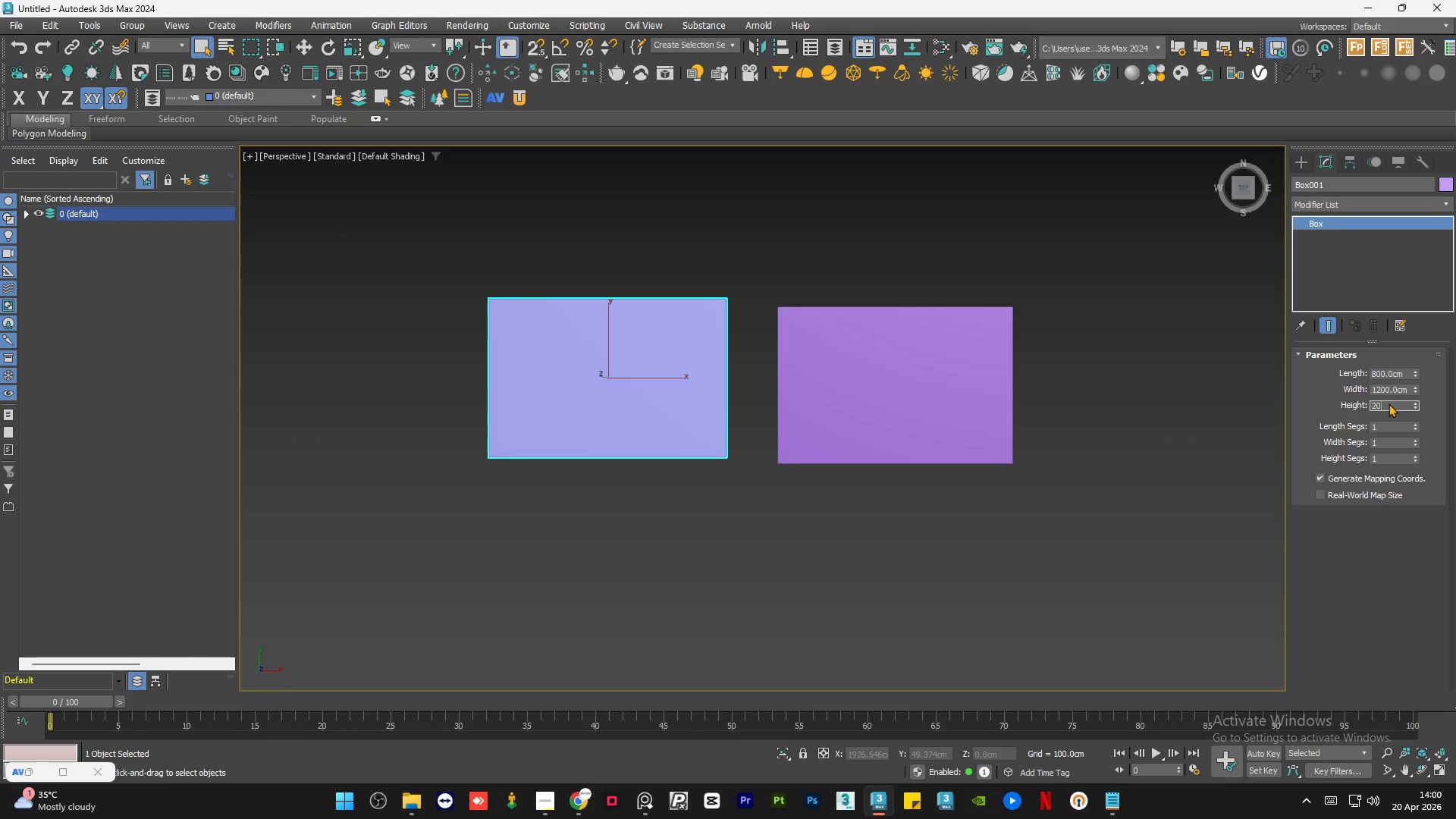 
key(NumpadEnter)
 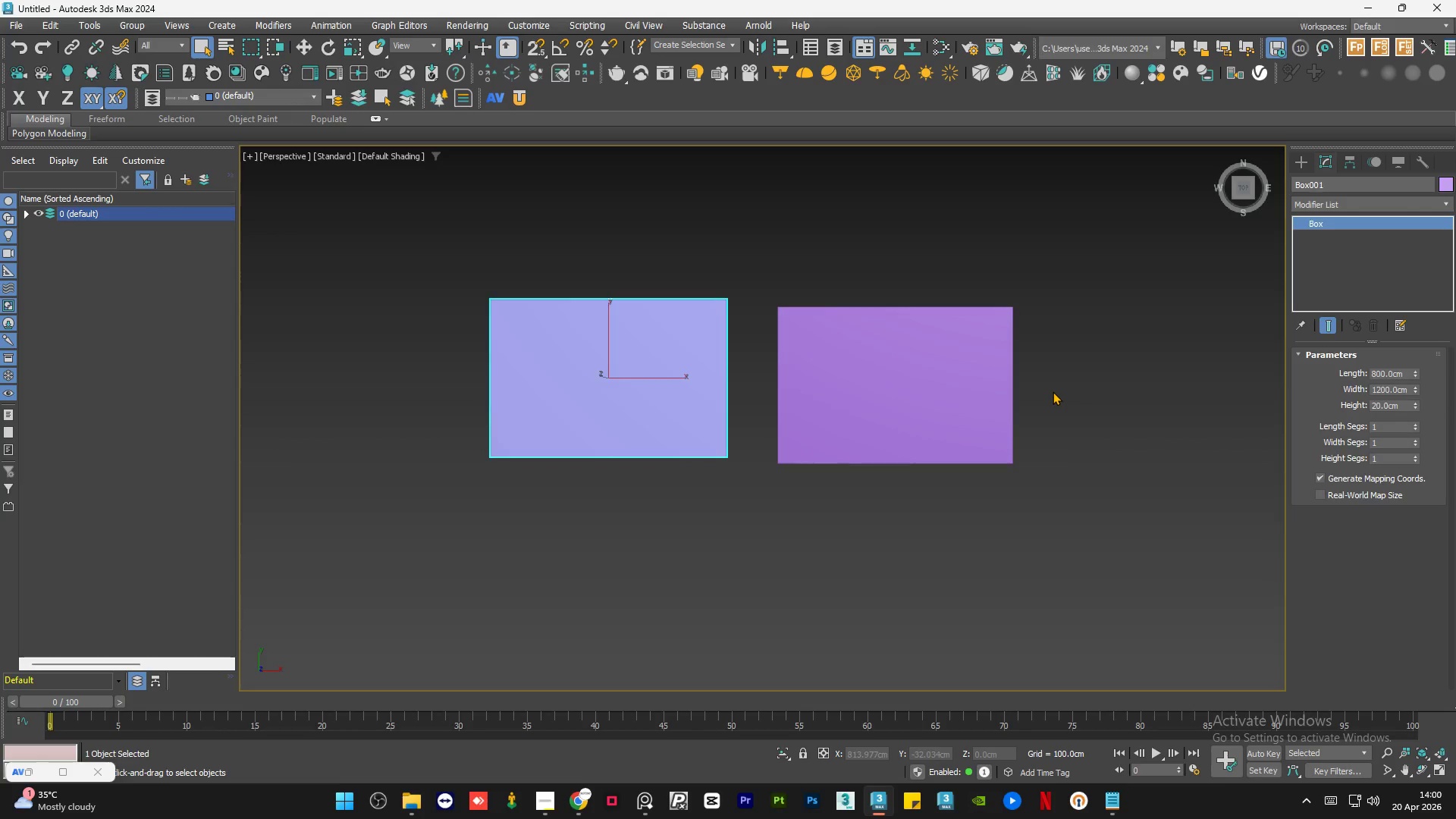 
double_click([902, 373])
 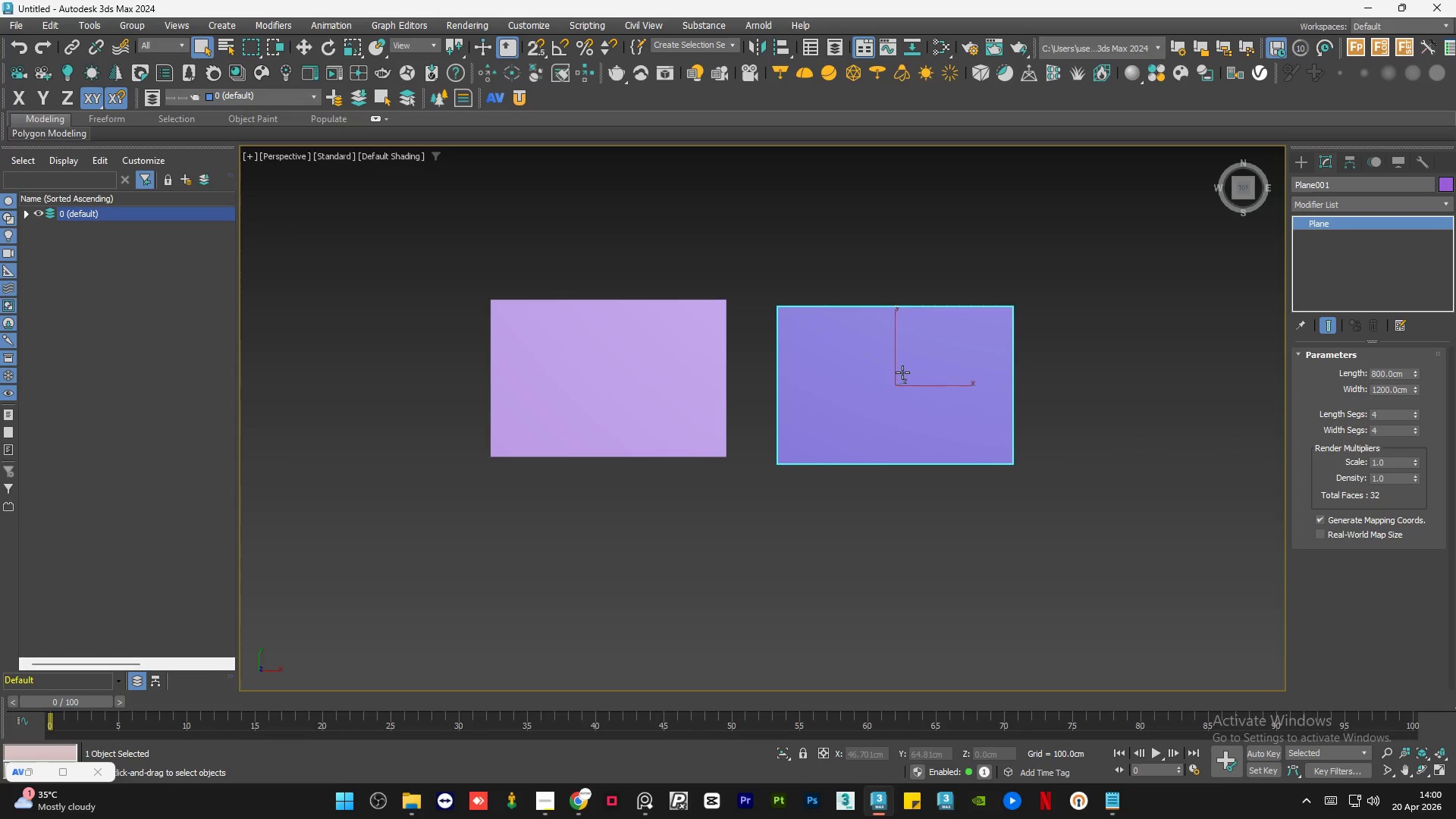 
key(Delete)
 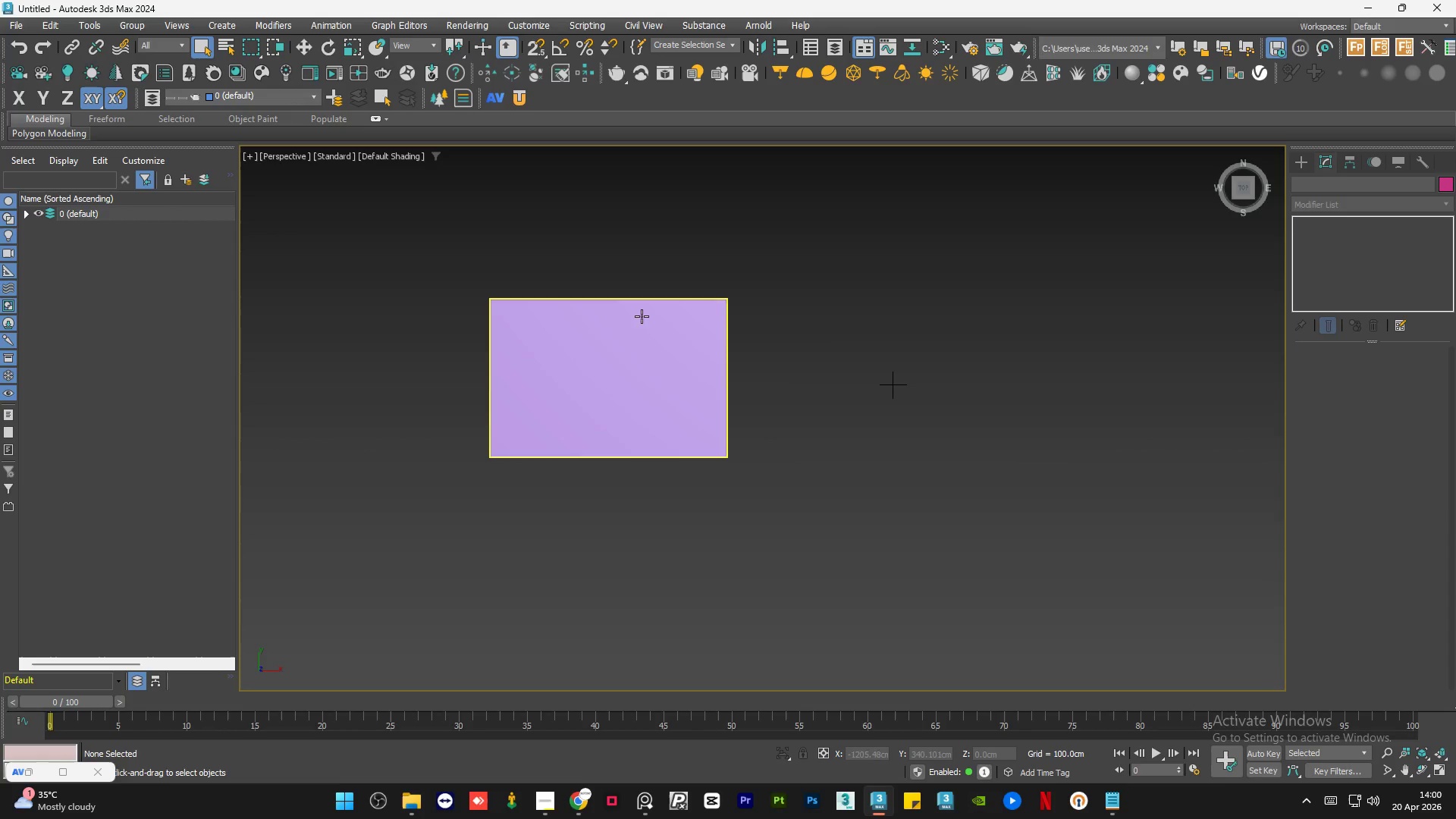 
left_click([617, 313])
 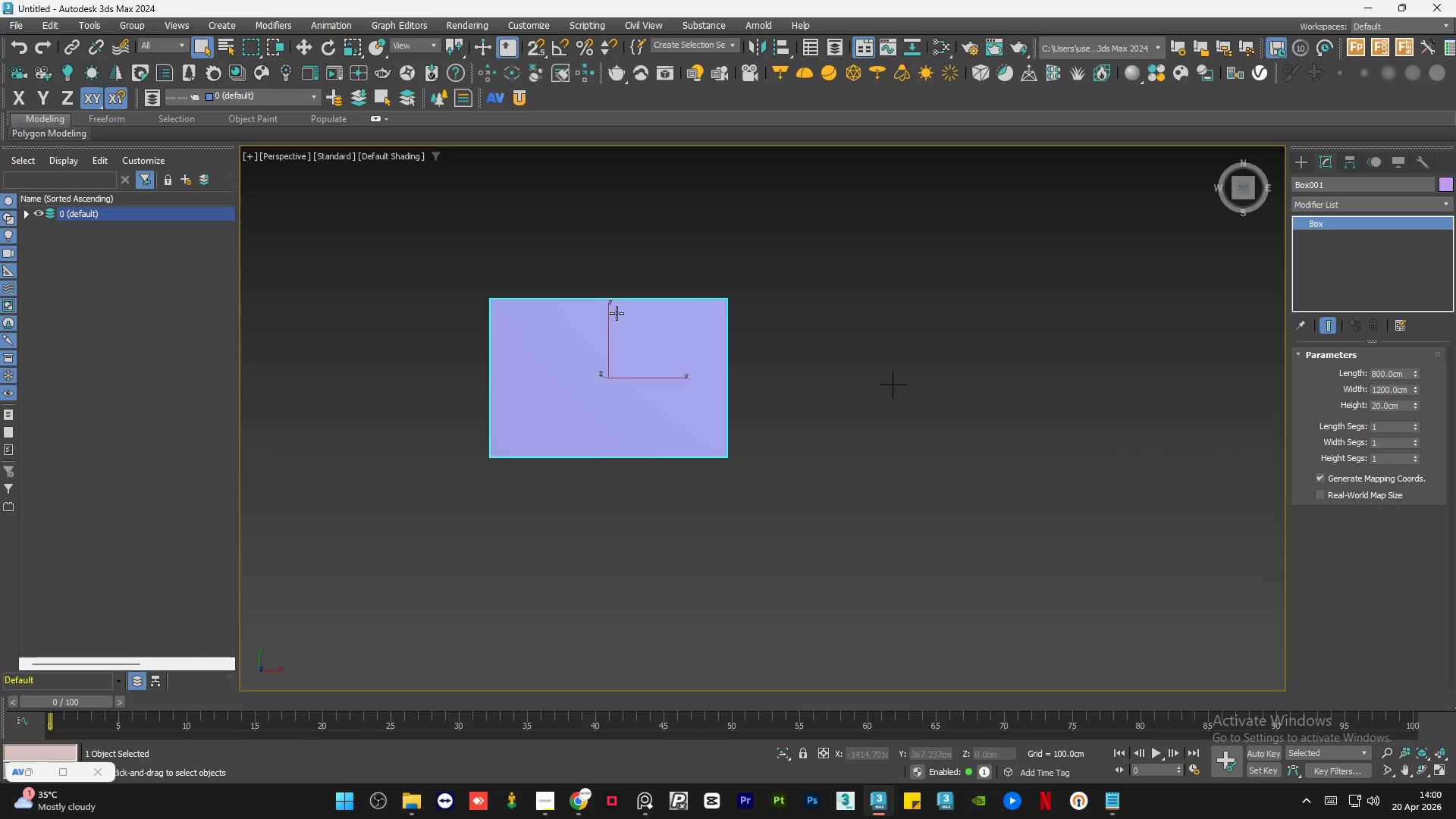 
key(W)
 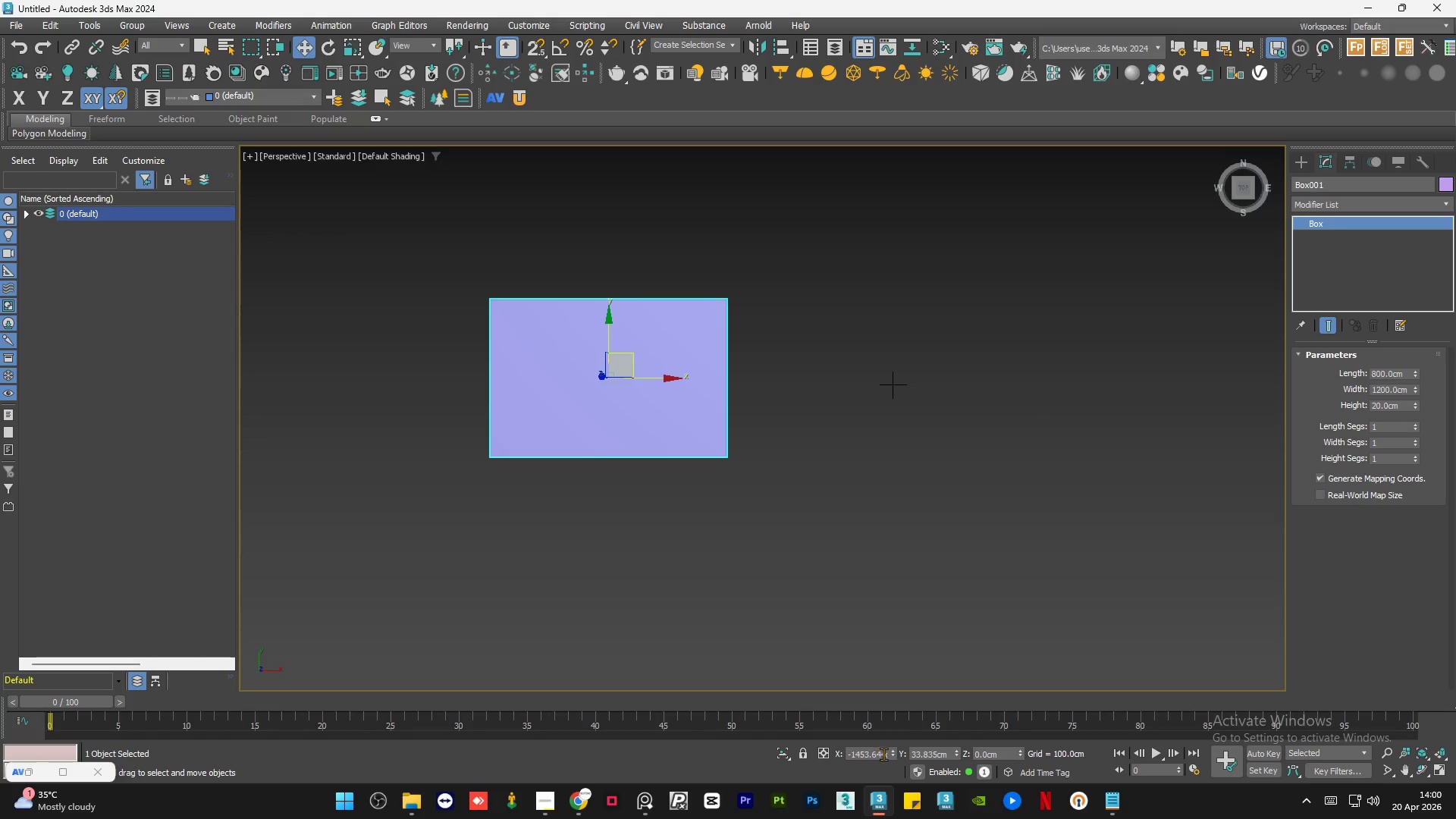 
right_click([890, 748])
 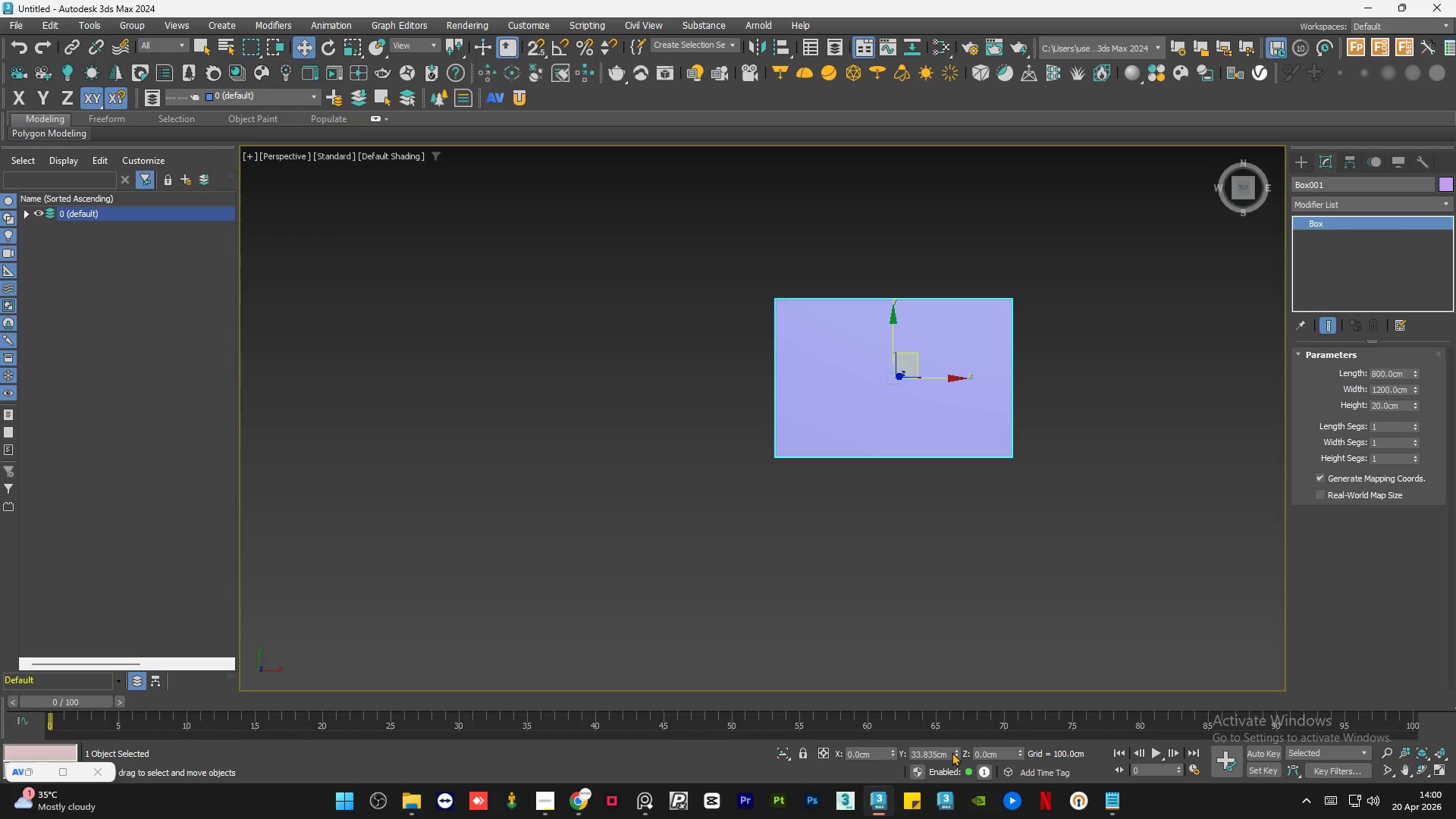 
right_click([955, 751])
 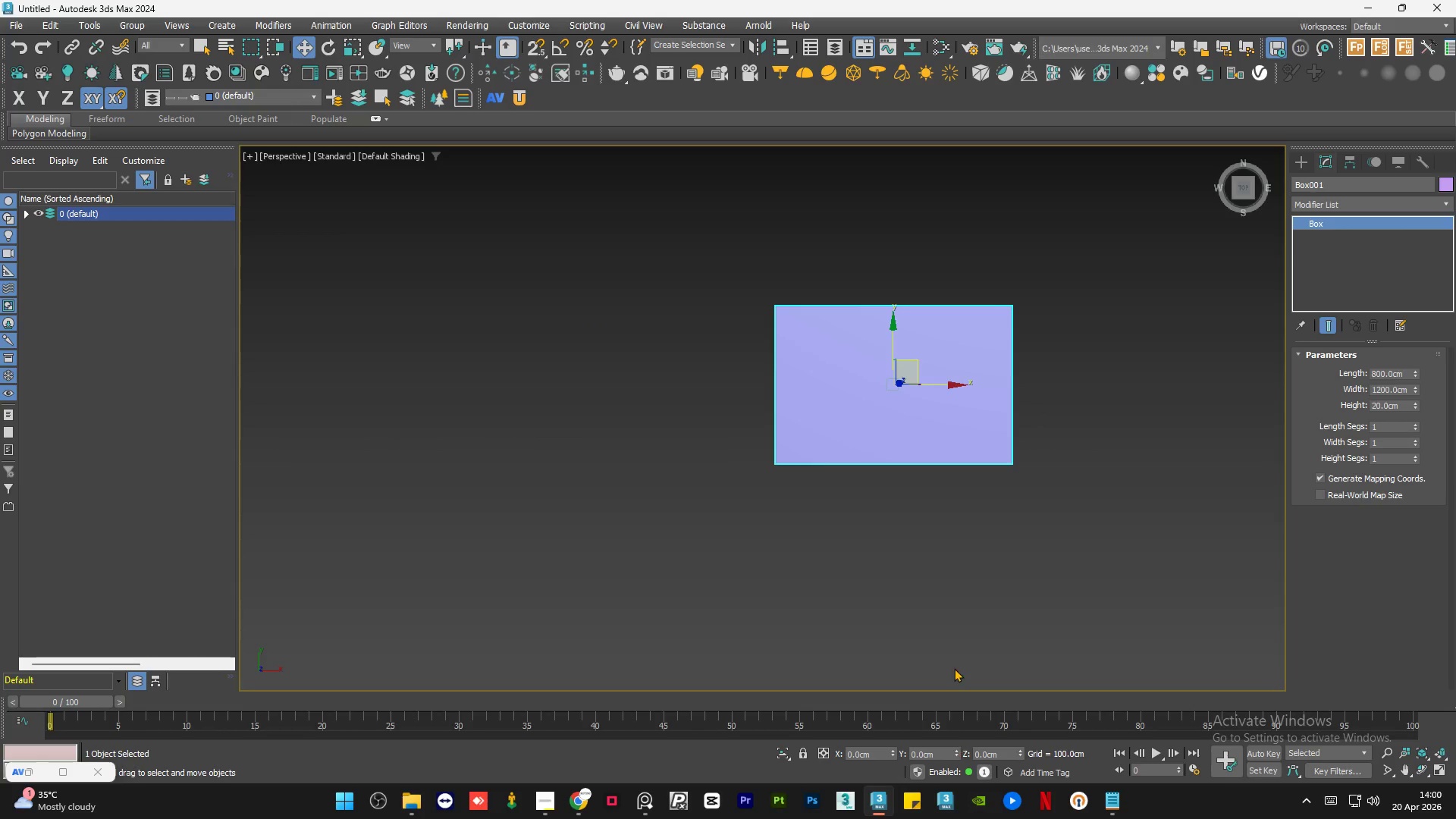 
left_click([954, 625])
 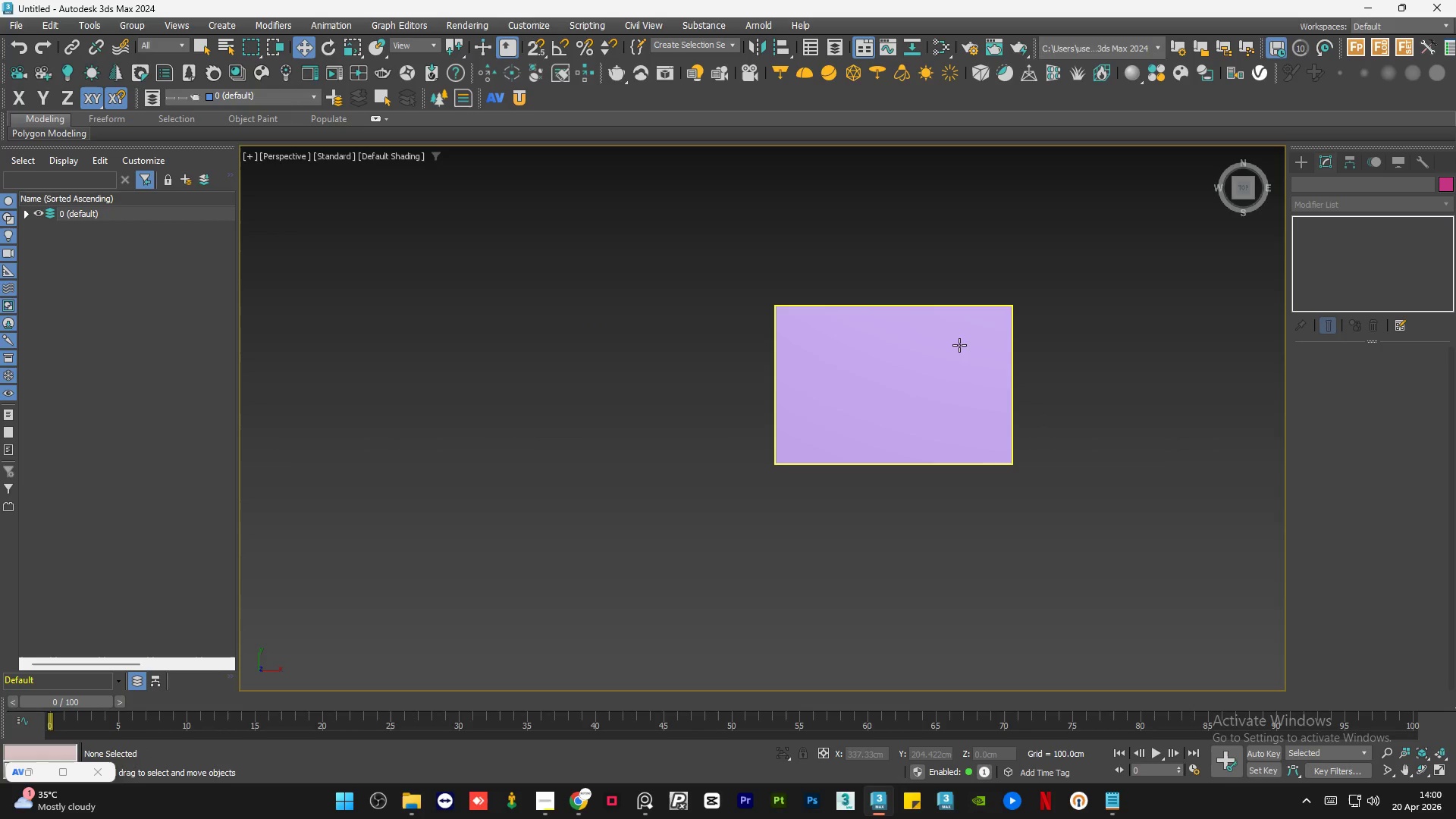 
left_click([943, 362])
 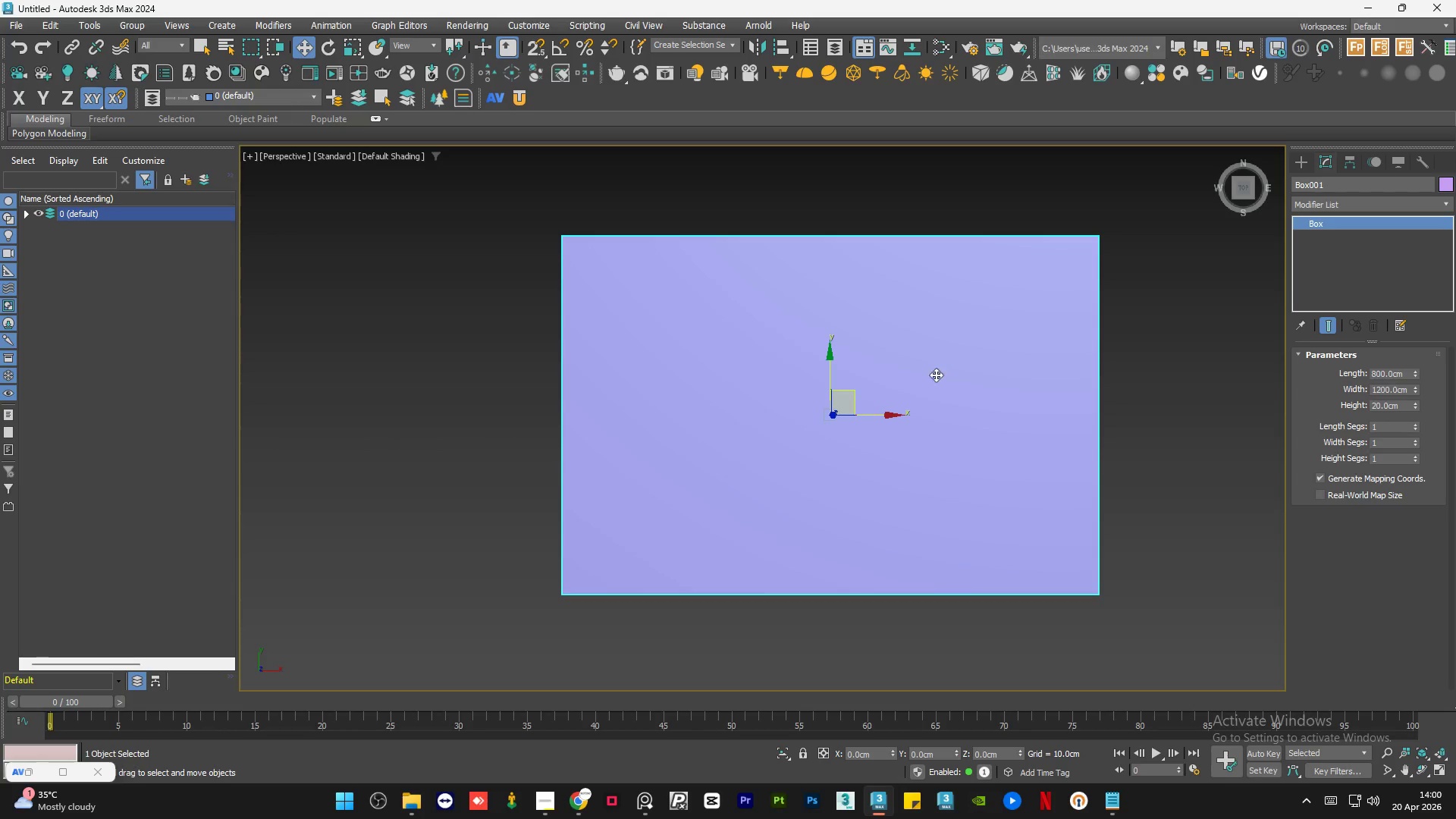 
scroll: coordinate [943, 362], scroll_direction: up, amount: 2.0
 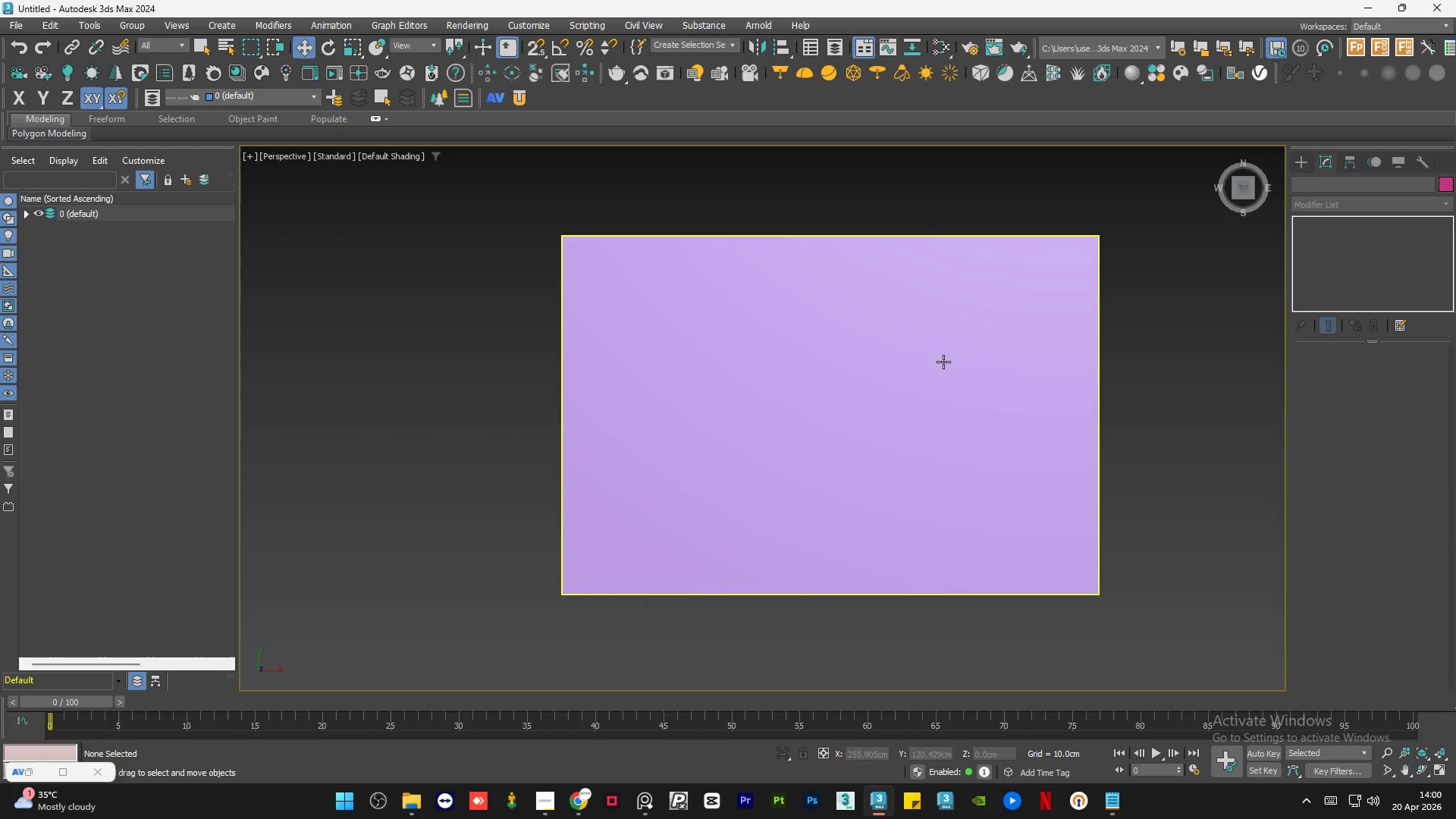 
hold_key(key=AltLeft, duration=1.16)
 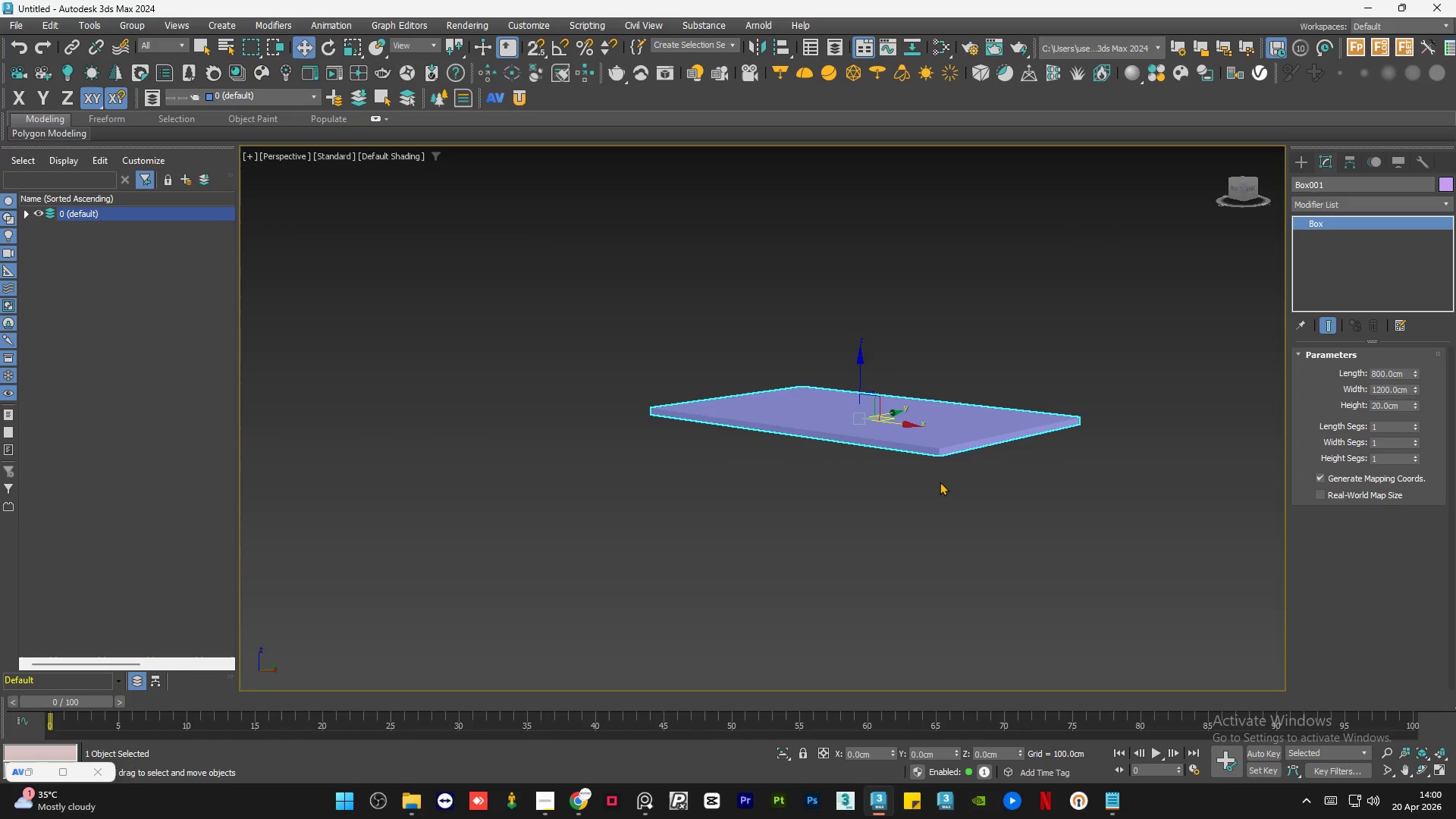 
scroll: coordinate [918, 417], scroll_direction: down, amount: 1.0
 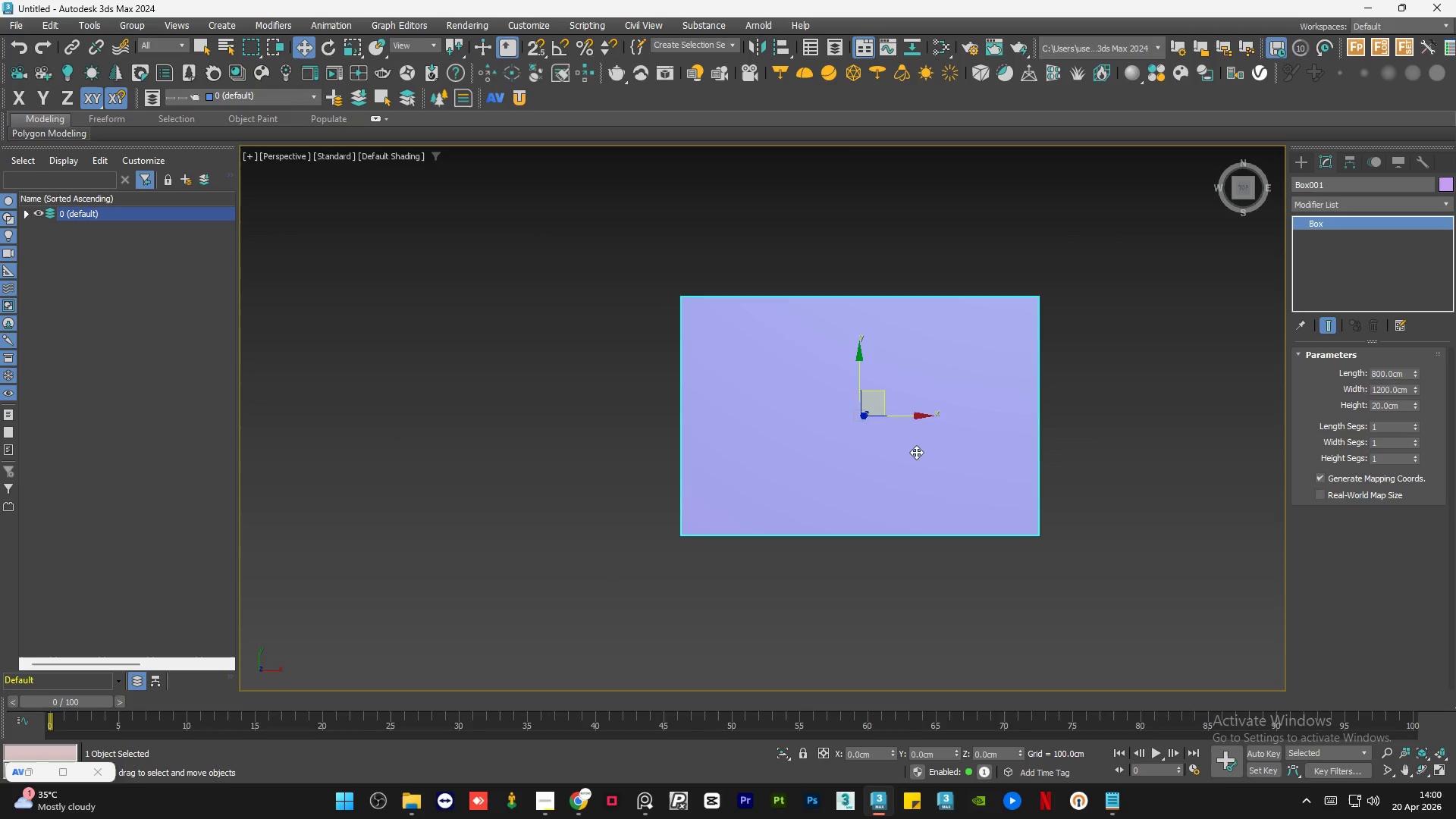 
scroll: coordinate [939, 443], scroll_direction: up, amount: 1.0
 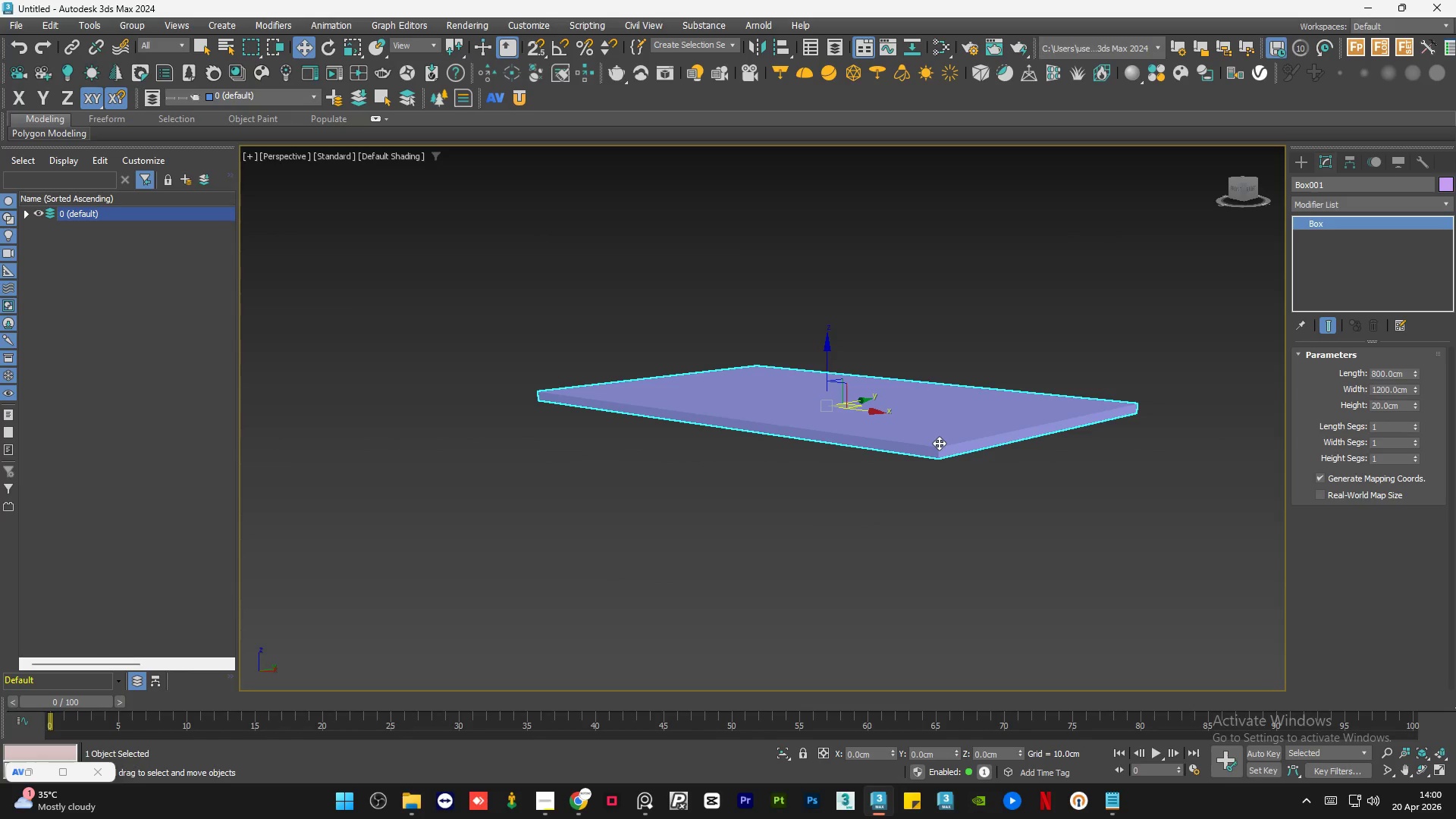 
type(ug)
 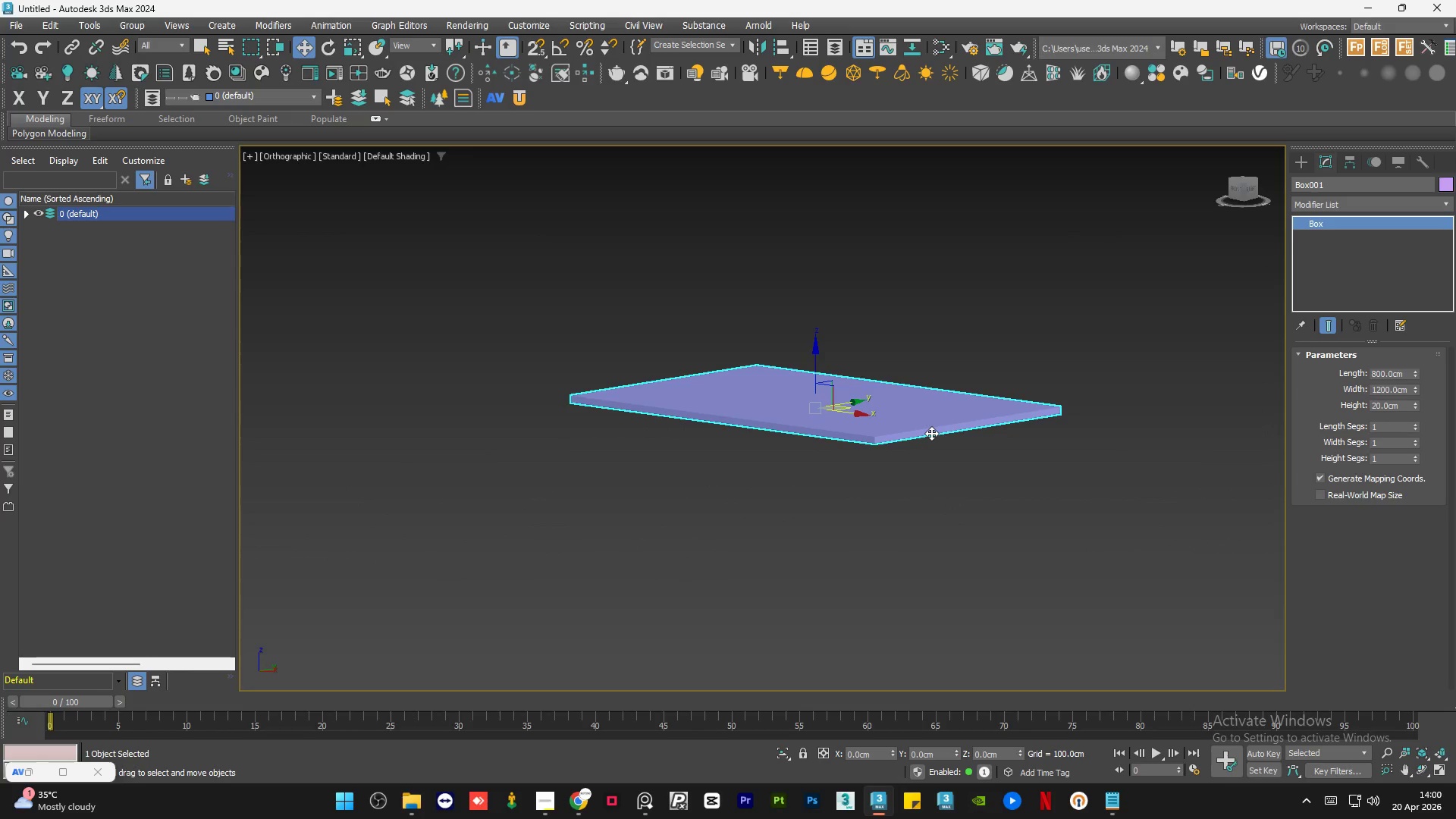 
hold_key(key=AltLeft, duration=1.09)
scroll: coordinate [899, 439], scroll_direction: up, amount: 1.0
 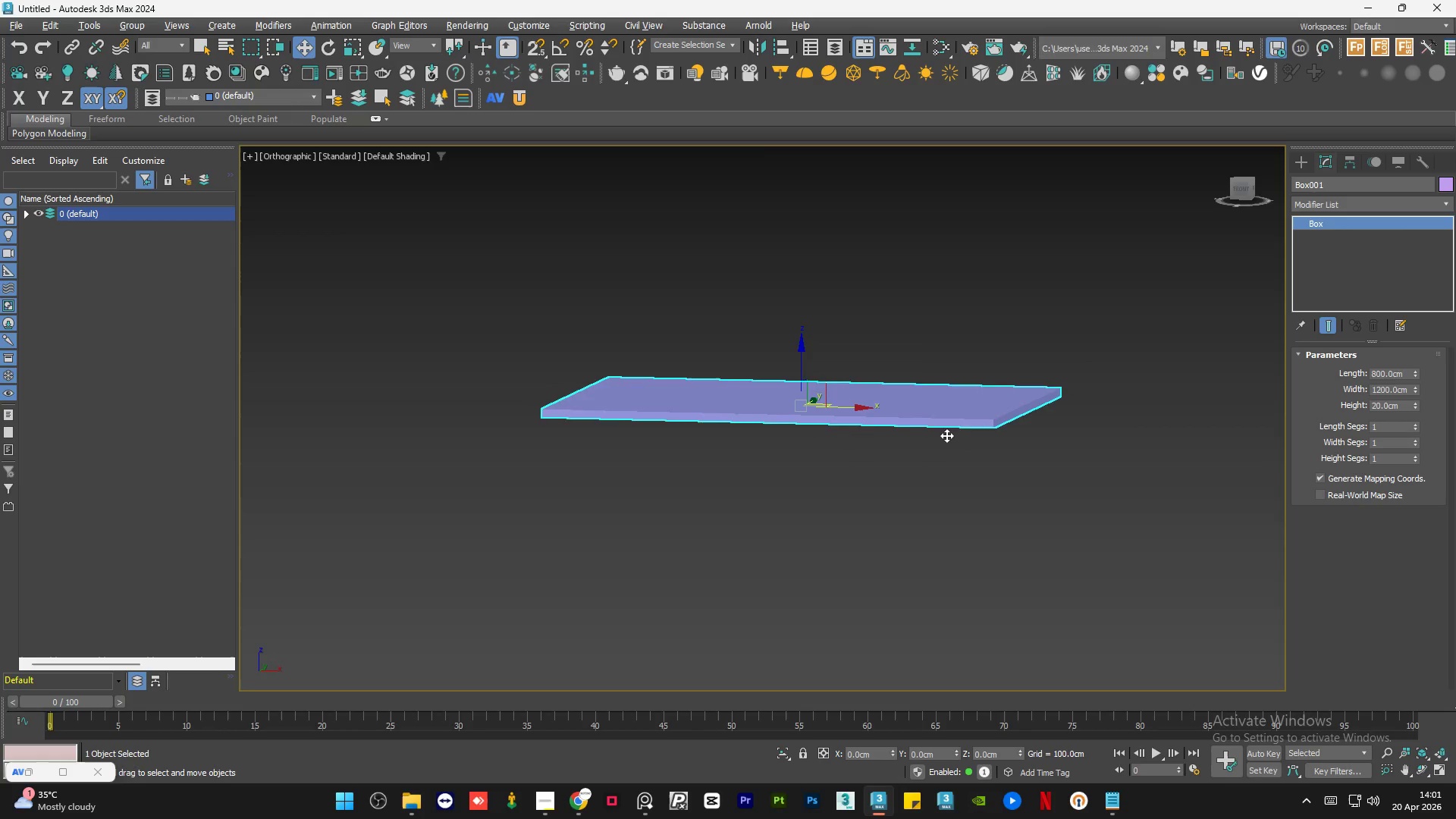 
left_click([927, 564])
 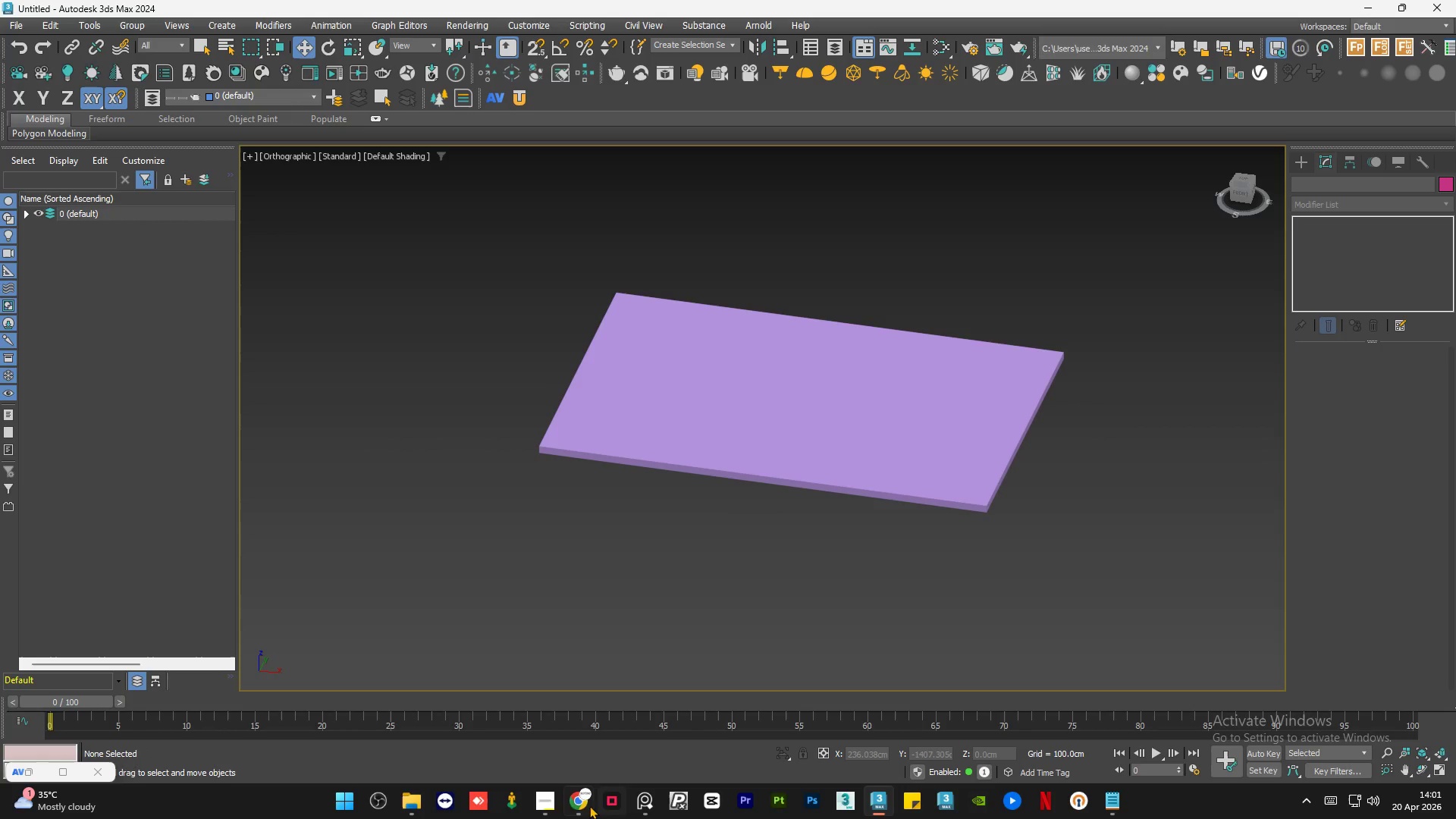 
left_click([575, 802])
 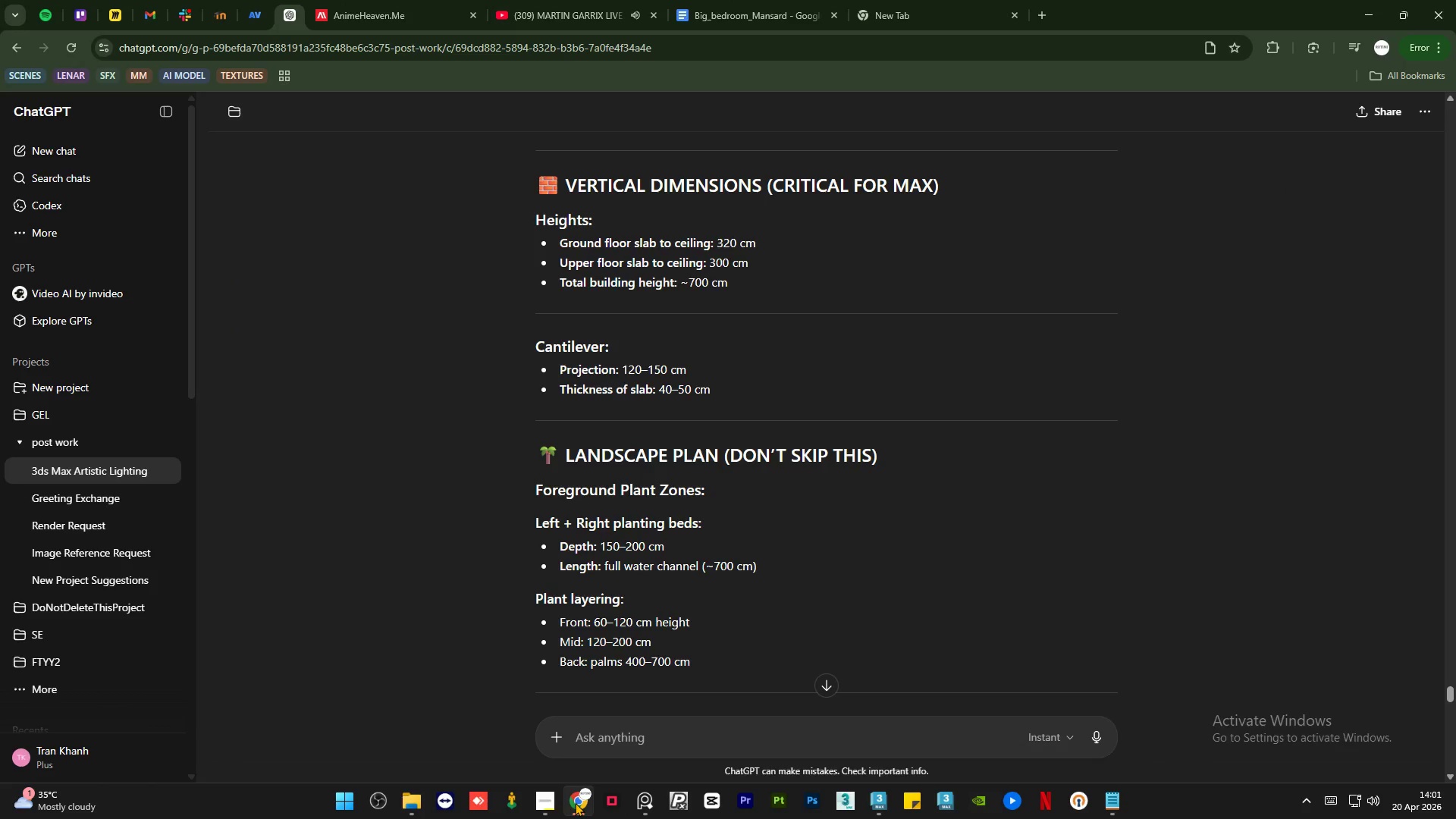 
wait(14.03)
 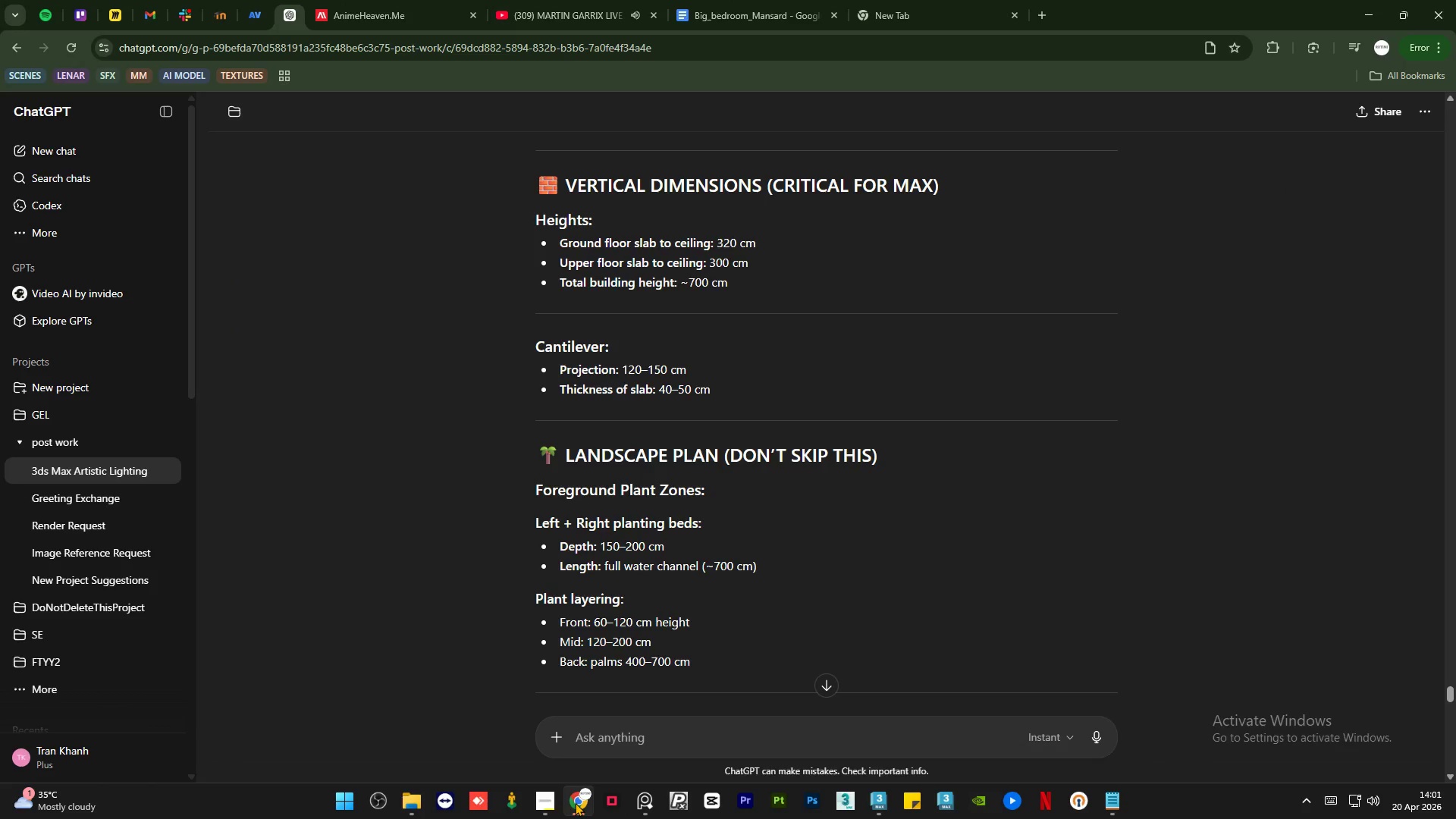 
left_click([631, 809])
 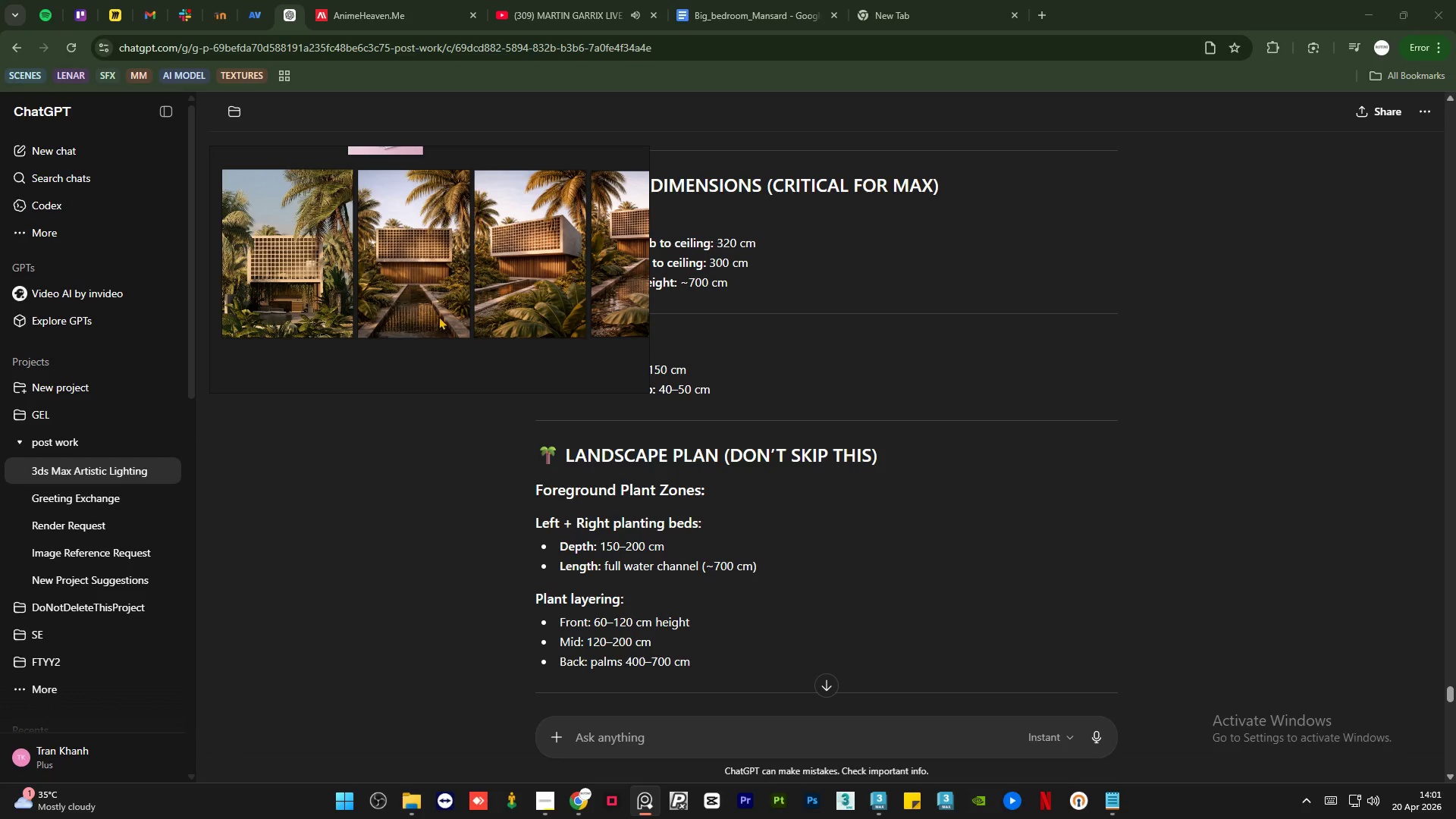 
scroll: coordinate [413, 246], scroll_direction: up, amount: 8.0
 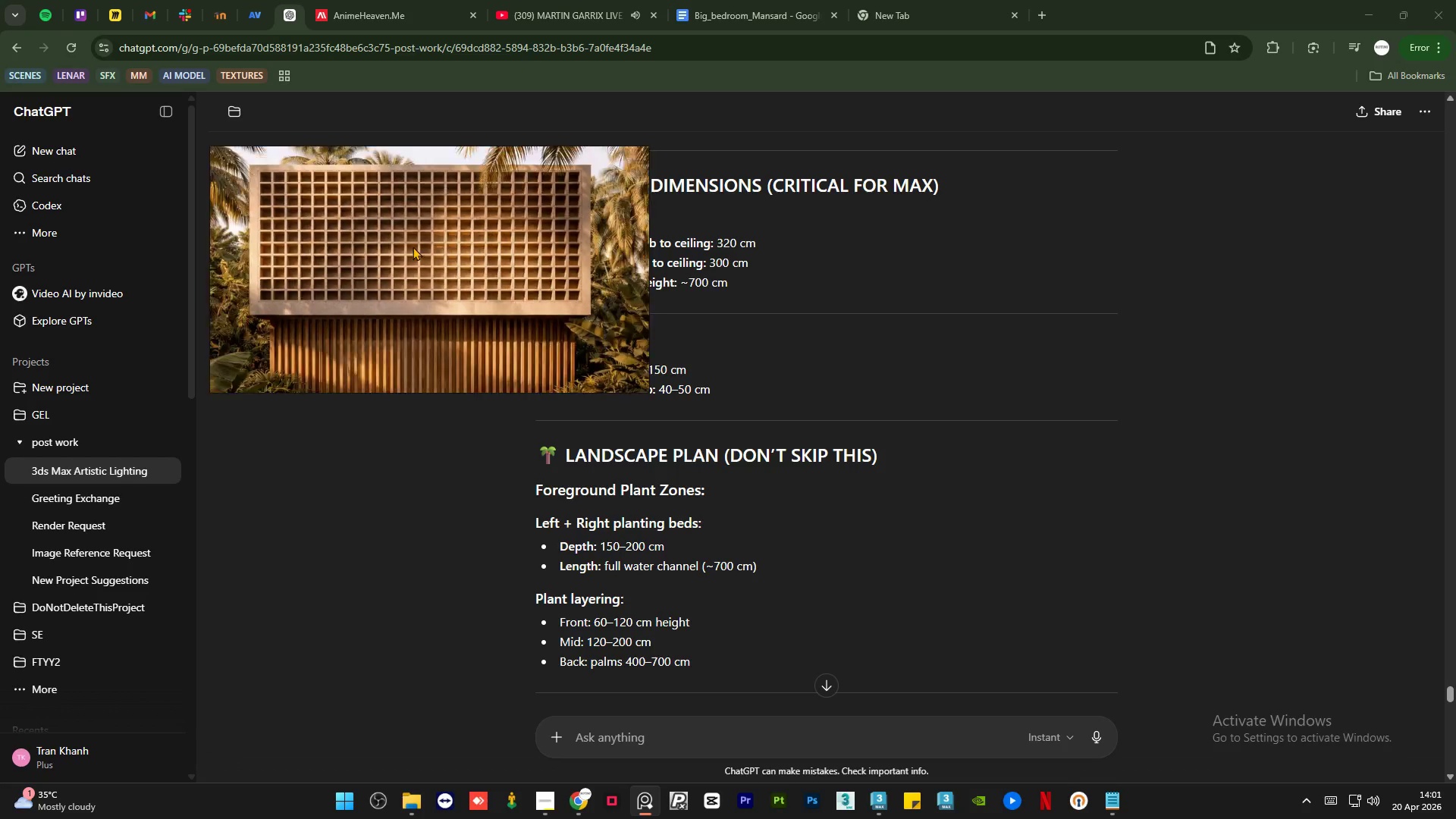 
scroll: coordinate [380, 265], scroll_direction: none, amount: 0.0
 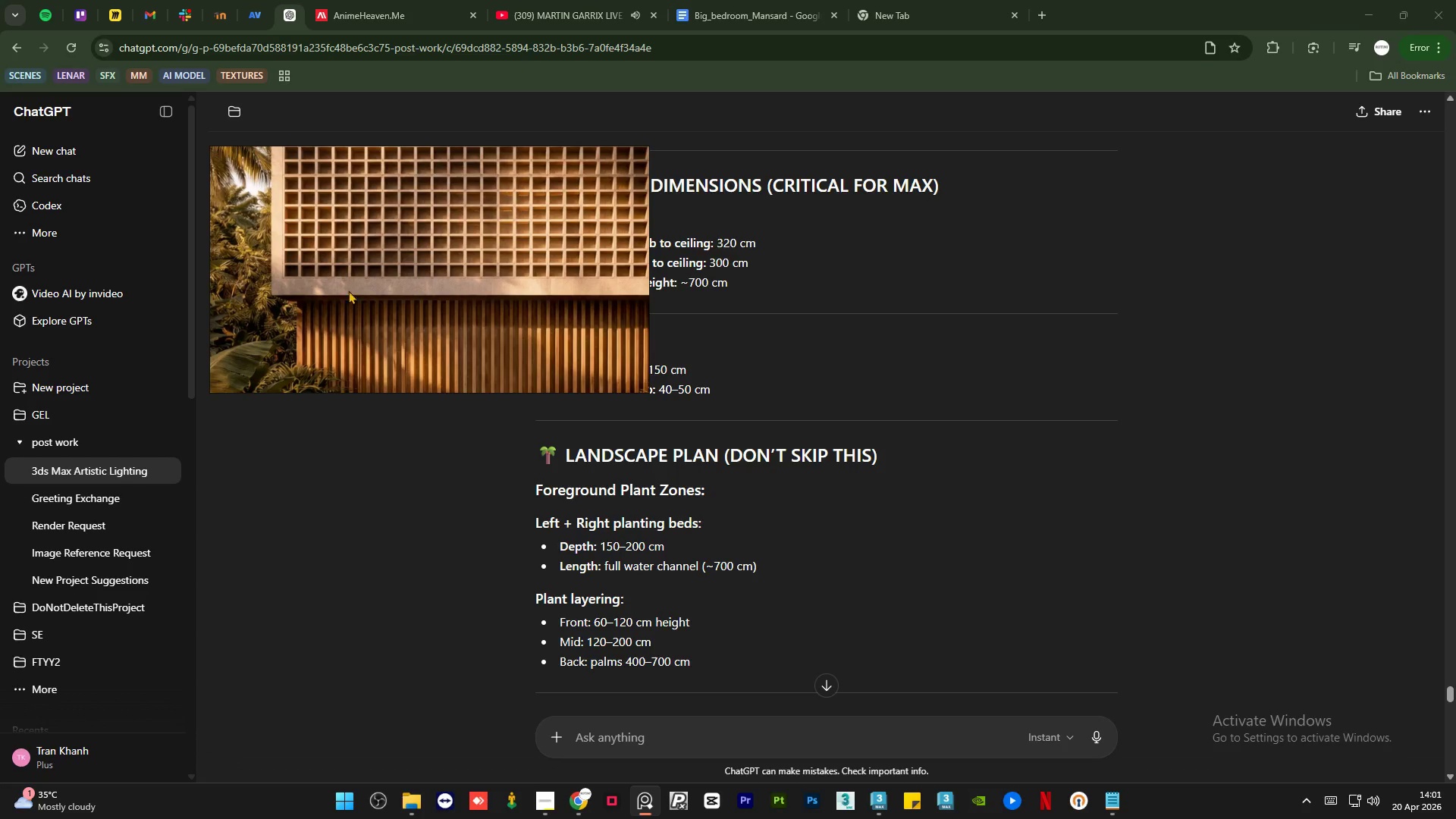 
scroll: coordinate [358, 292], scroll_direction: down, amount: 6.0
 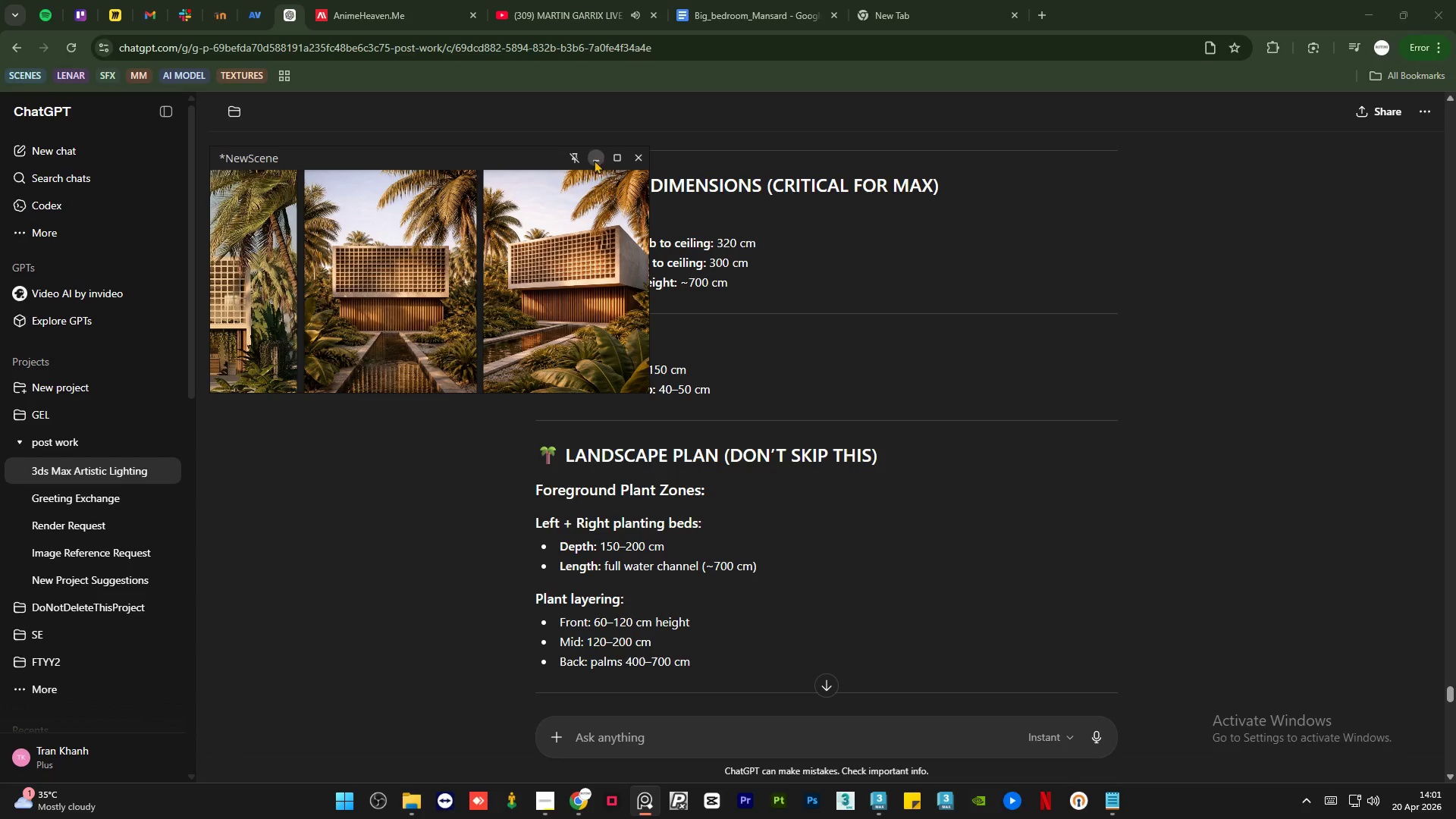 
left_click([594, 158])
 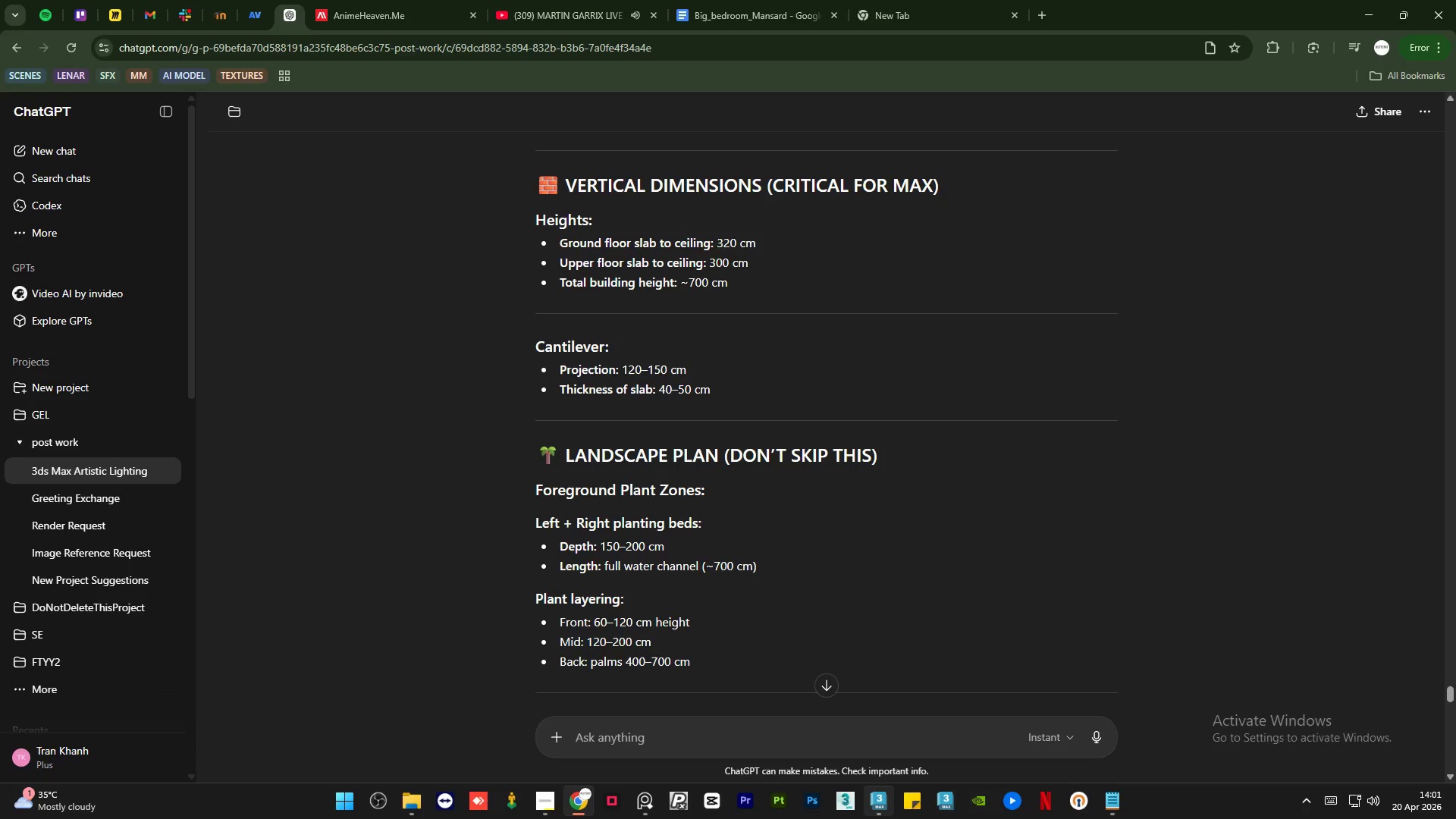 
left_click([881, 807])
 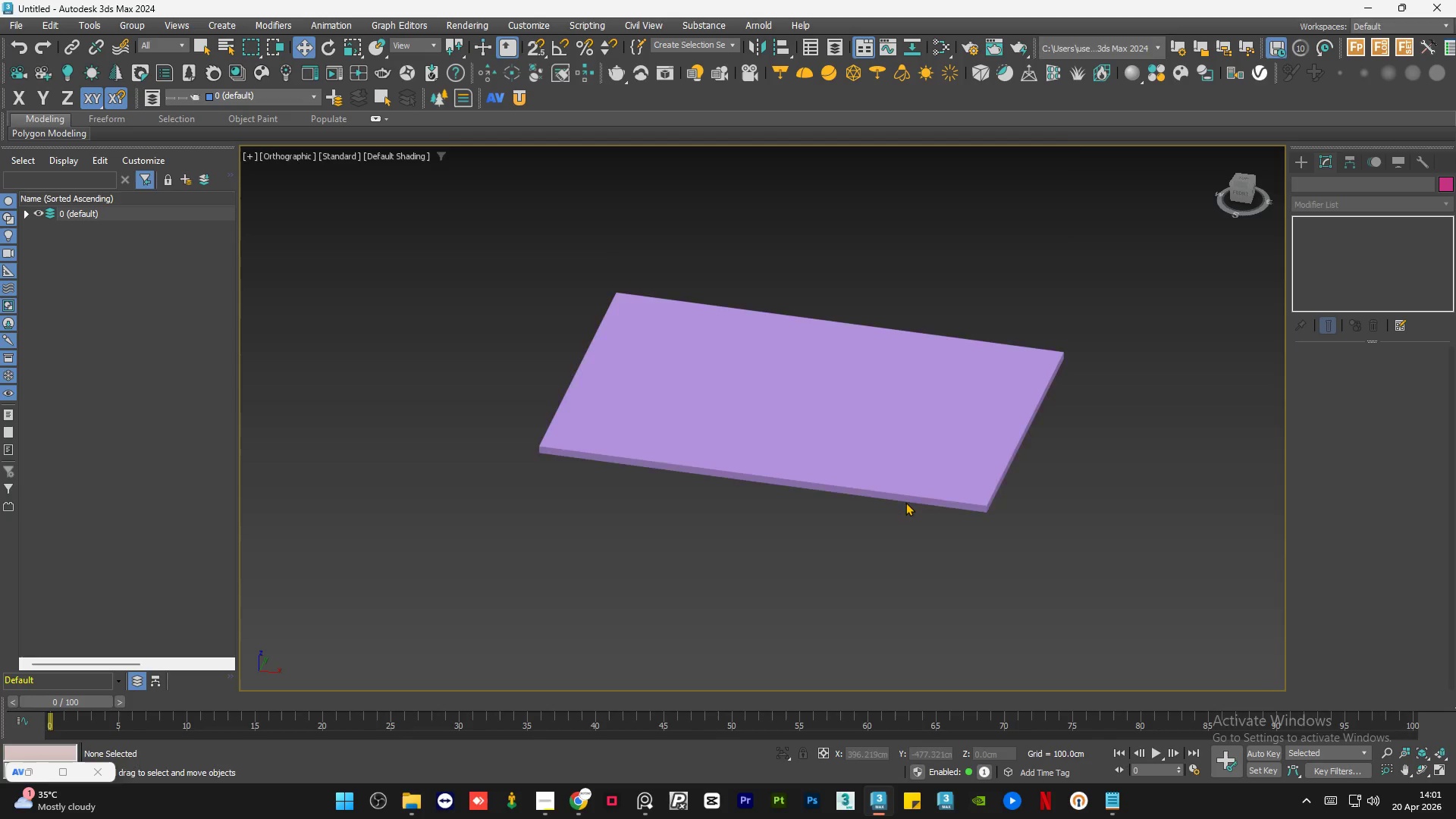 
hold_key(key=AltLeft, duration=0.61)
 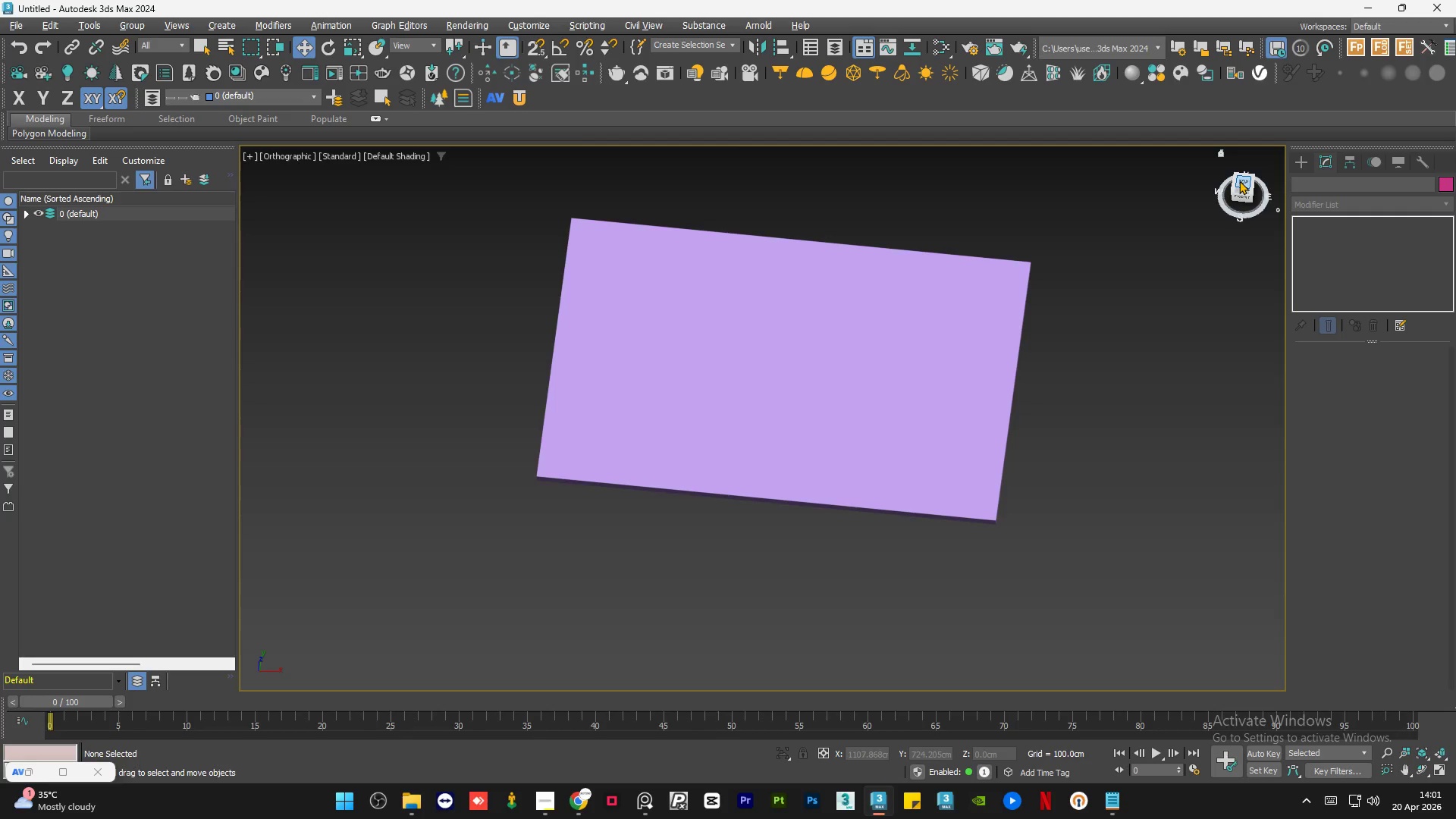 
double_click([1294, 161])
 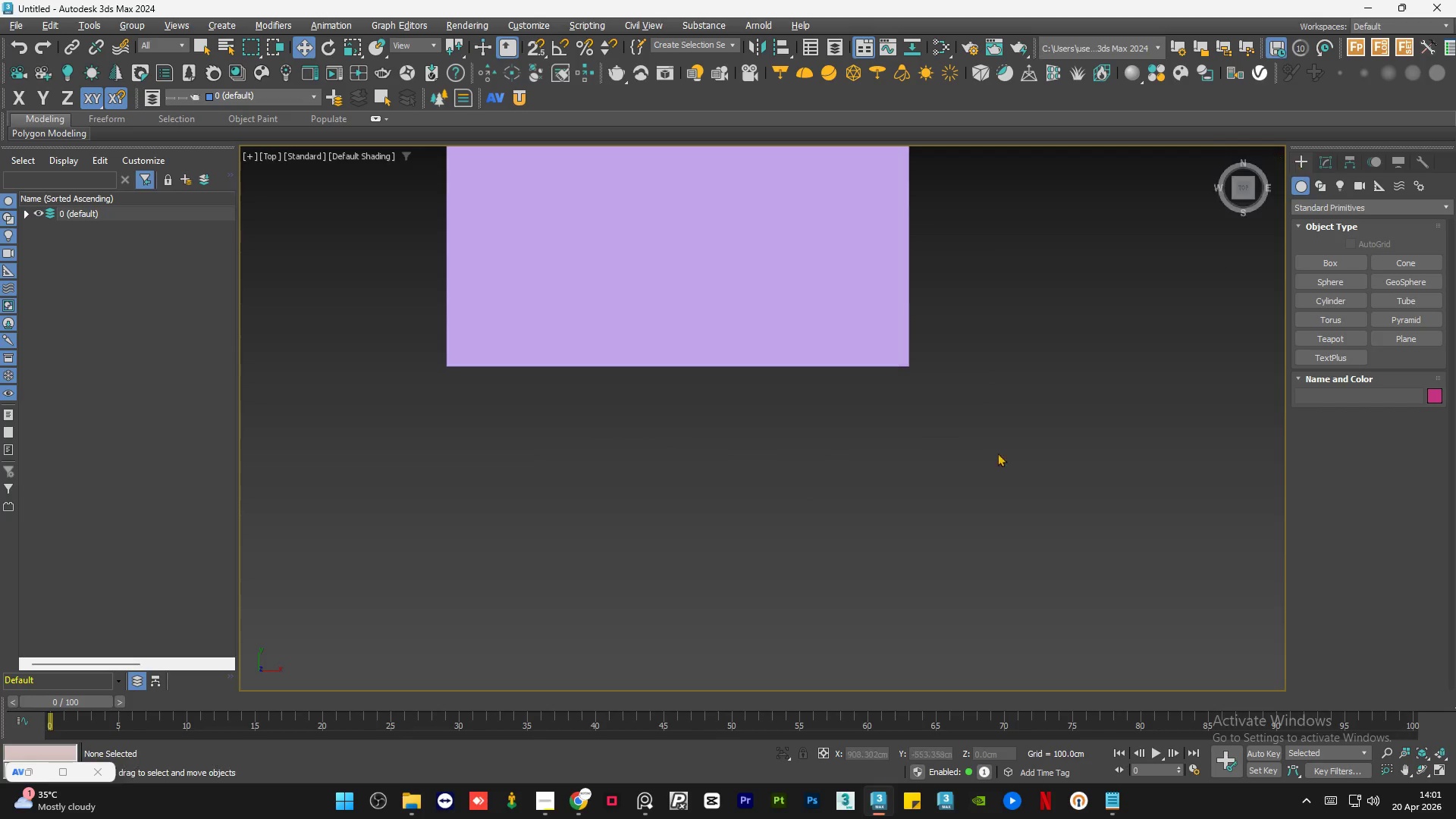 
scroll: coordinate [813, 271], scroll_direction: none, amount: 0.0
 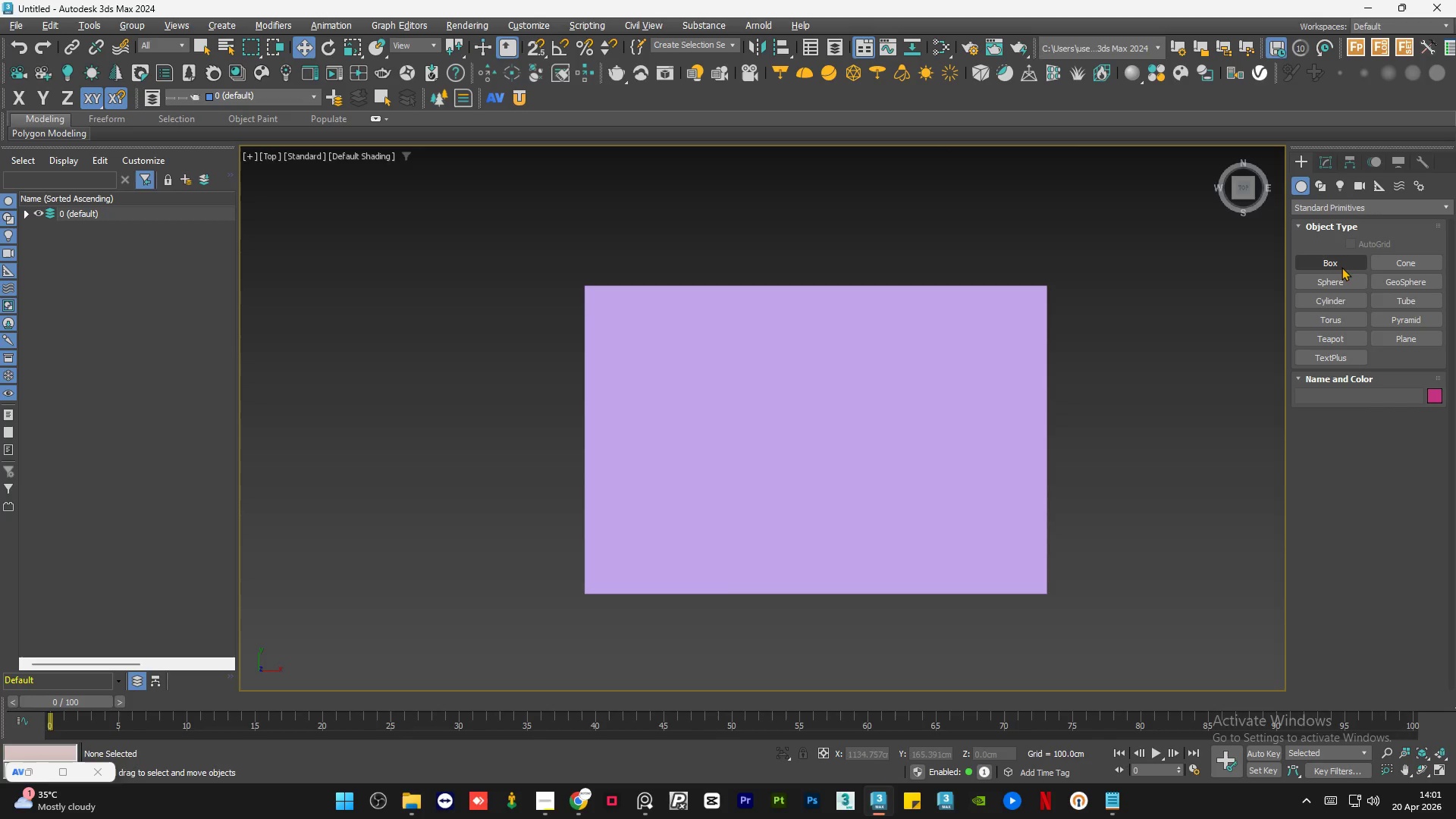 
left_click([1342, 265])
 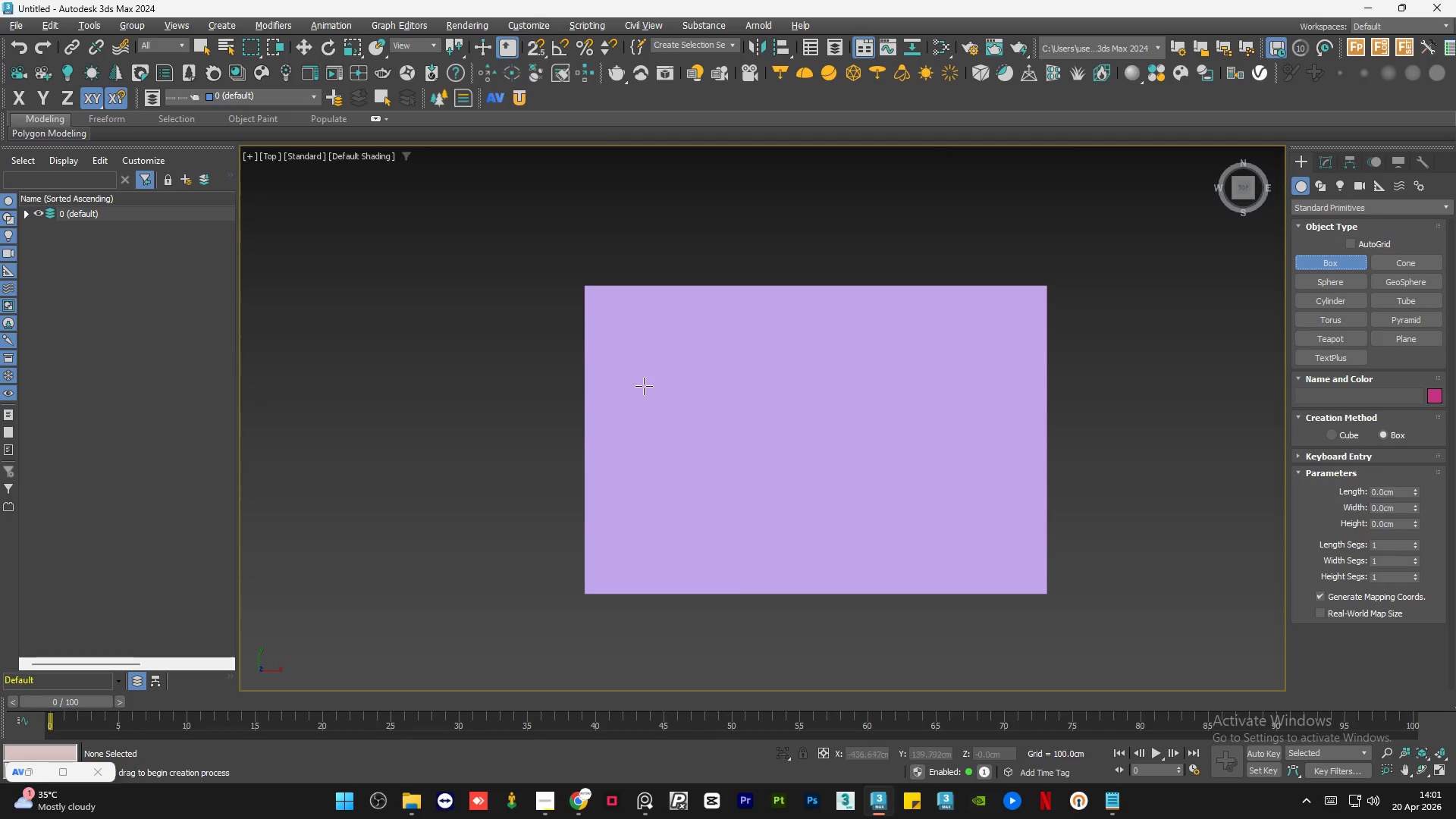 
left_click_drag(start_coordinate=[622, 392], to_coordinate=[630, 566])
 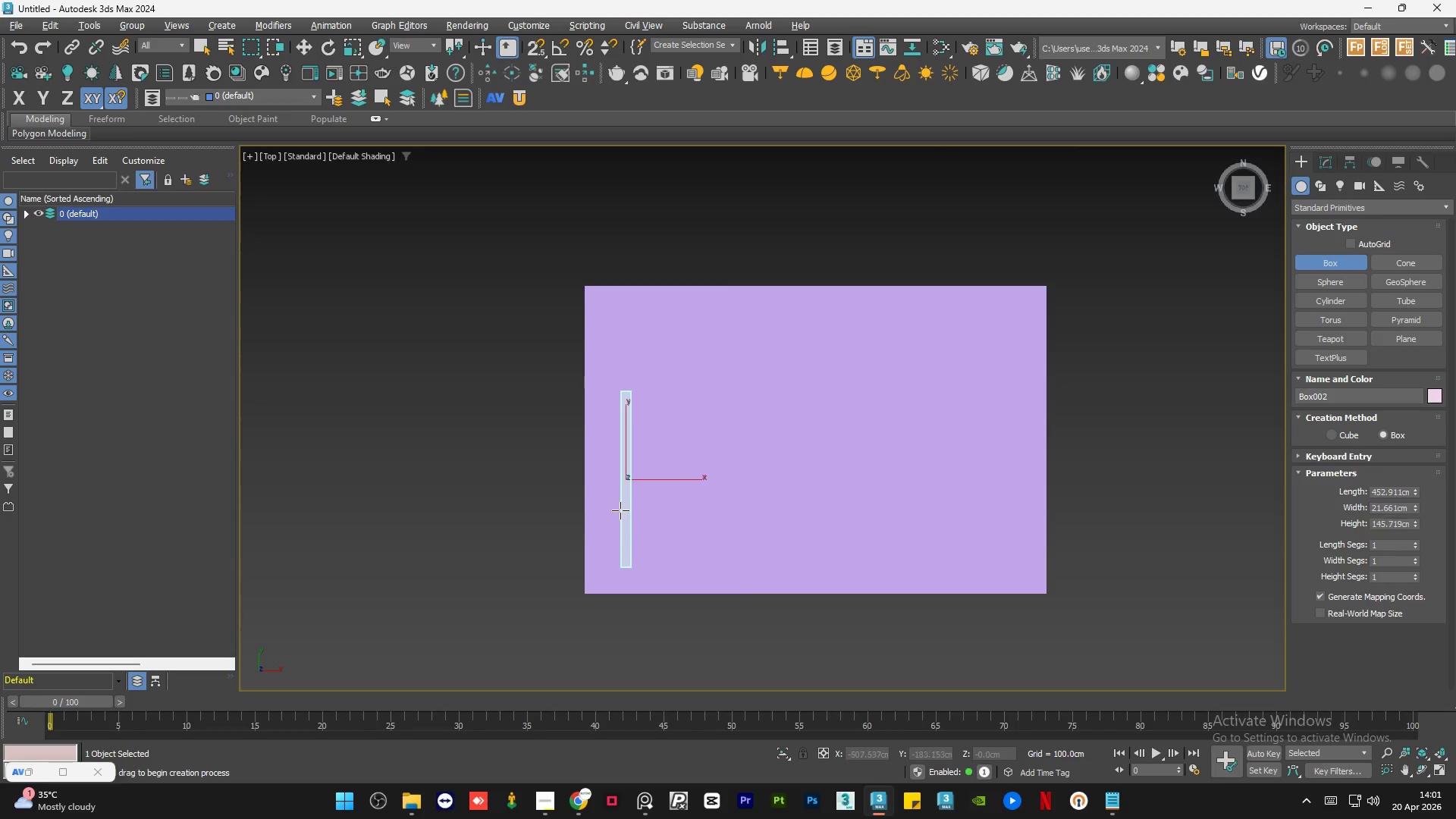 
left_click([620, 510])
 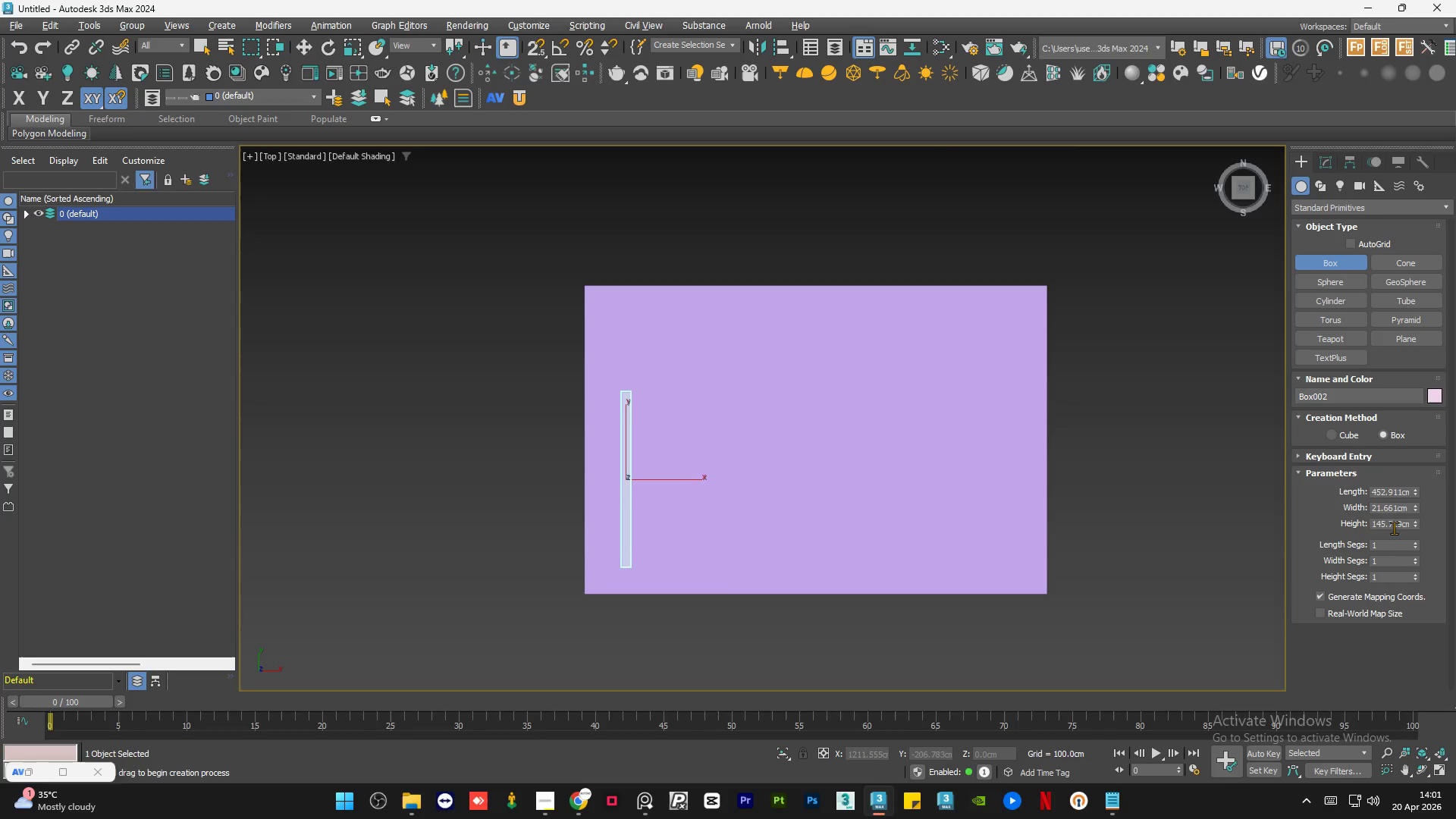 
double_click([1395, 522])
 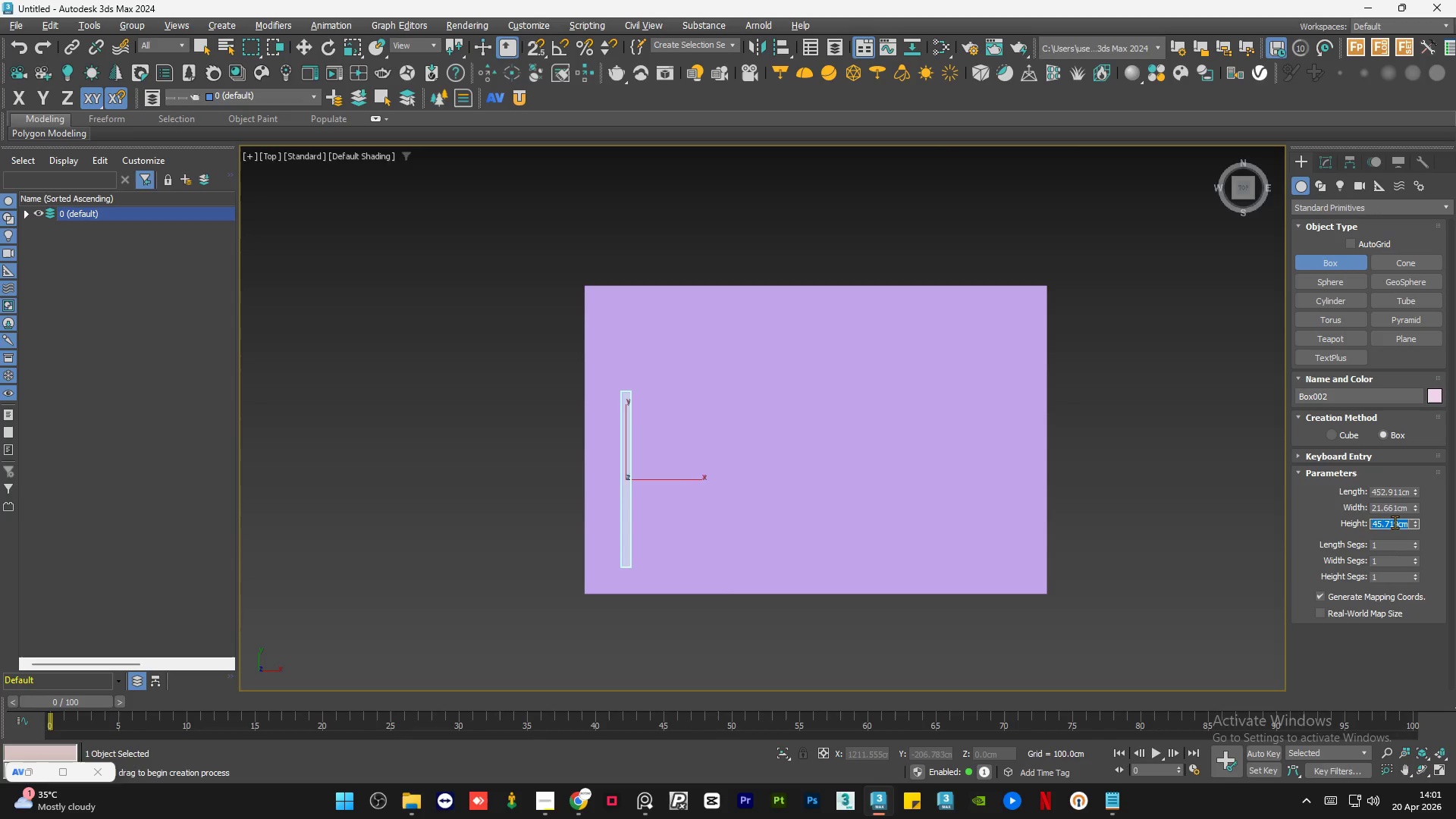 
key(Numpad3)
 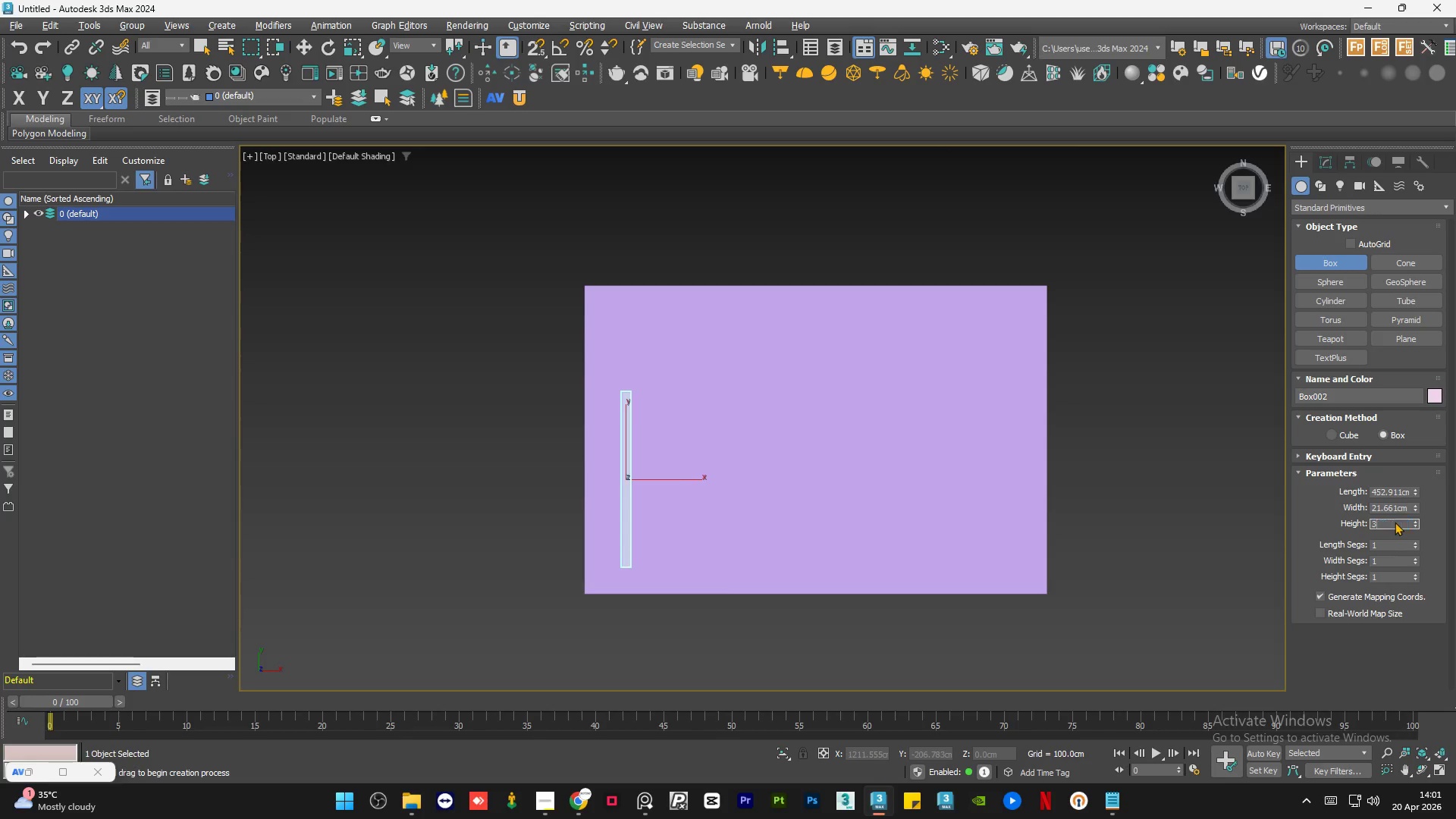 
key(Numpad0)
 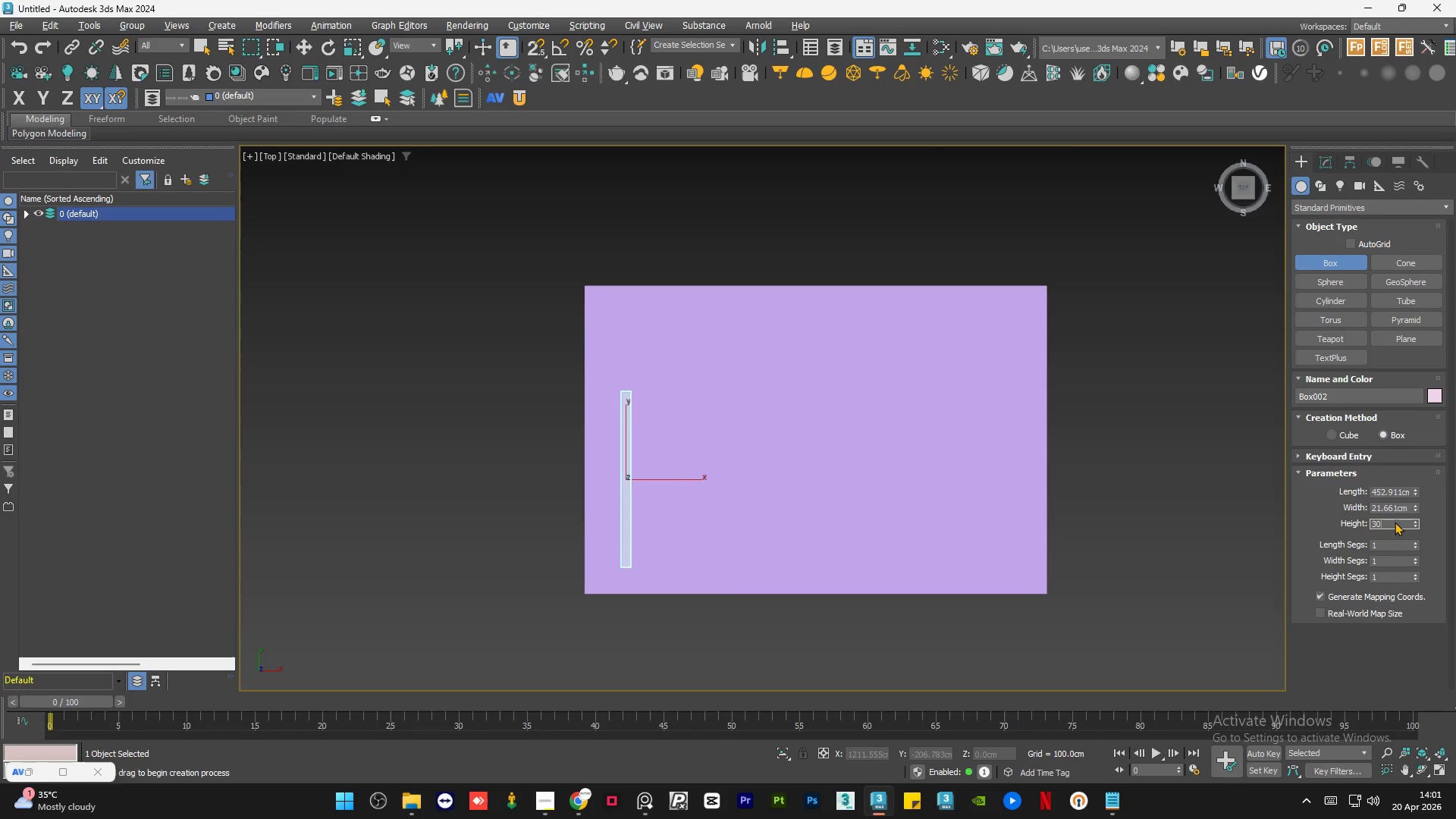 
key(Numpad0)
 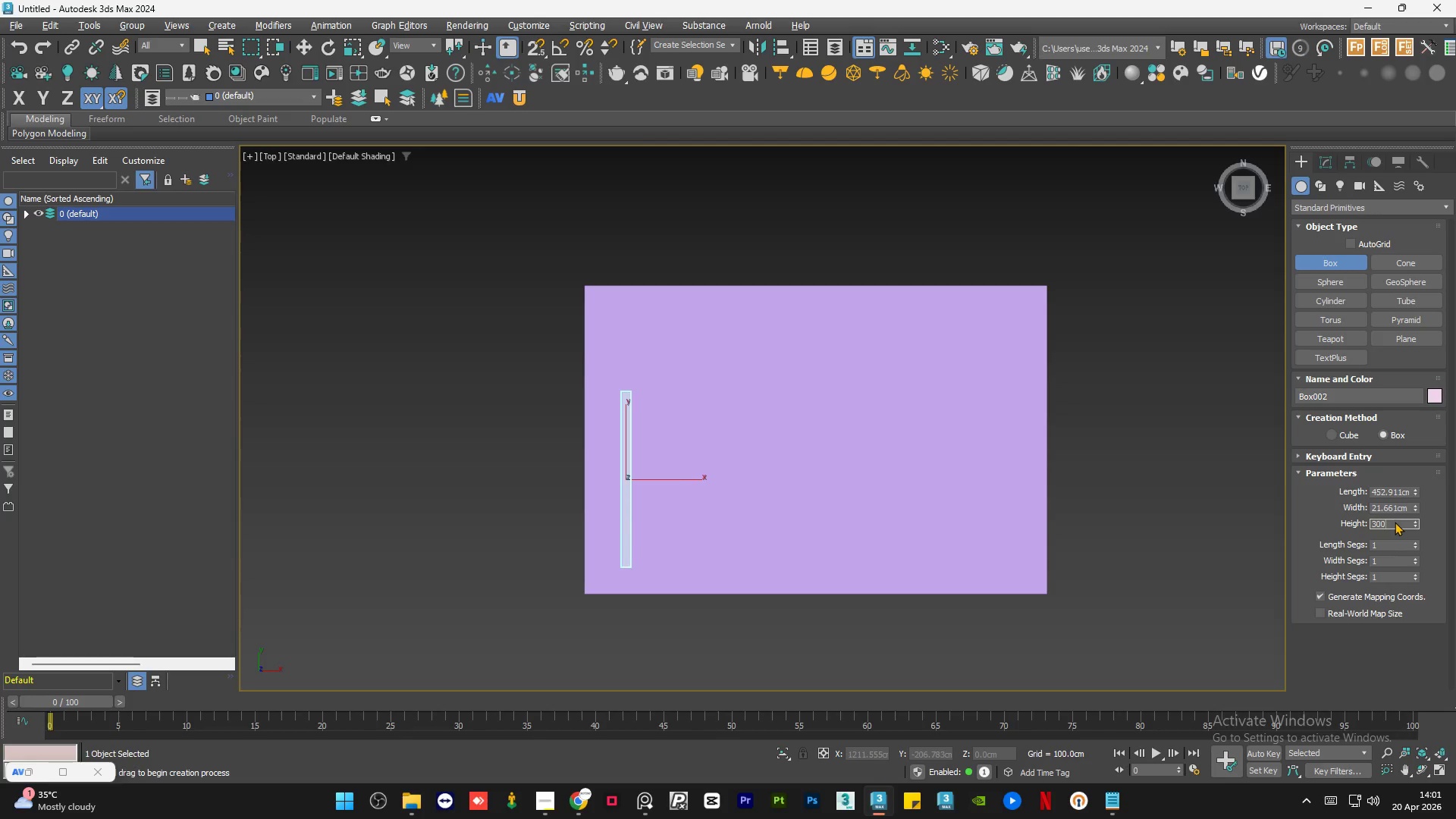 
key(NumpadEnter)
 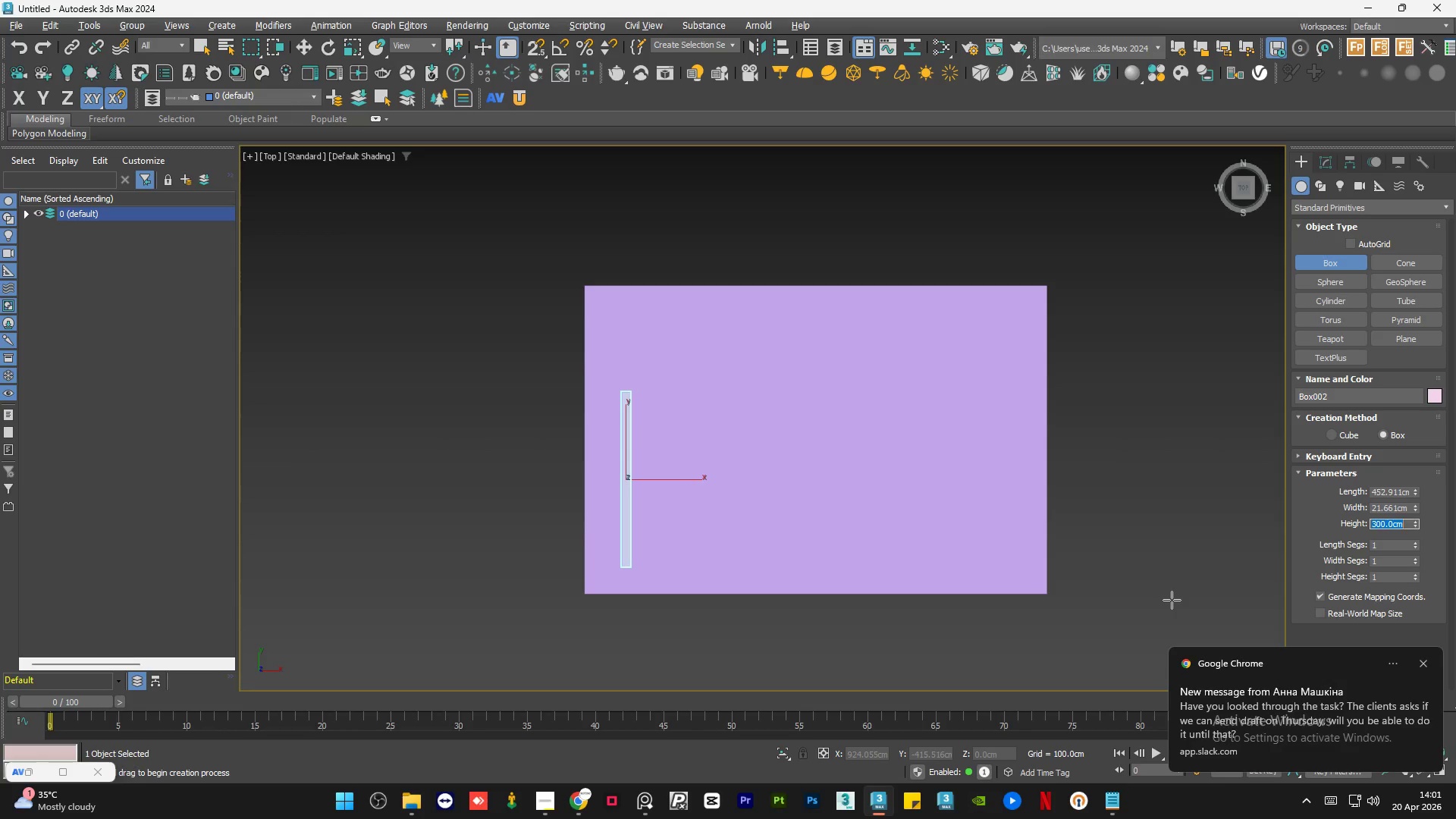 
wait(5.95)
 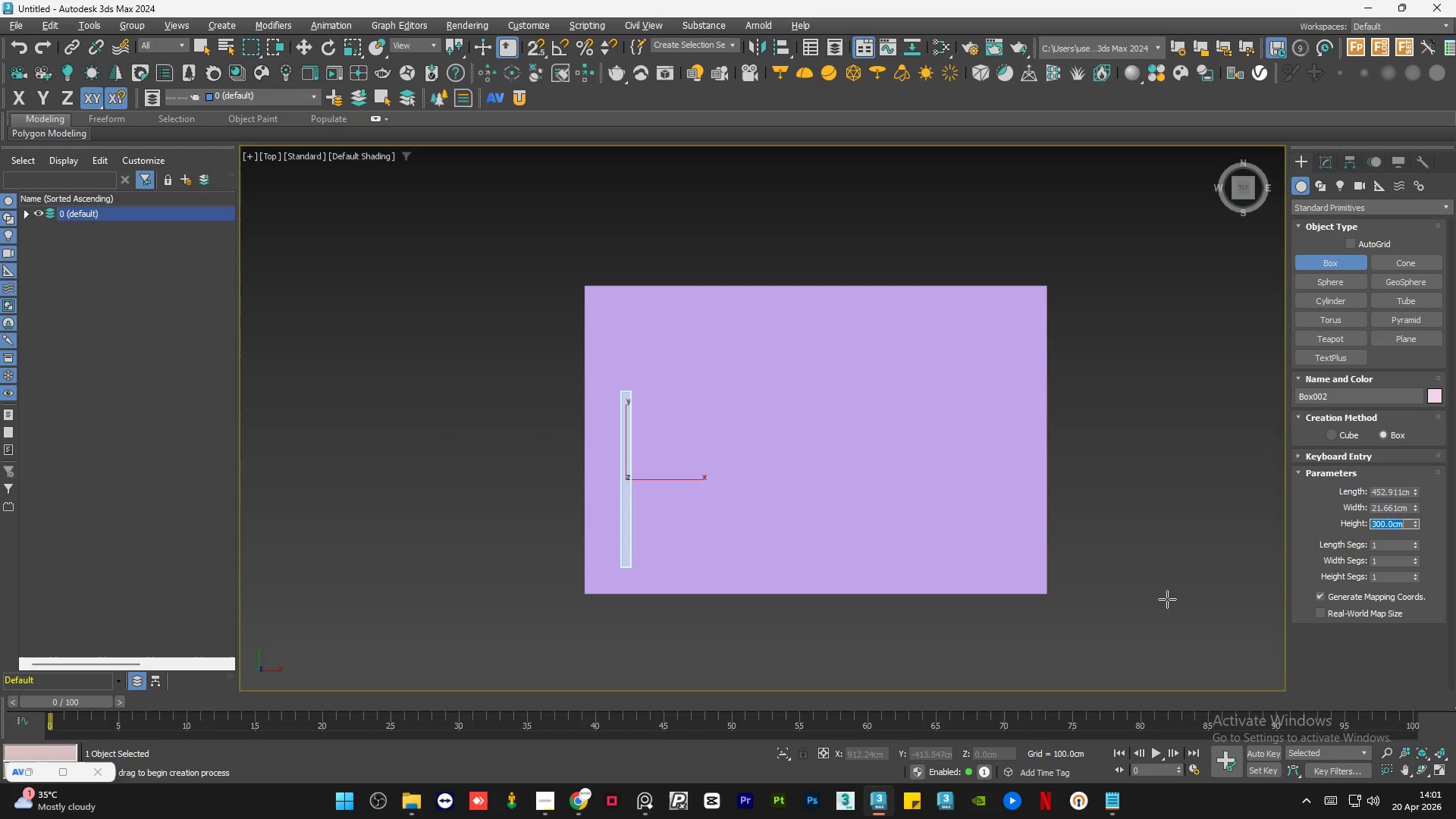 
left_click([1422, 663])
 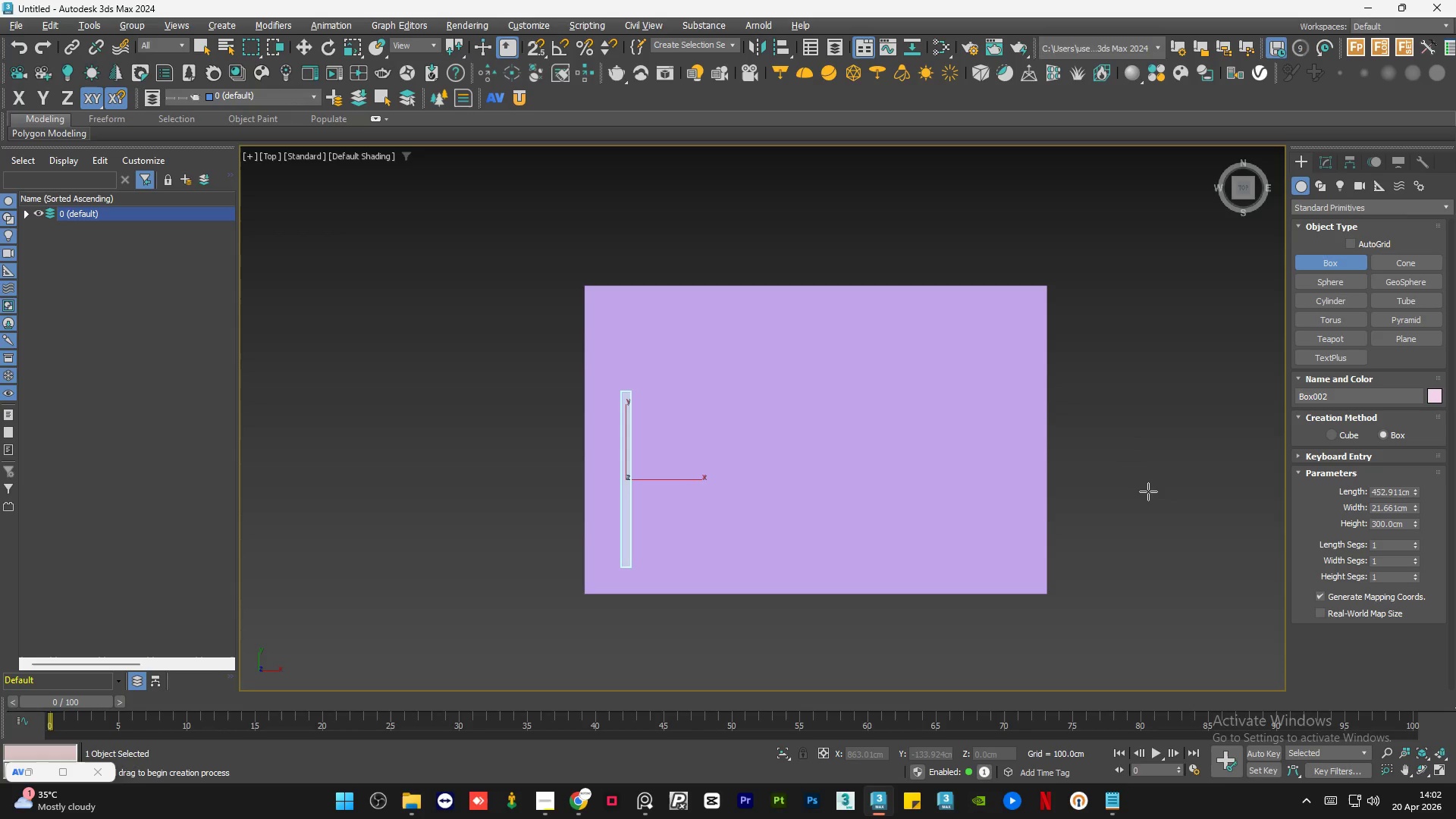 
wait(31.16)
 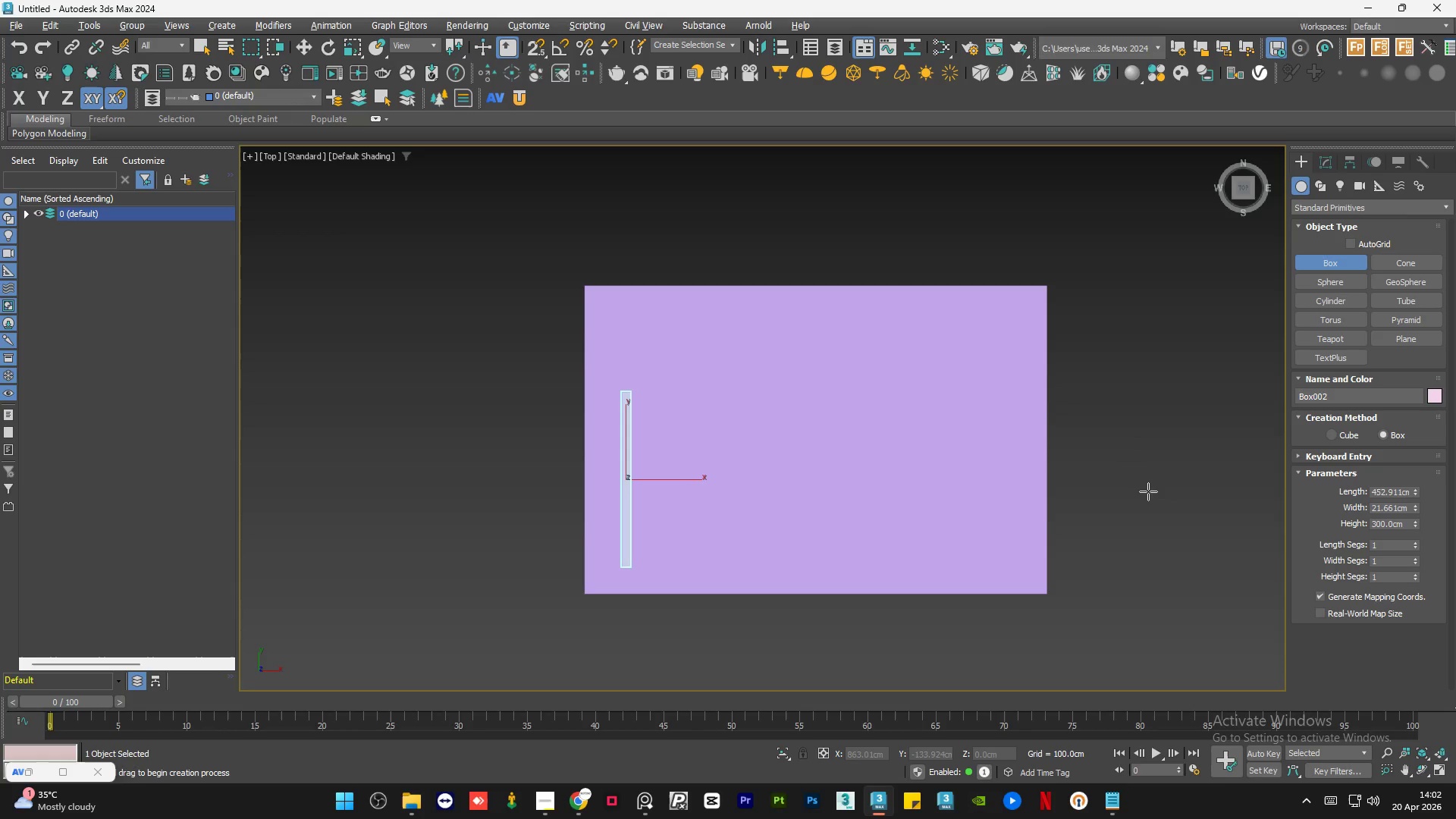 
double_click([1393, 505])
 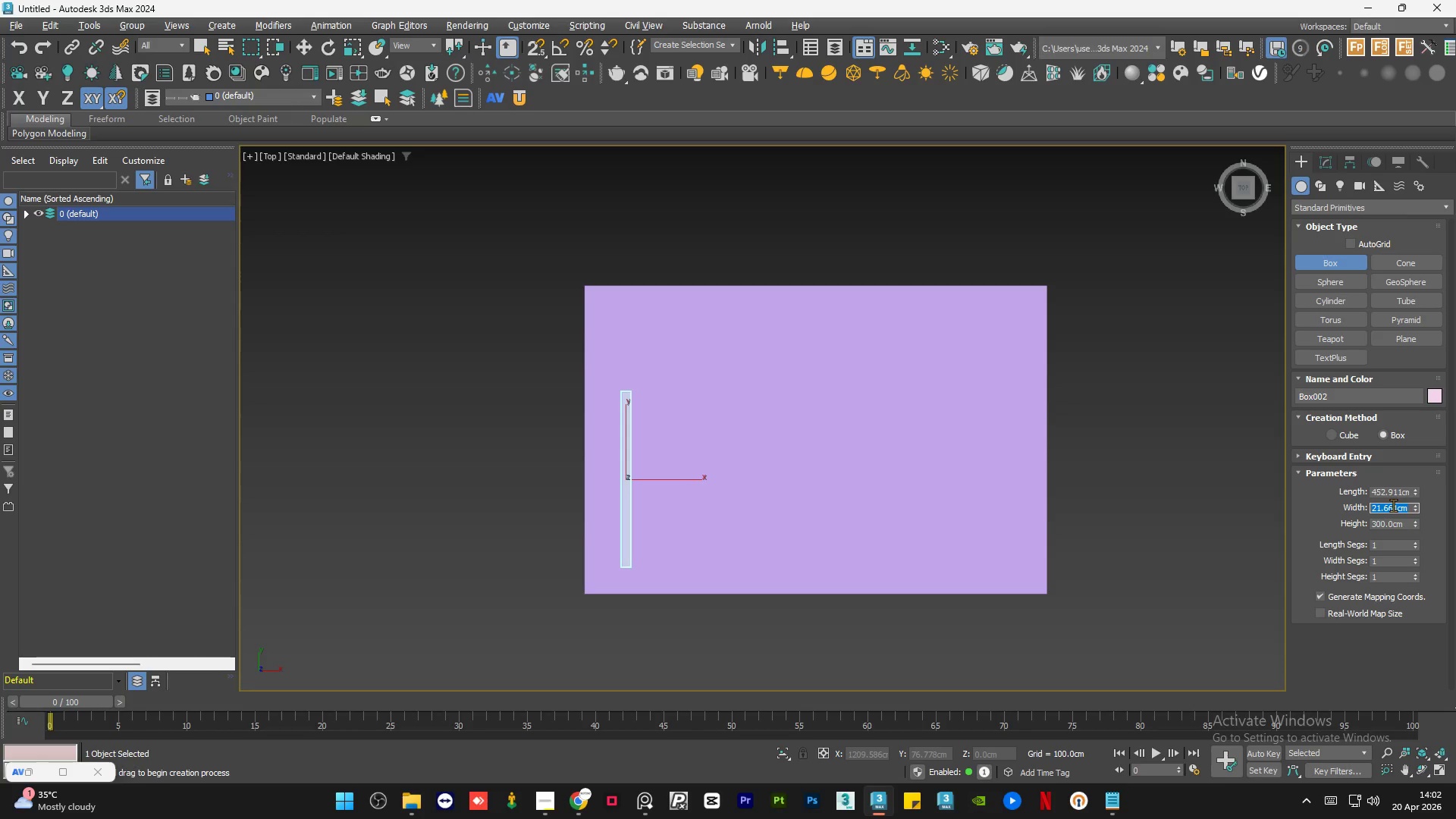 
key(Numpad2)
 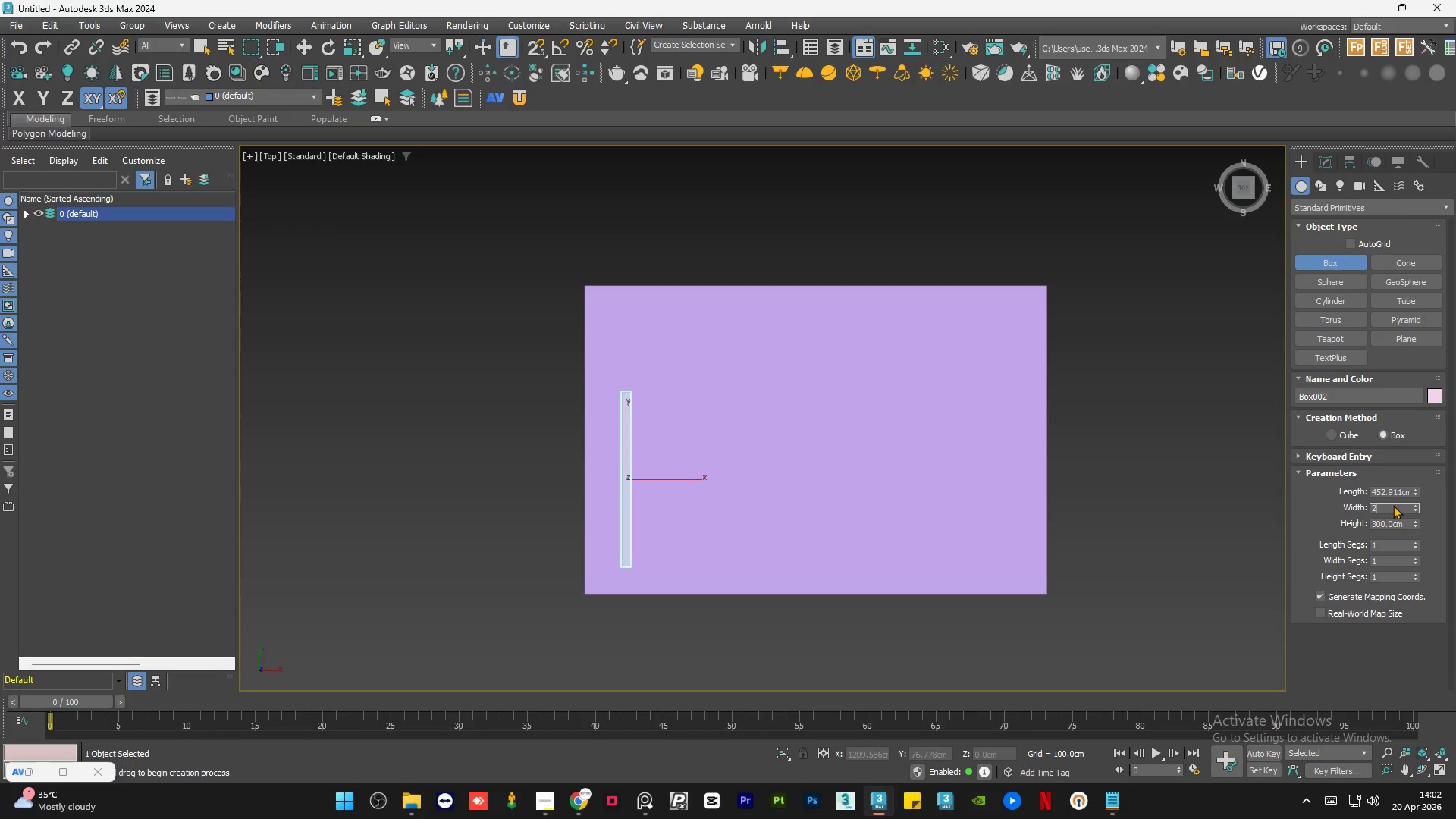 
key(Numpad0)
 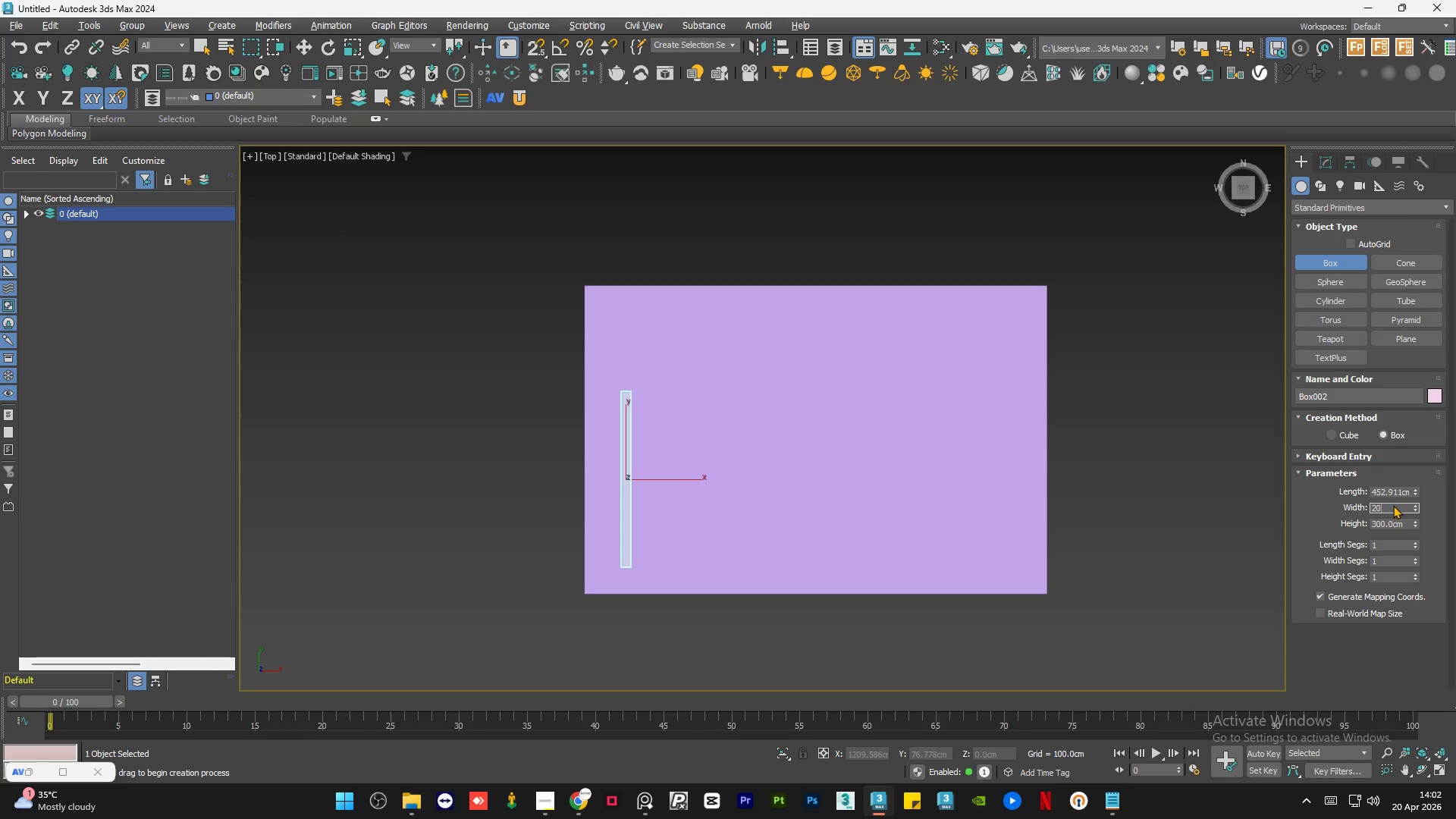 
key(NumpadEnter)
 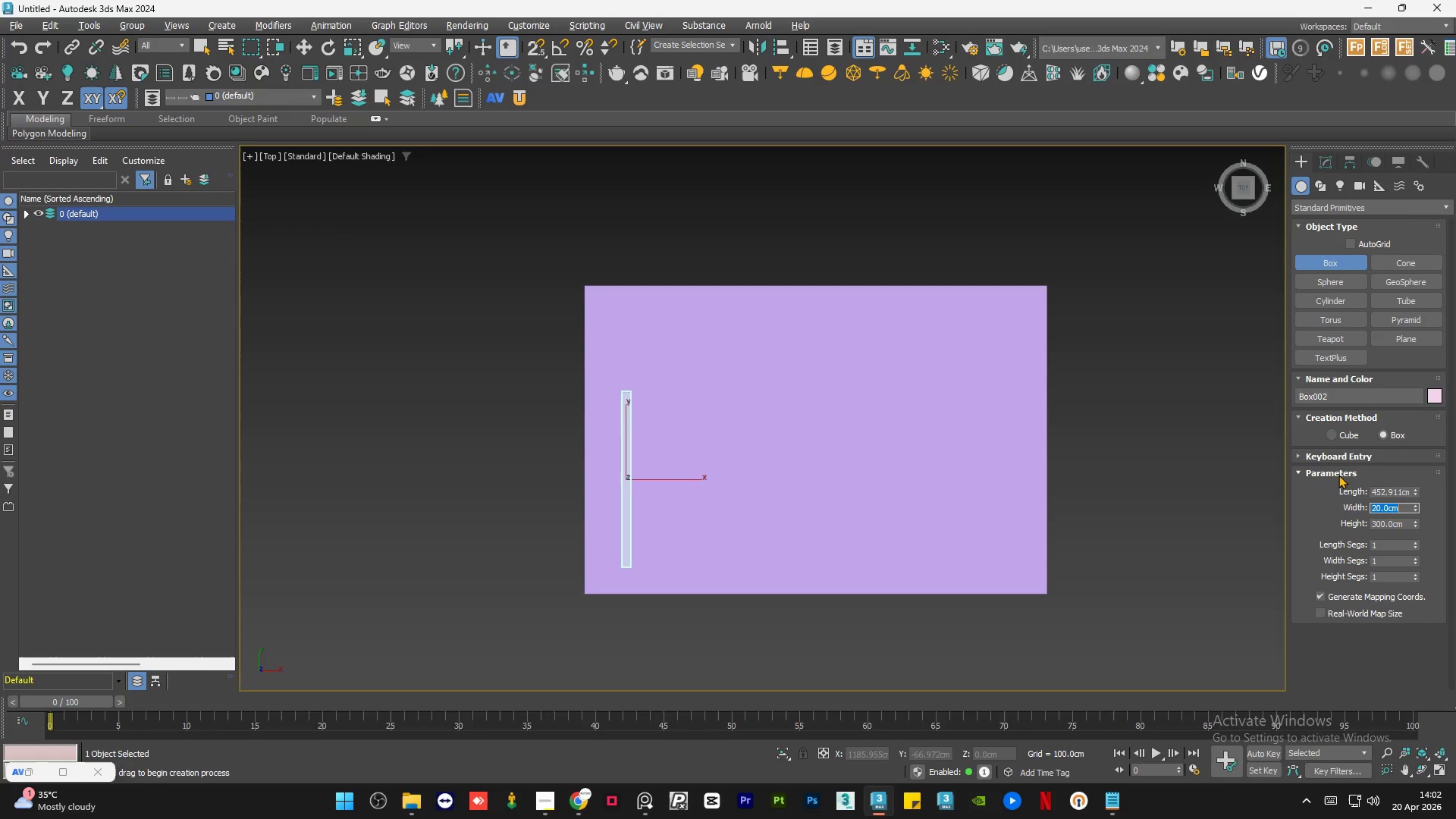 
key(Numpad5)
 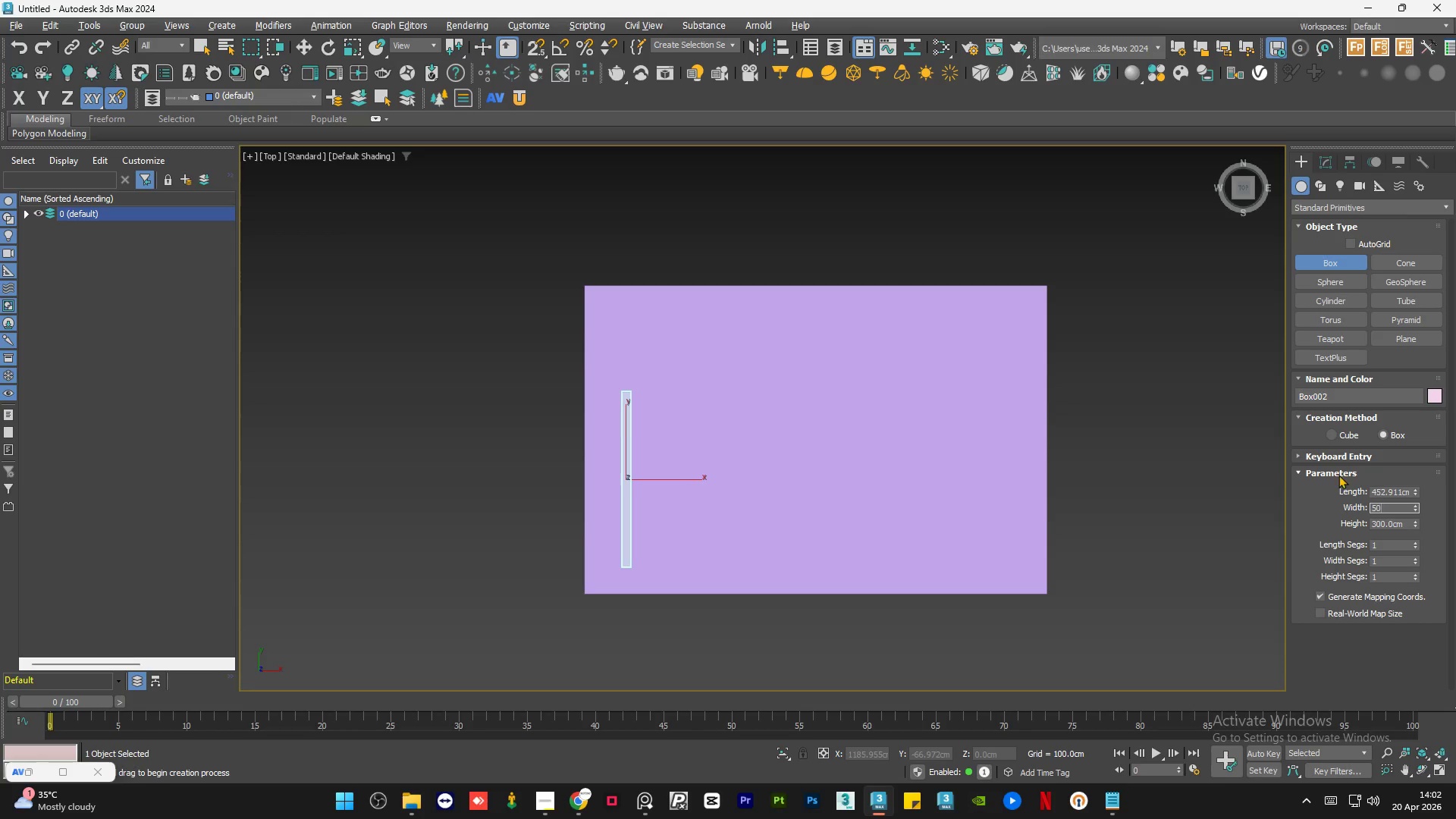 
key(Numpad0)
 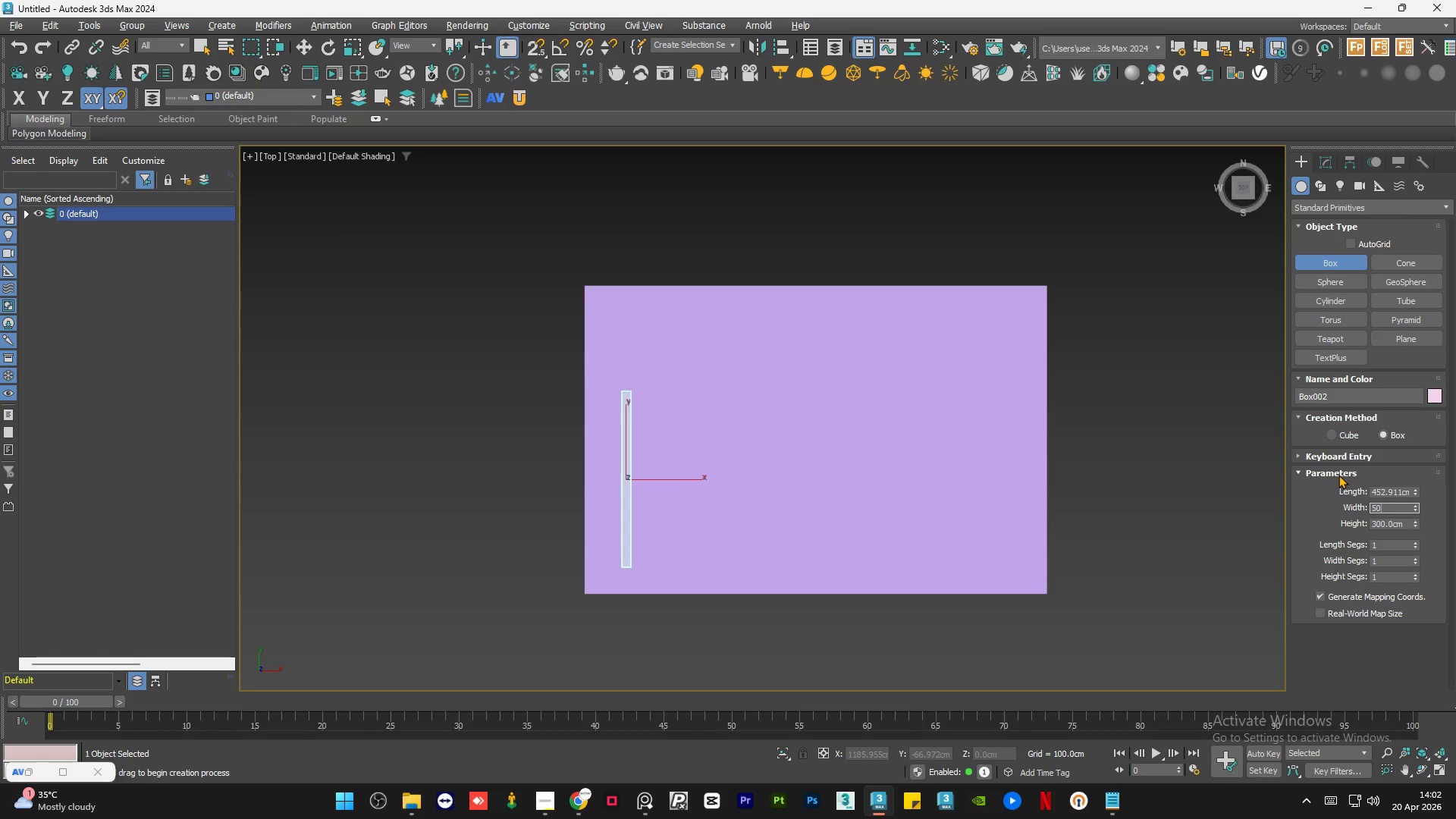 
key(NumpadEnter)
 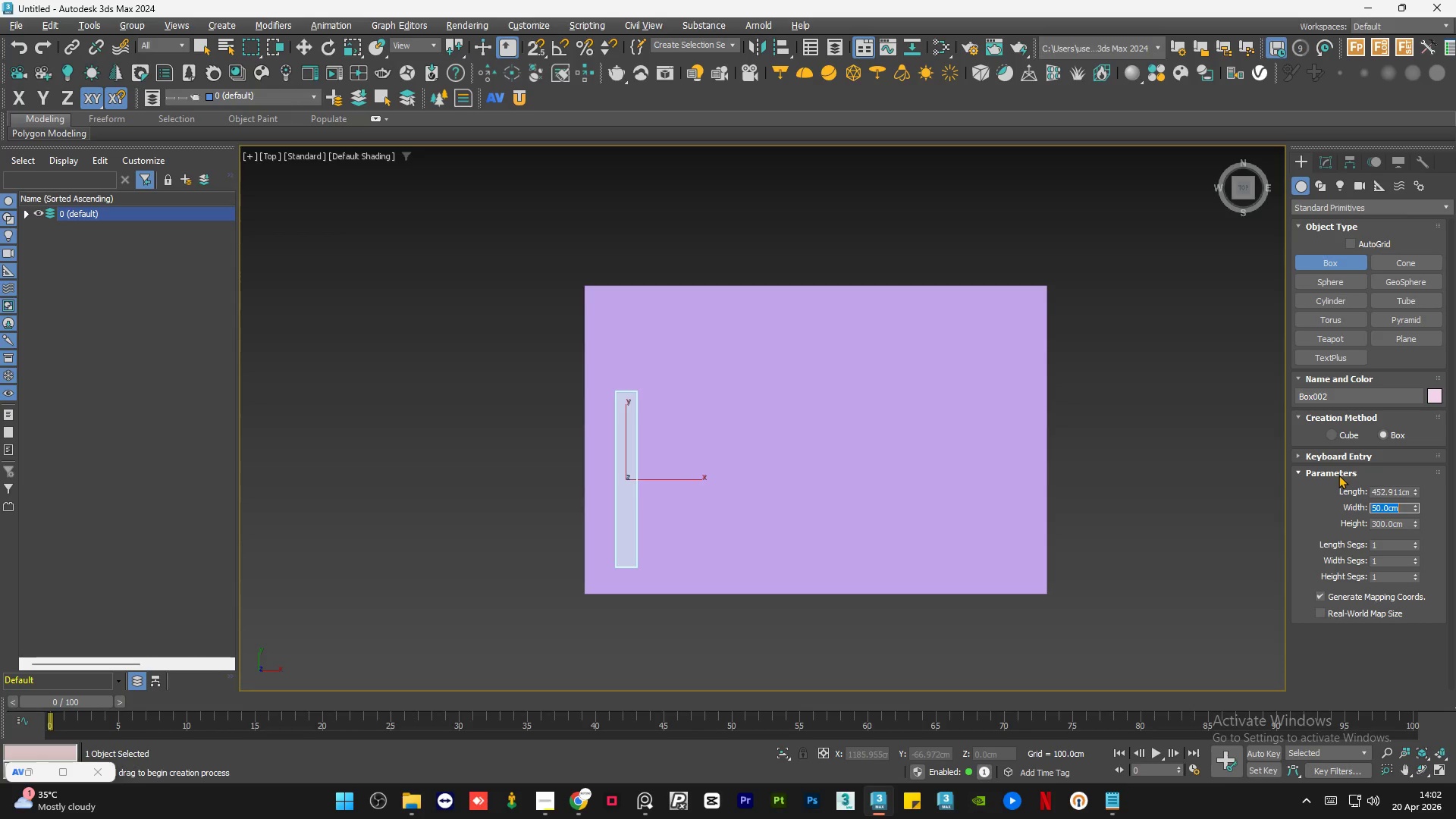 
key(Numpad2)
 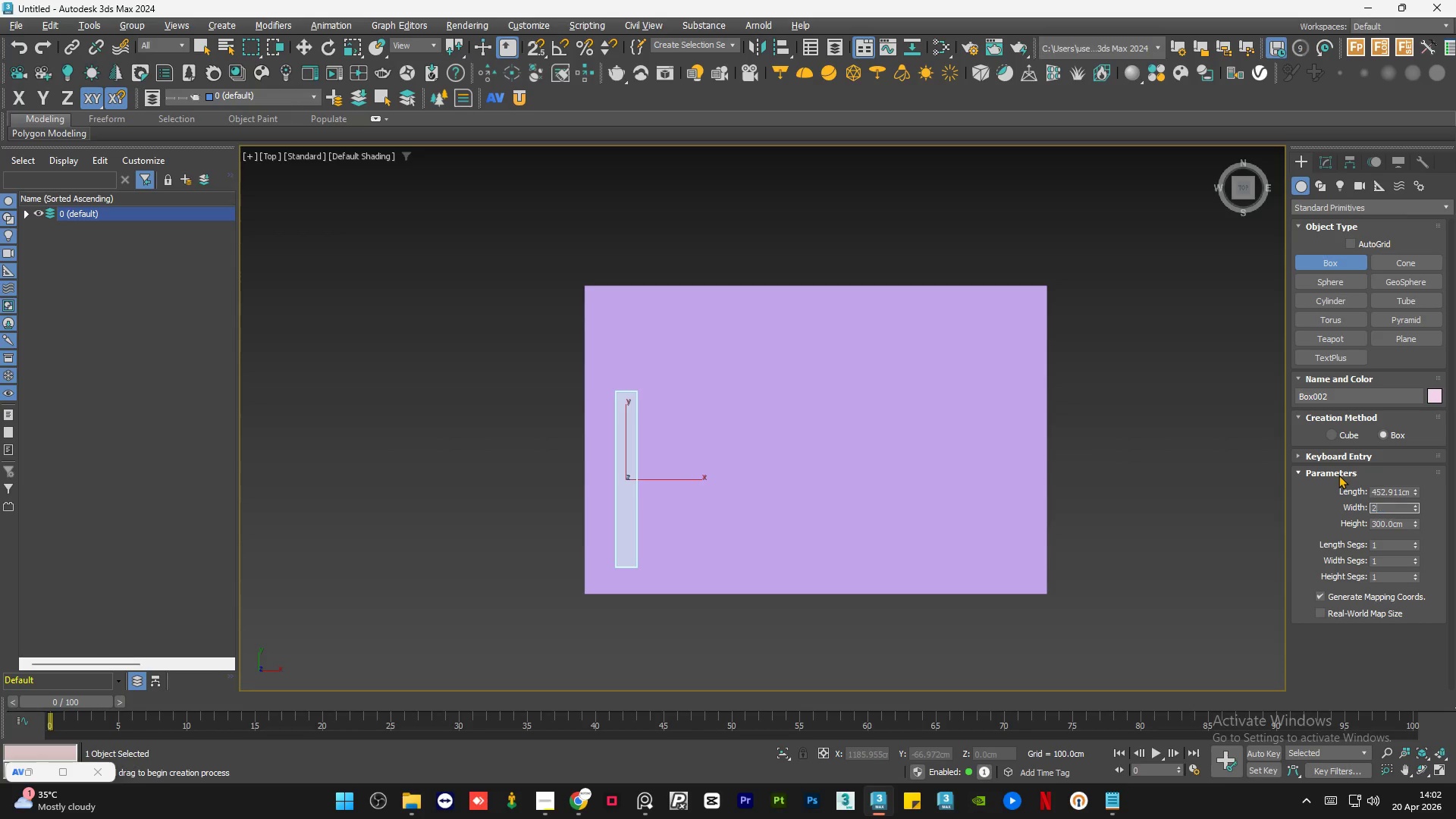 
key(Numpad0)
 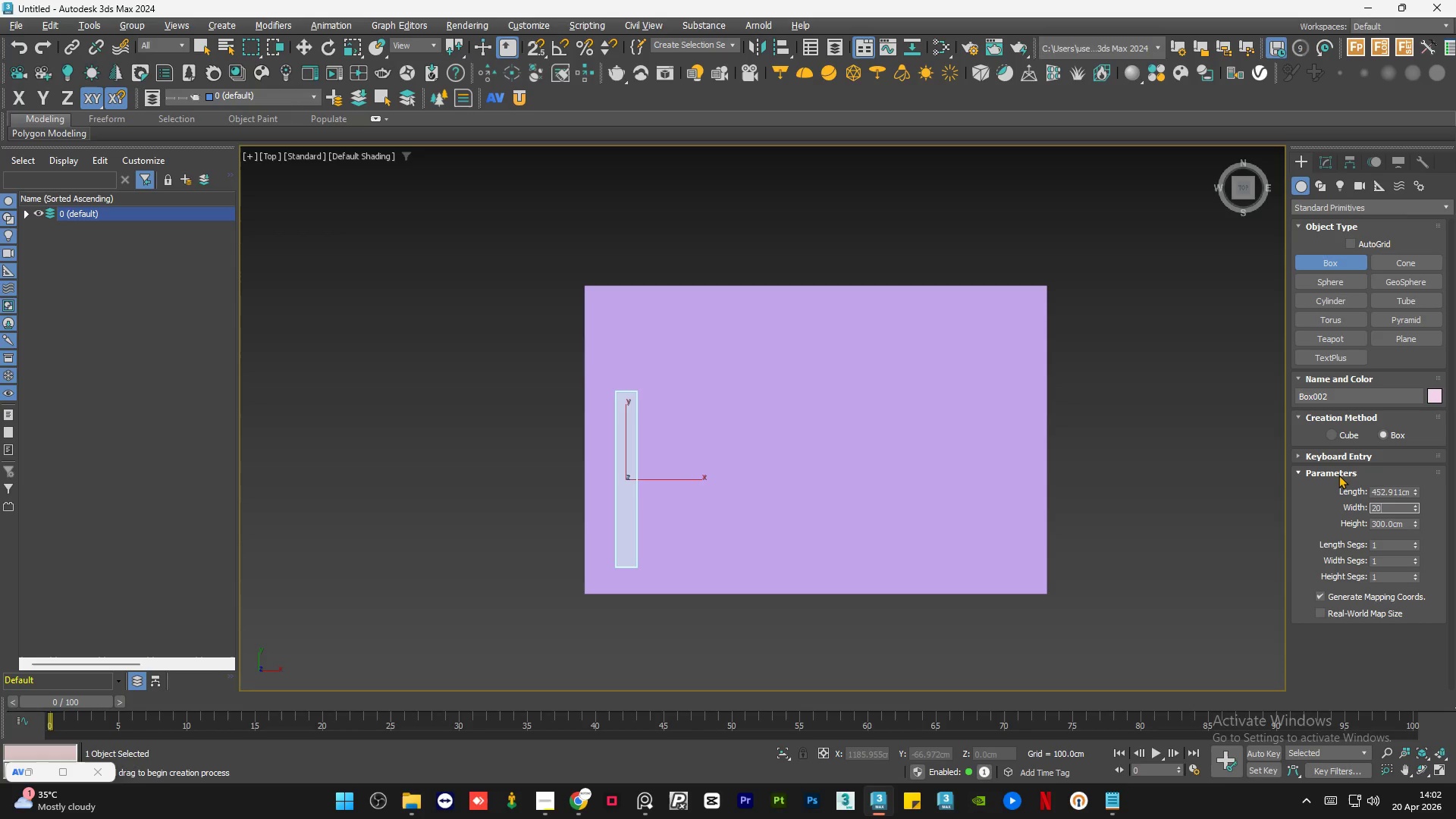 
key(NumpadDecimal)
 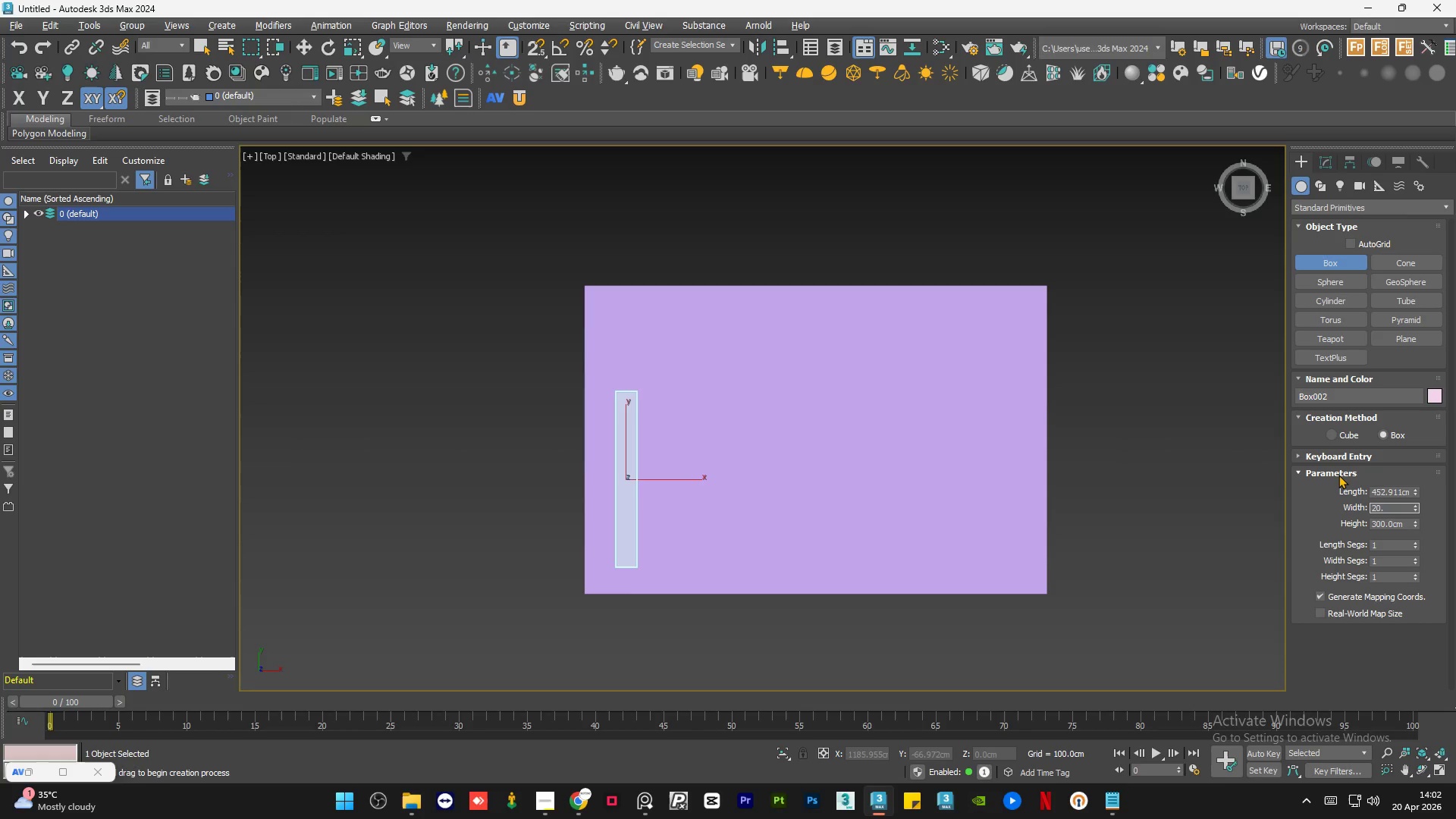 
key(NumpadEnter)
 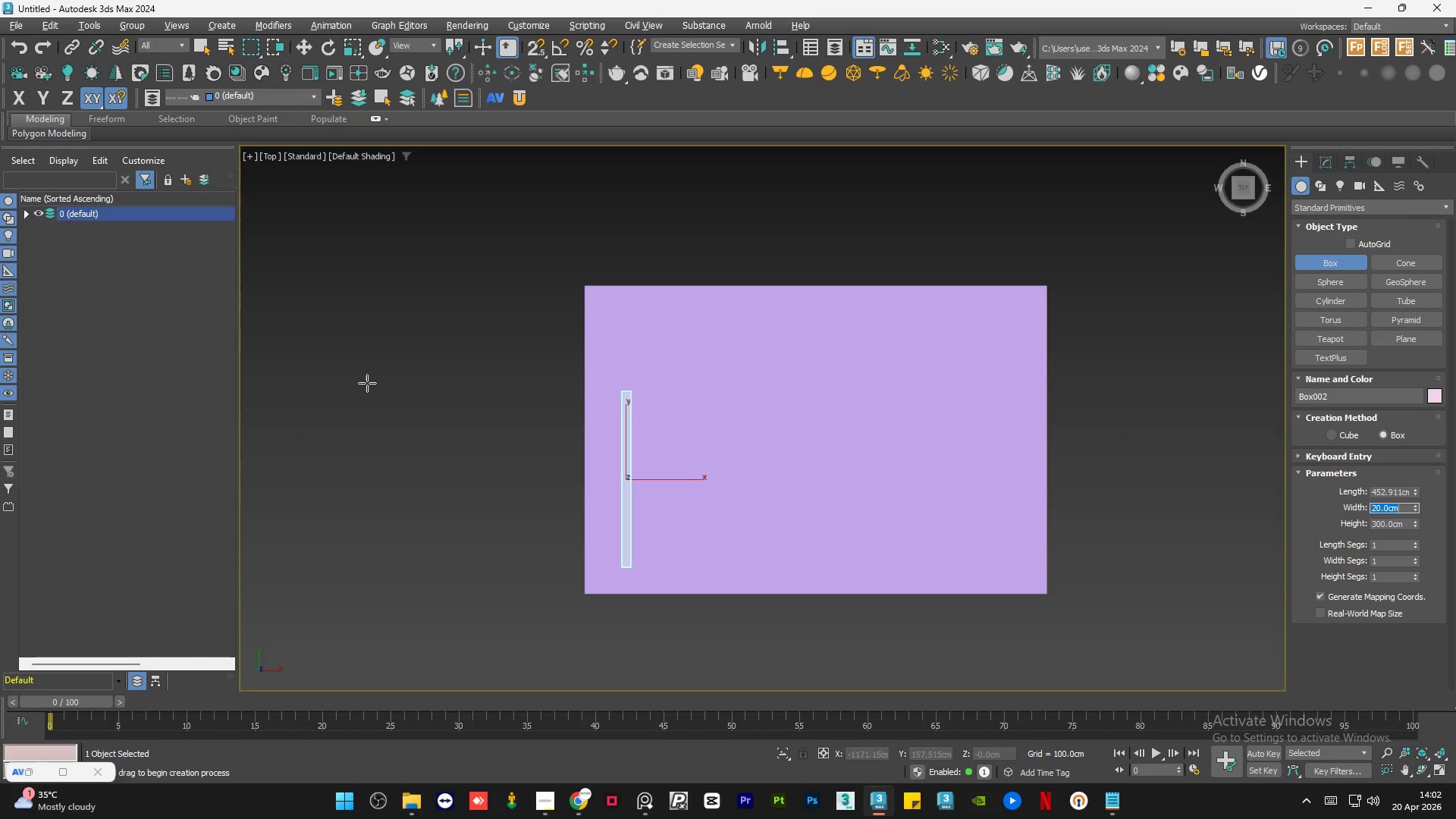 
key(W)
 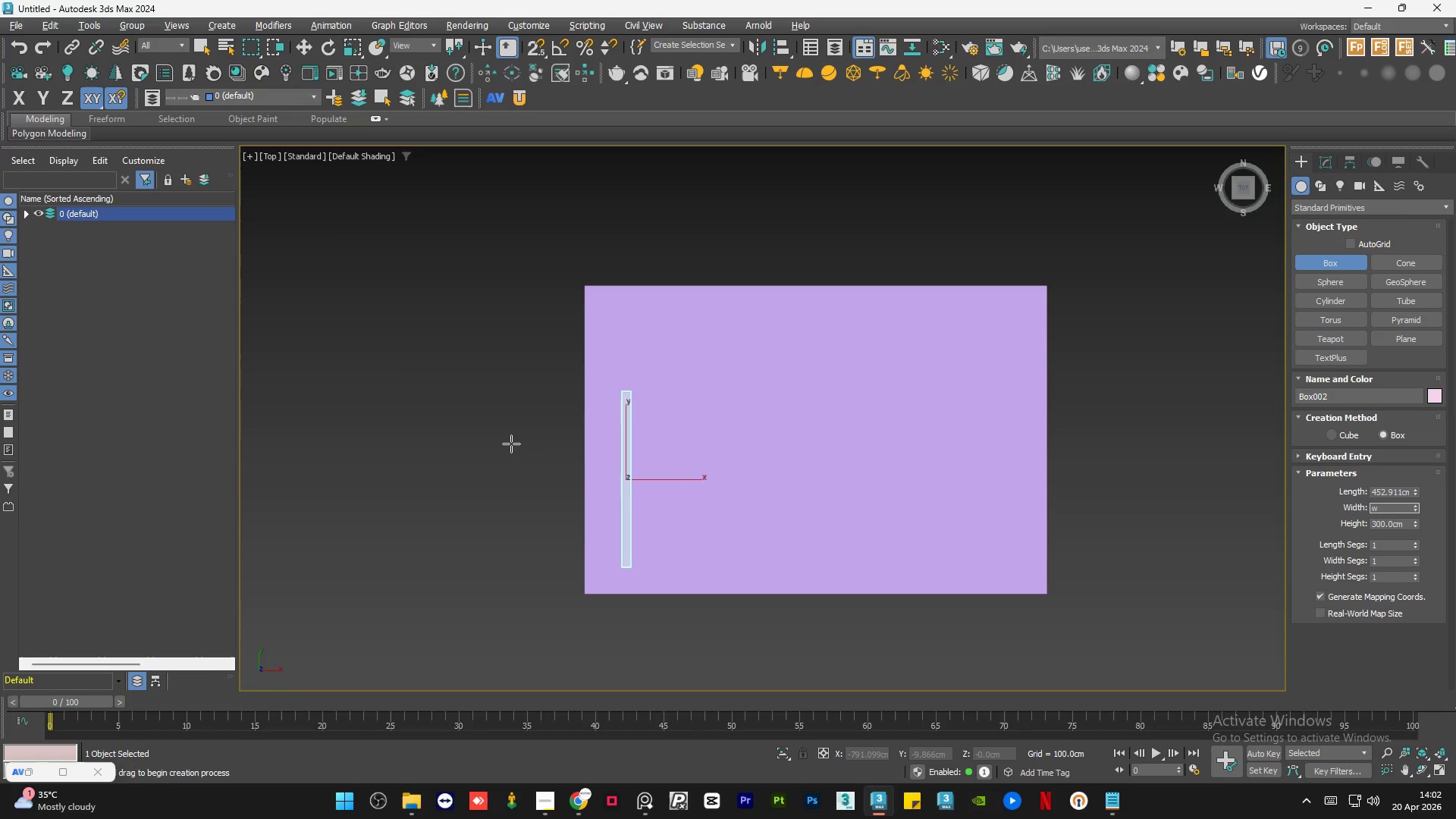 
left_click([511, 444])
 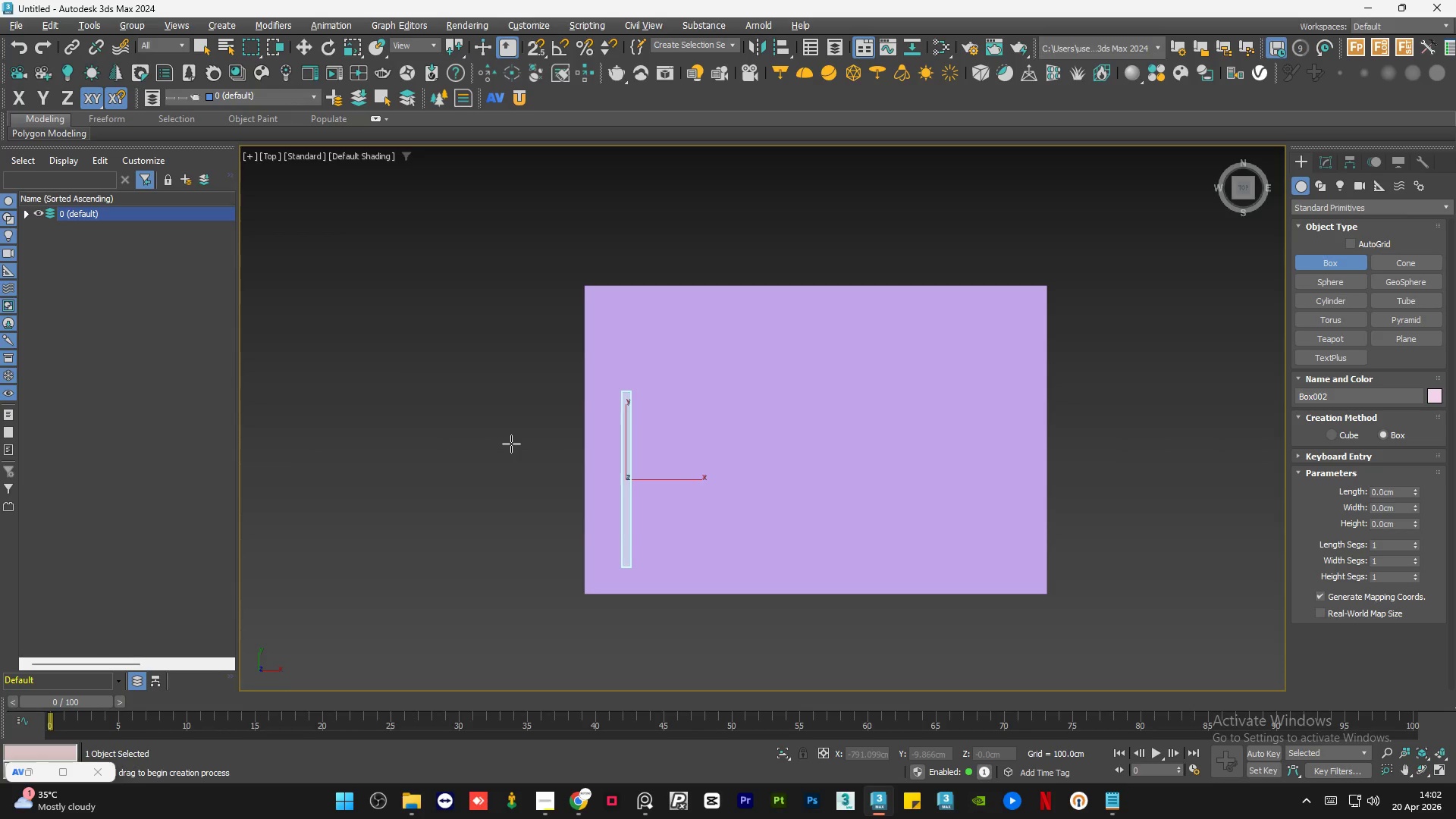 
key(W)
 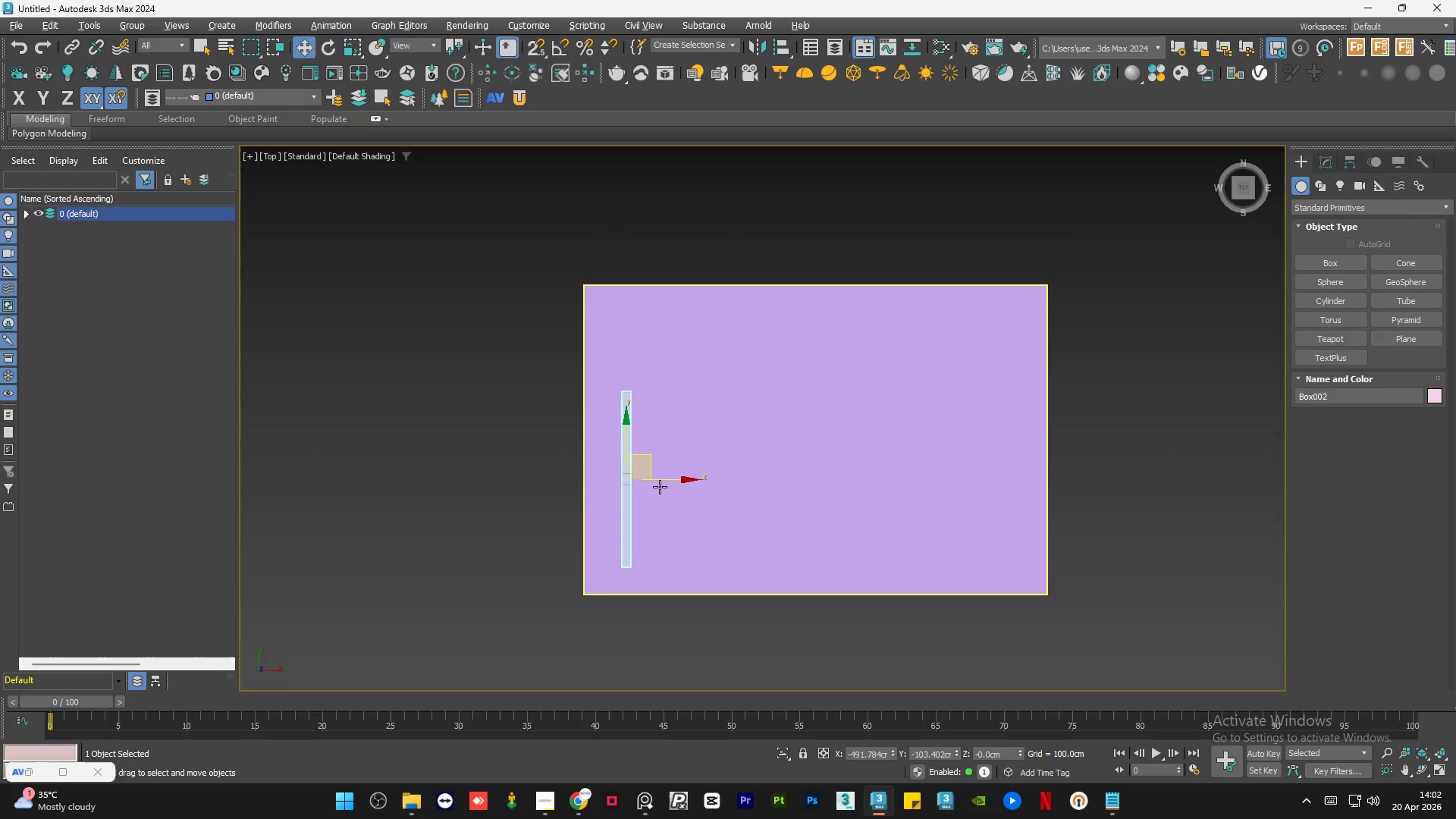 
left_click_drag(start_coordinate=[666, 479], to_coordinate=[591, 469])
 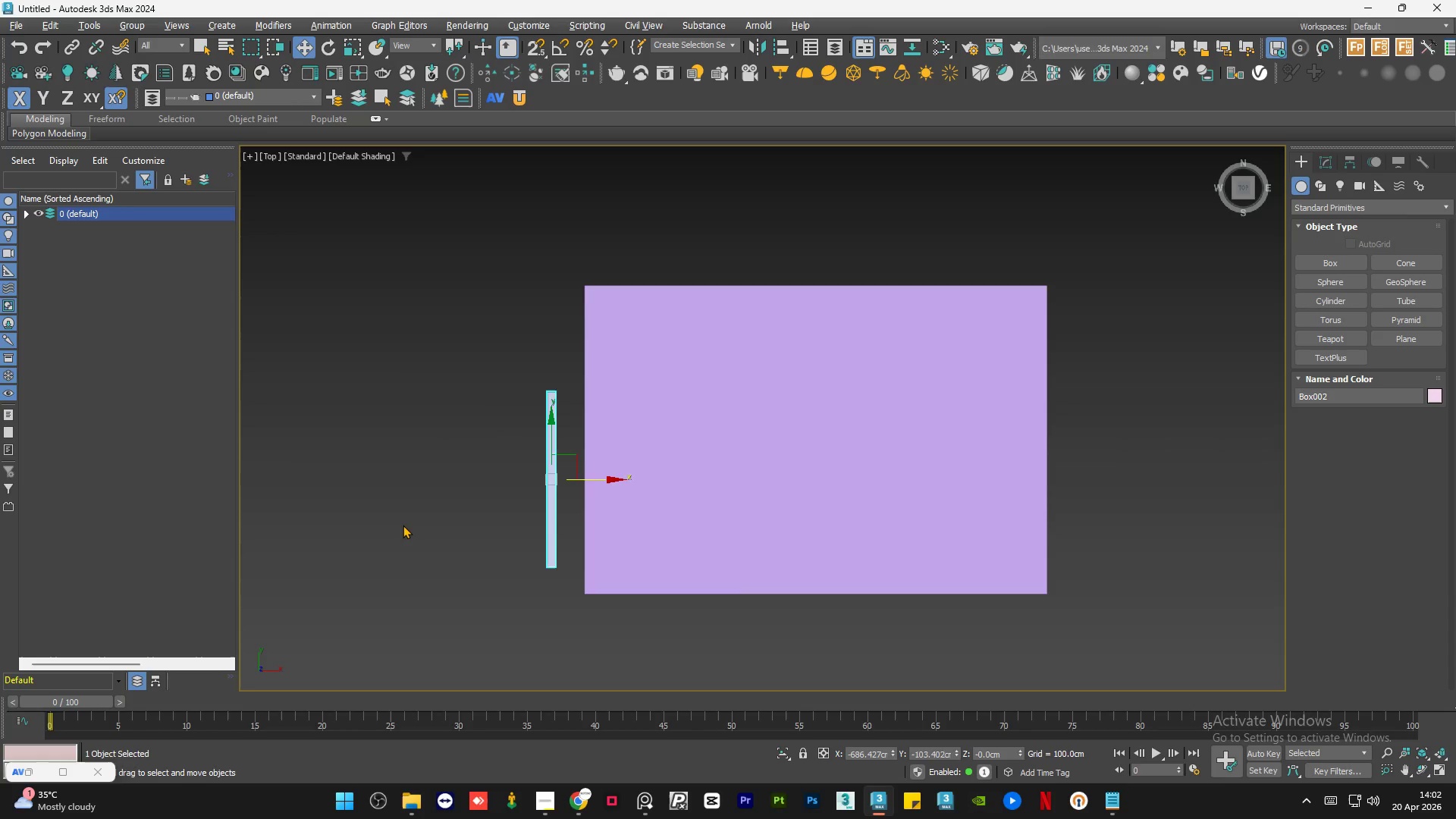 
left_click([403, 525])
 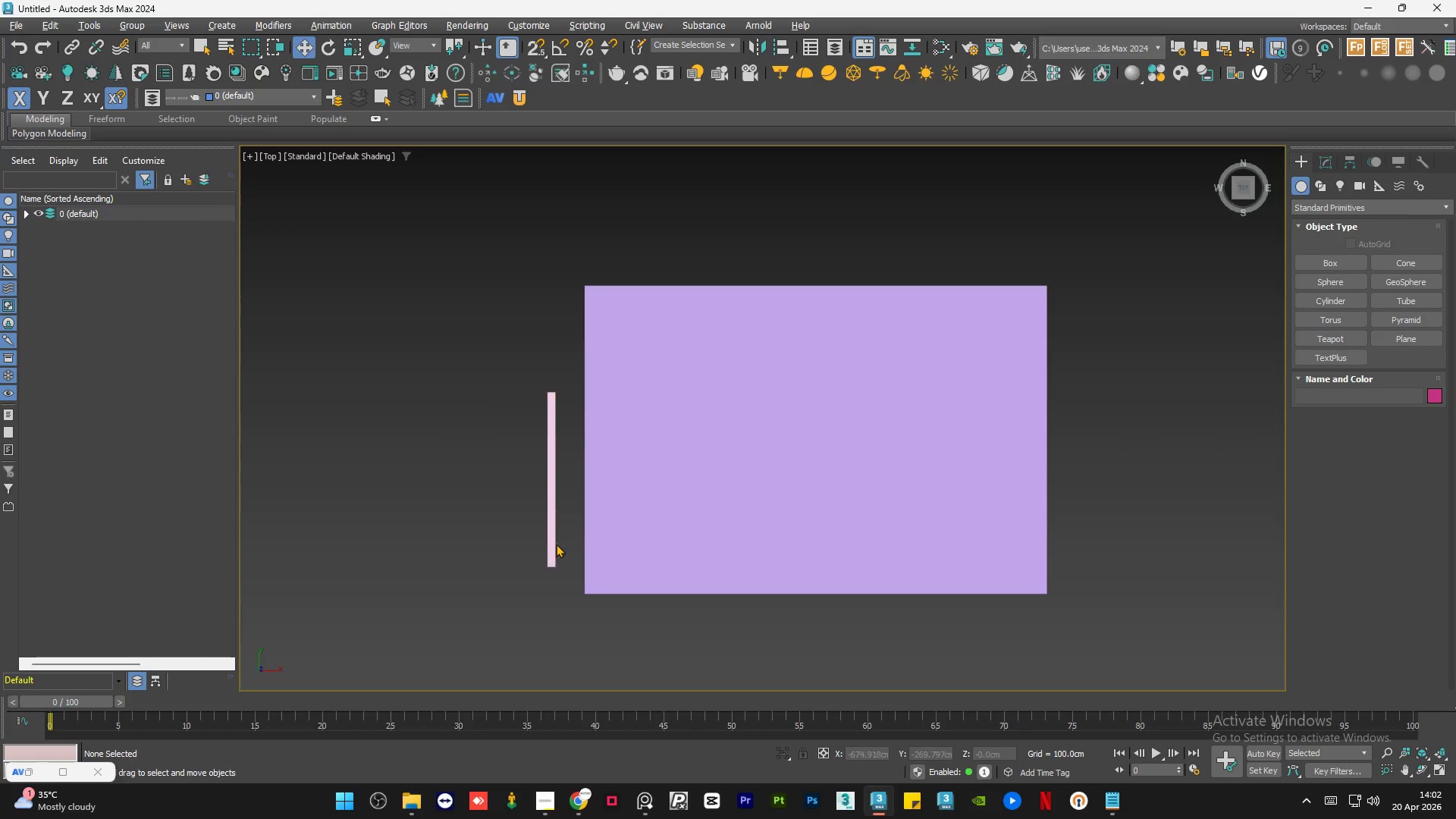 
left_click([549, 544])
 